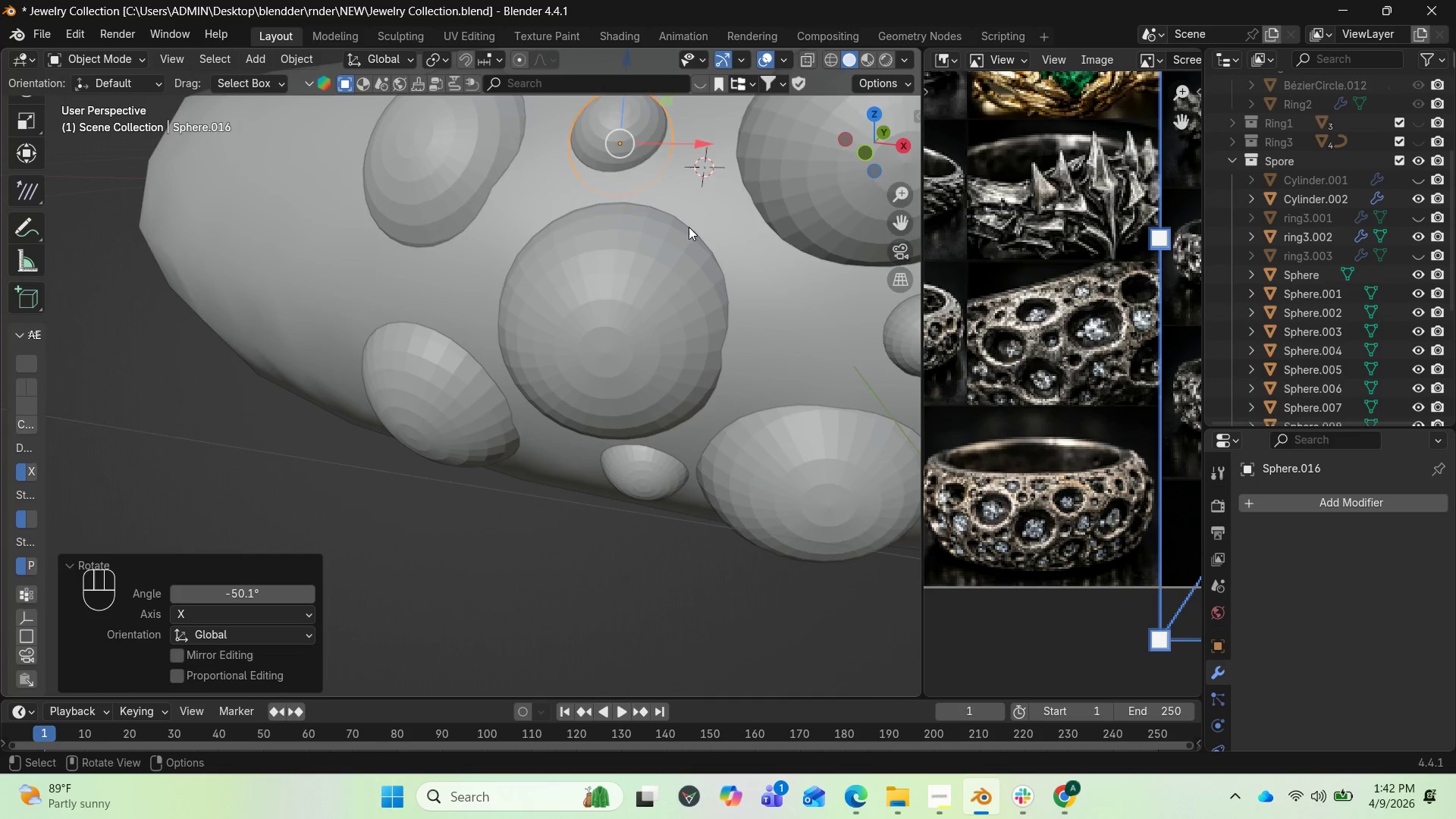 
scroll: coordinate [686, 227], scroll_direction: down, amount: 2.0
 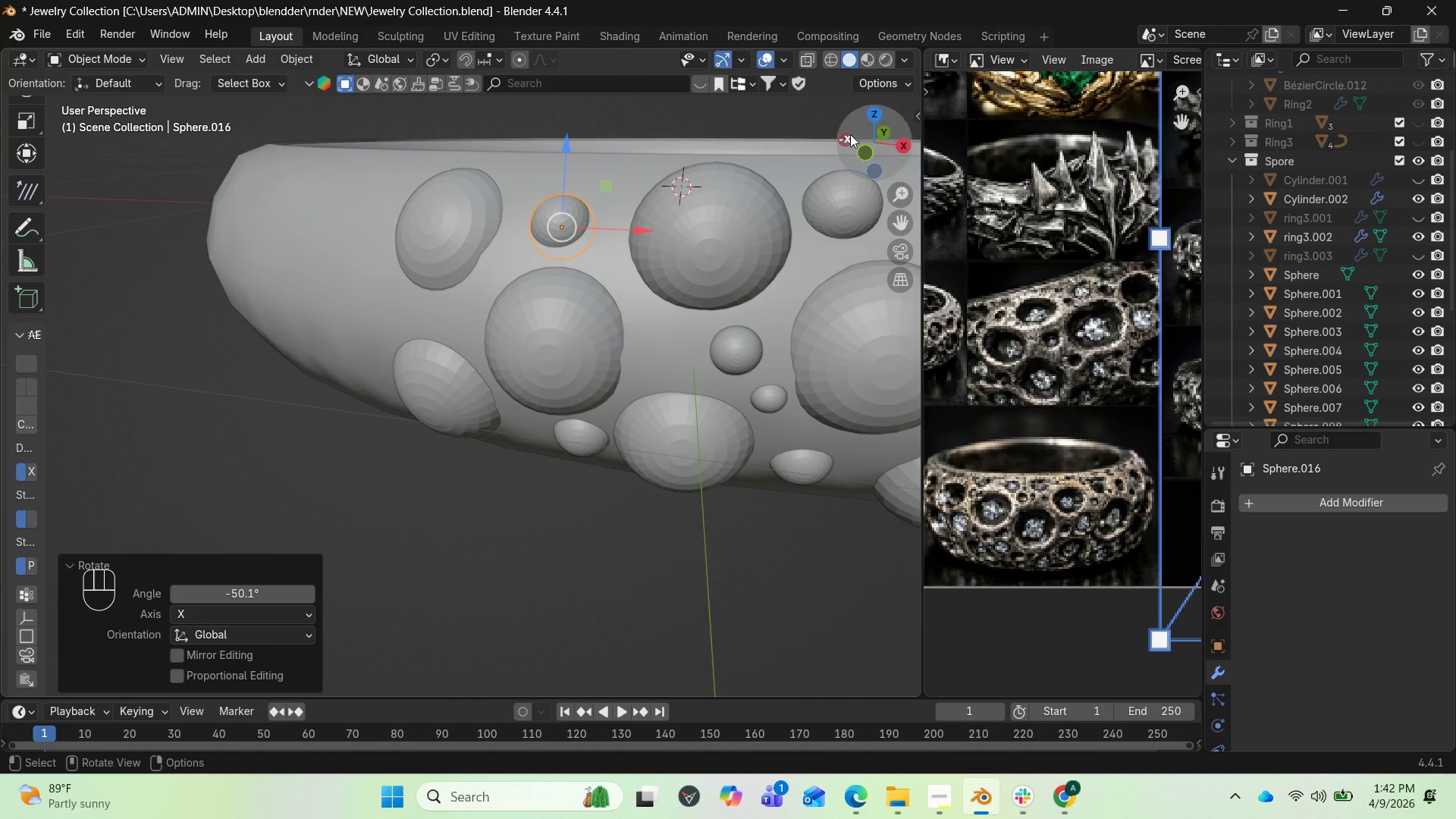 
left_click_drag(start_coordinate=[862, 127], to_coordinate=[780, 112])
 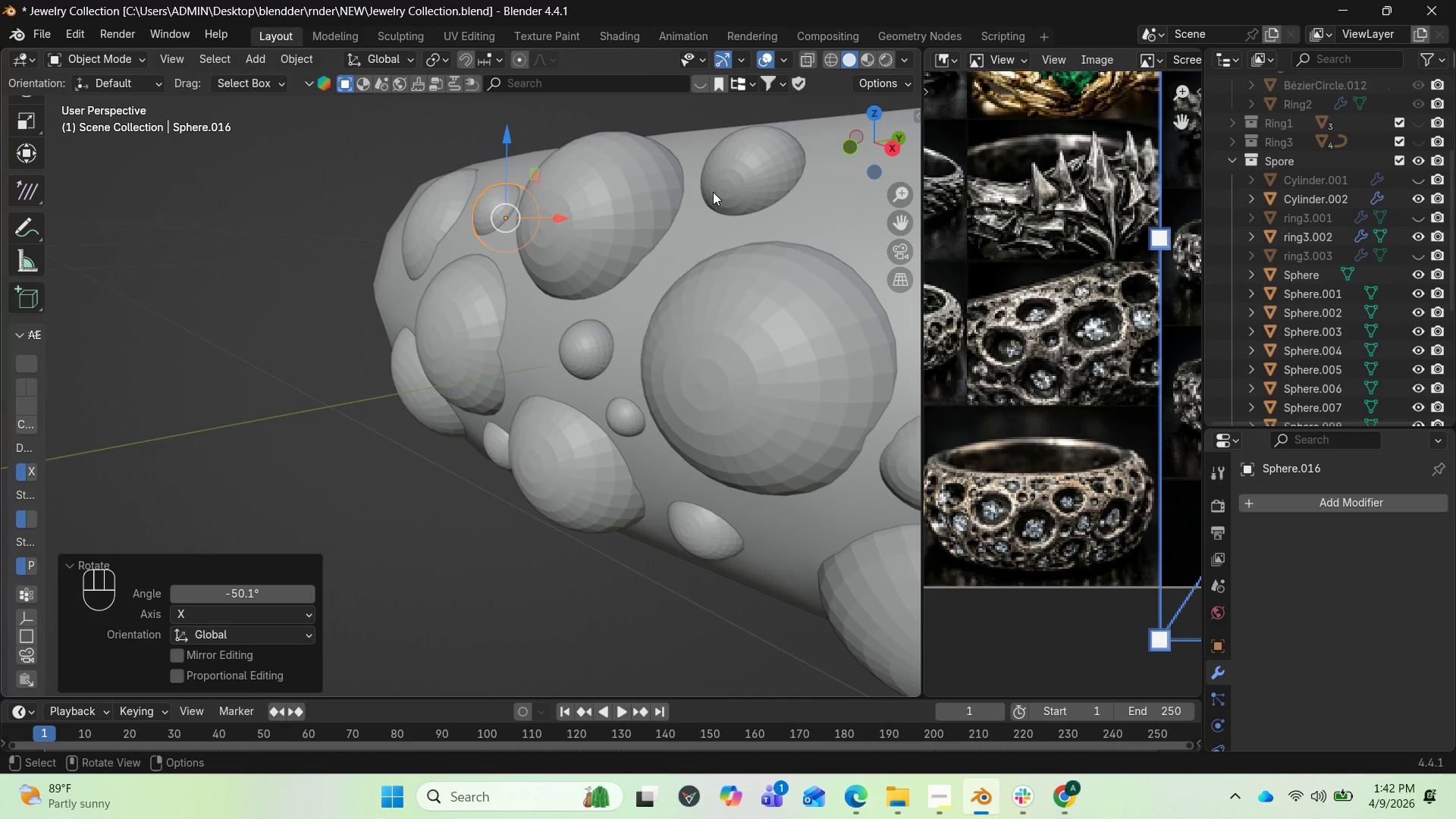 
left_click([717, 188])
 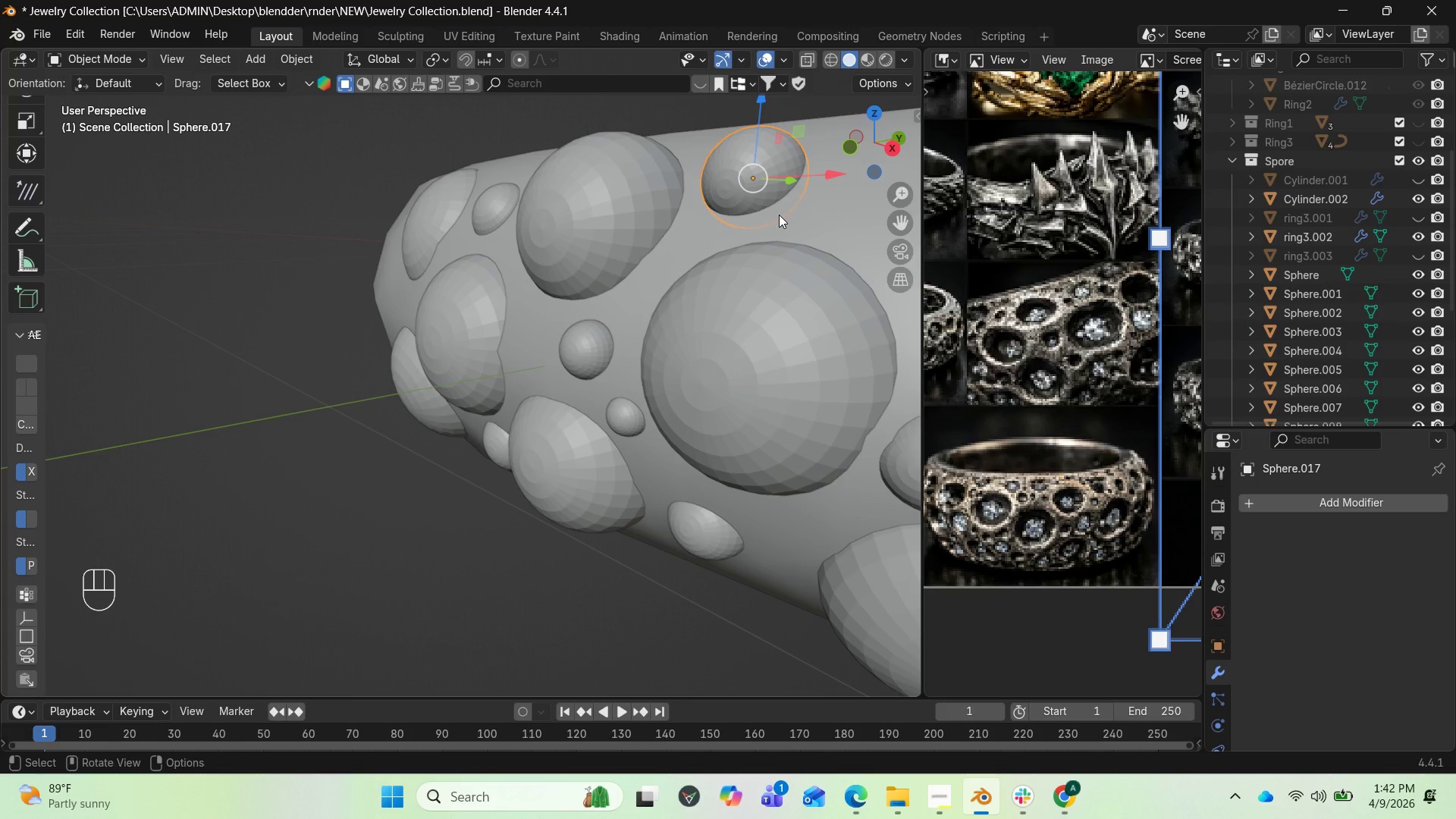 
type(rx)
 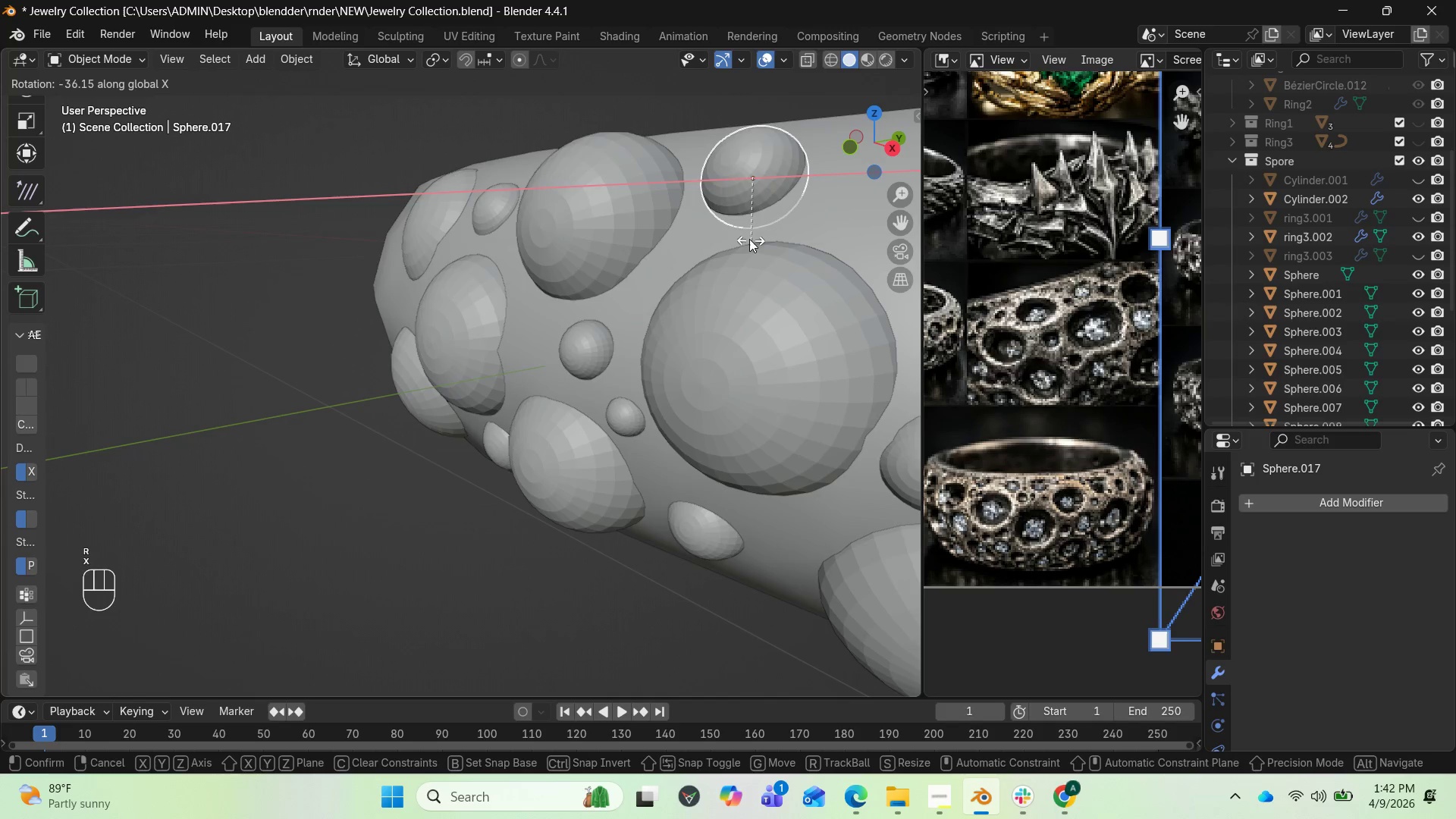 
left_click([743, 238])
 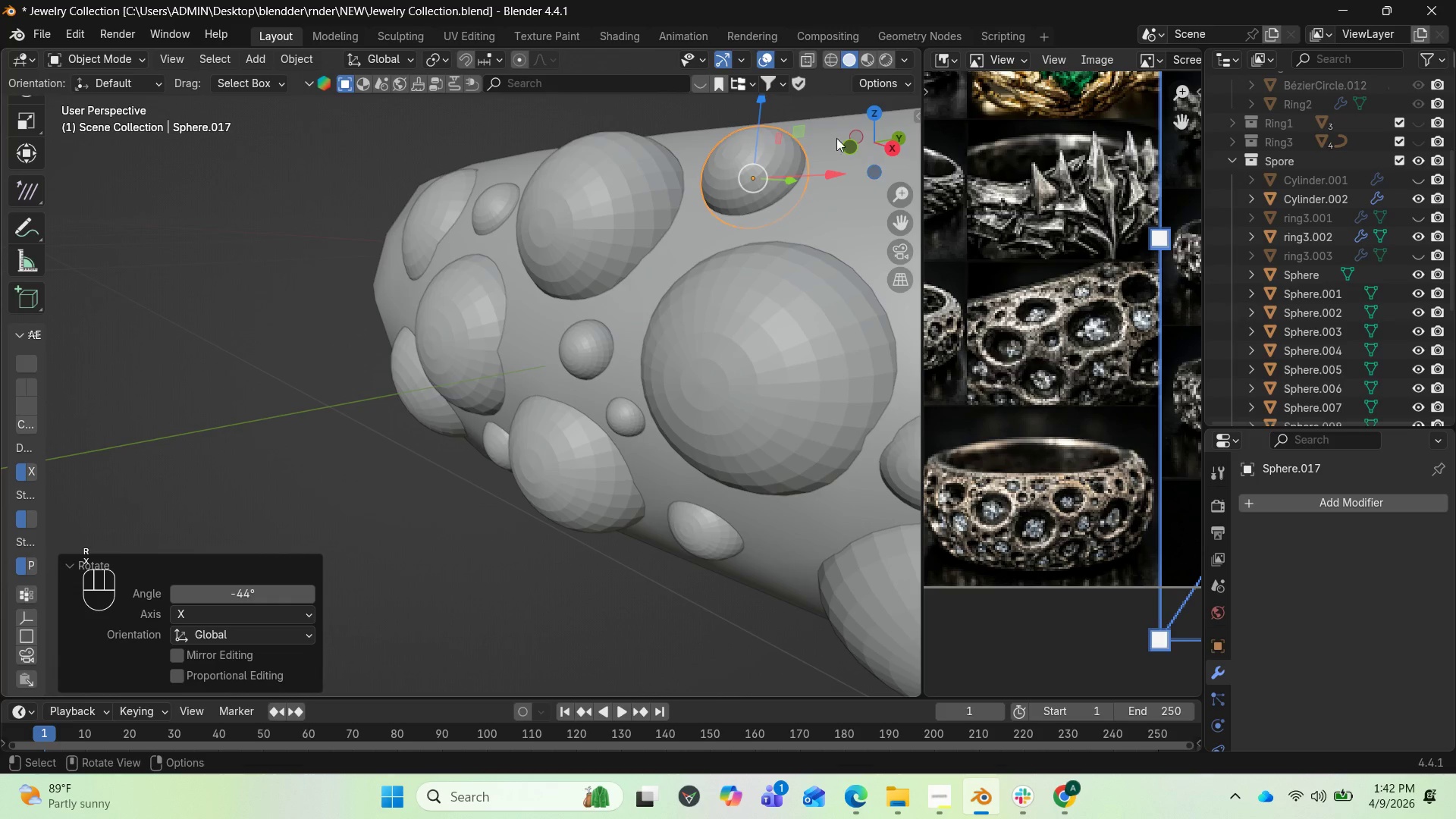 
left_click_drag(start_coordinate=[855, 139], to_coordinate=[901, 97])
 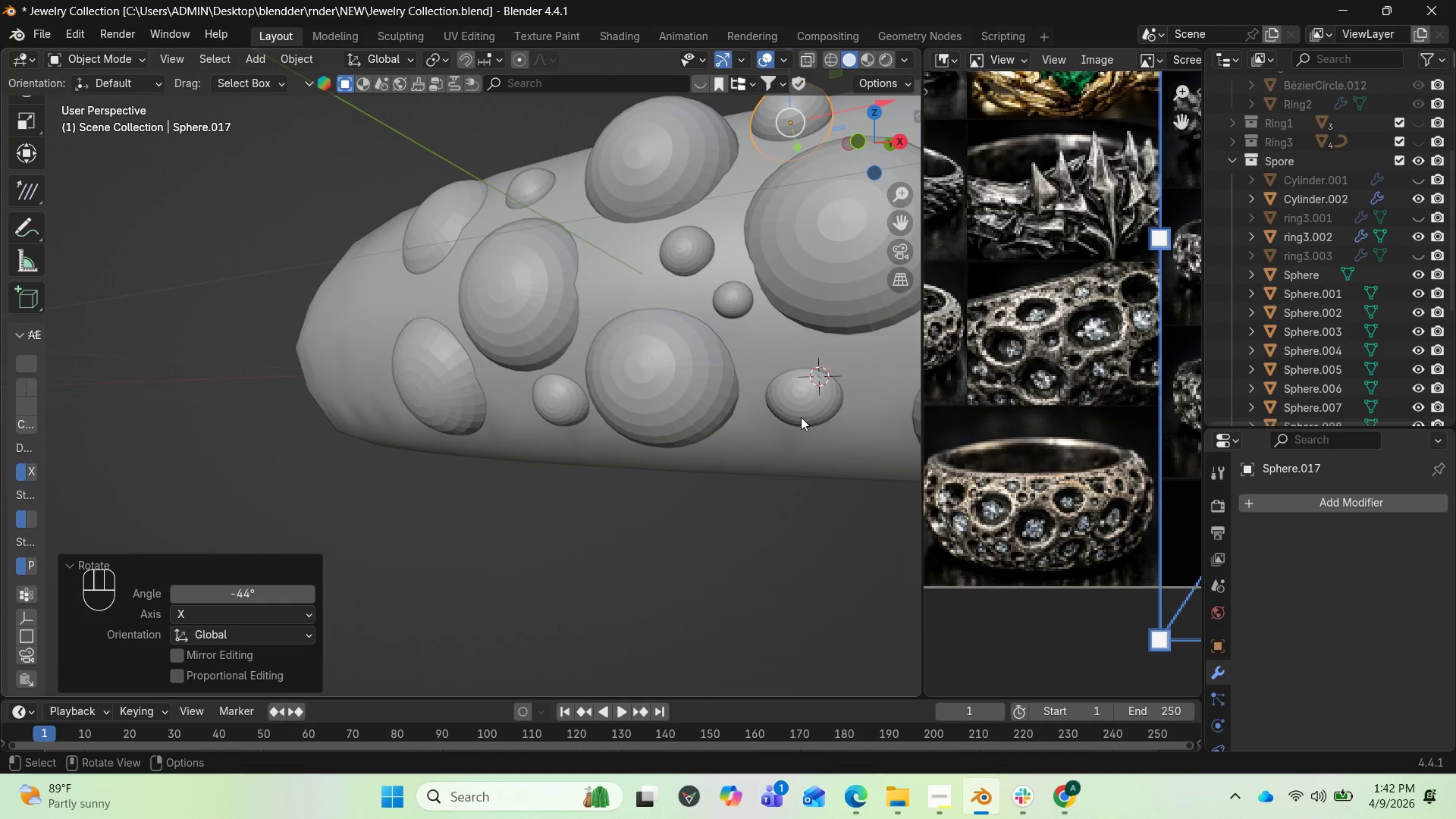 
left_click([805, 416])
 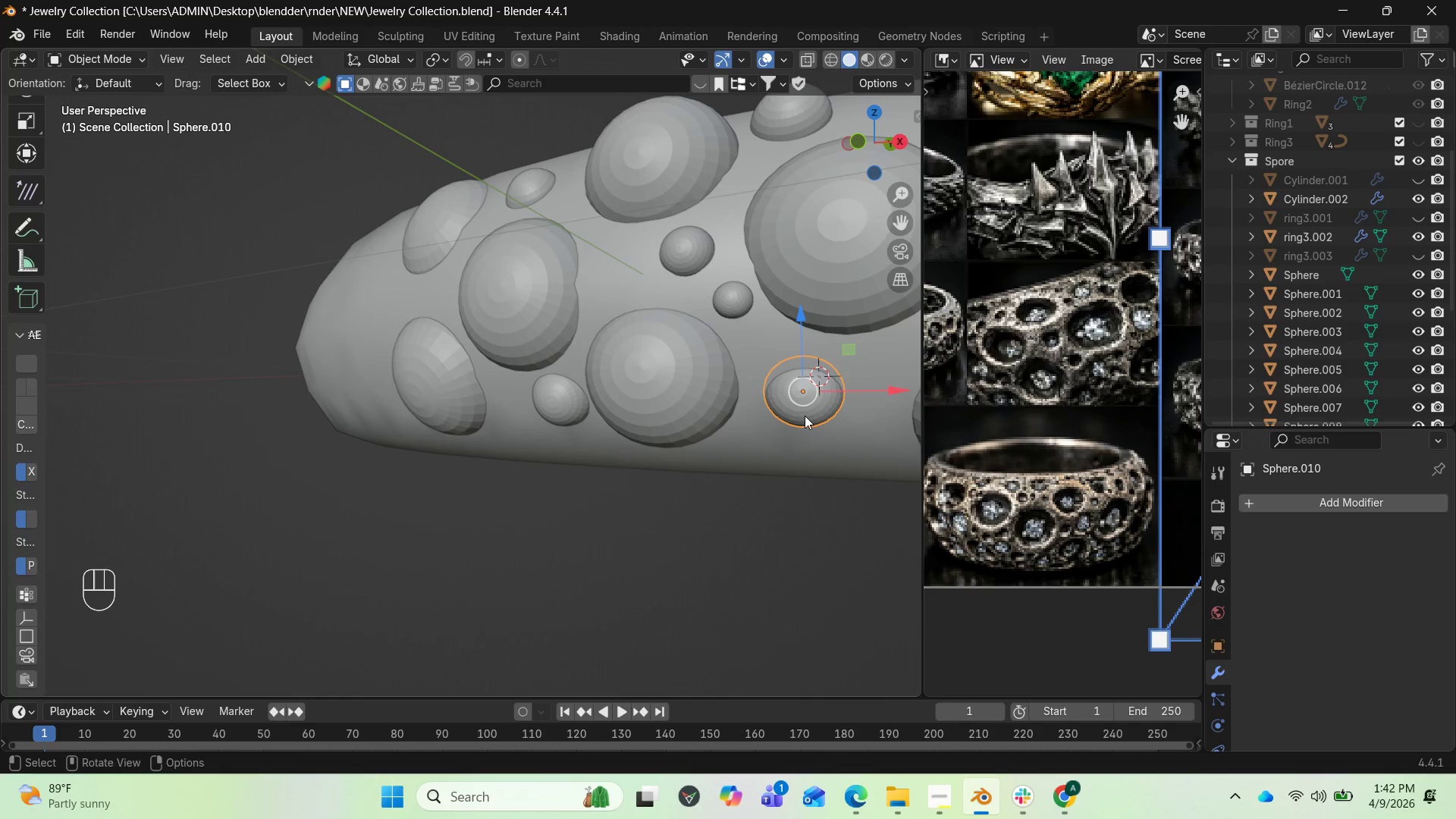 
type(rx)
 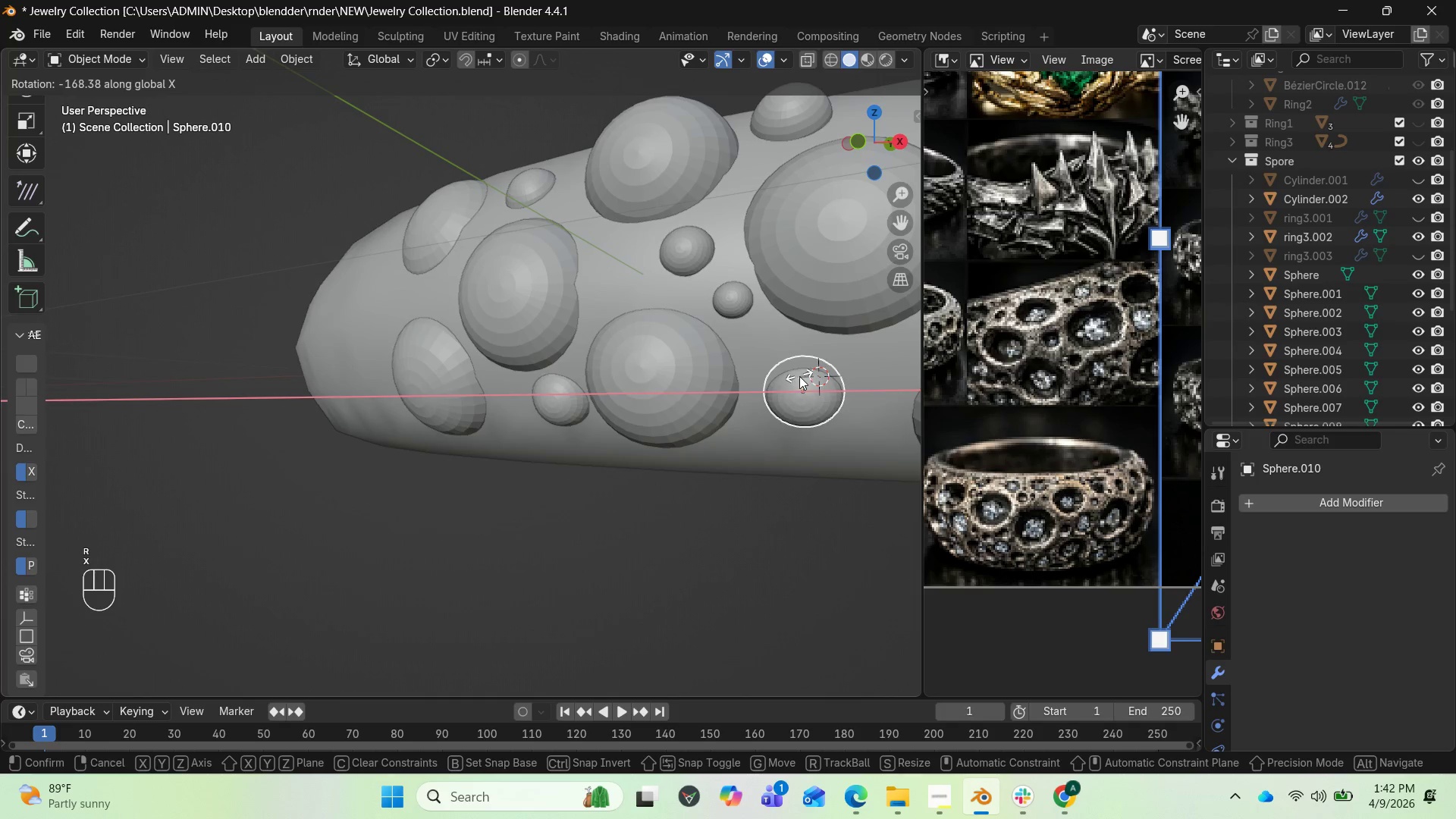 
left_click([797, 380])
 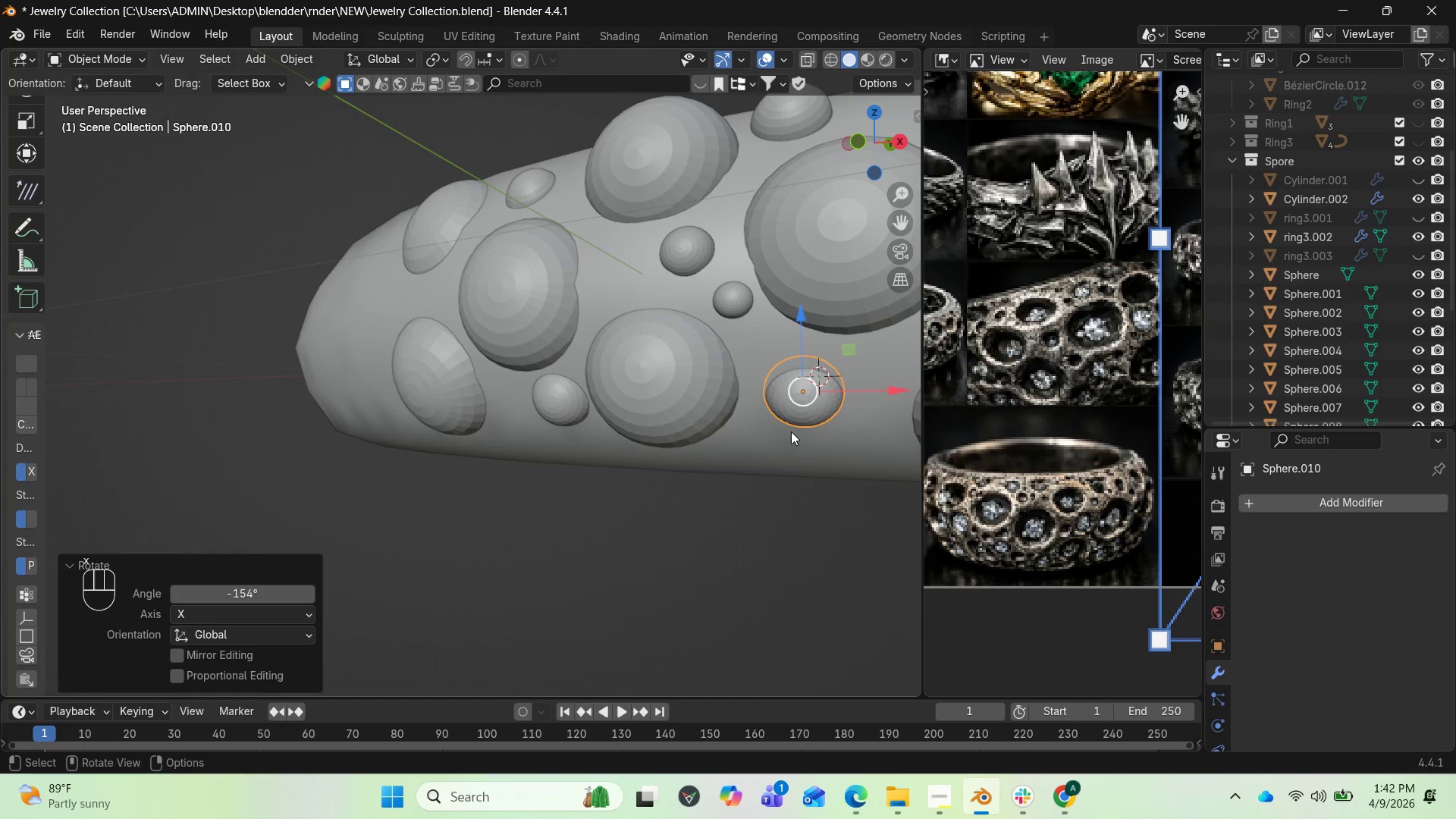 
scroll: coordinate [792, 453], scroll_direction: up, amount: 1.0
 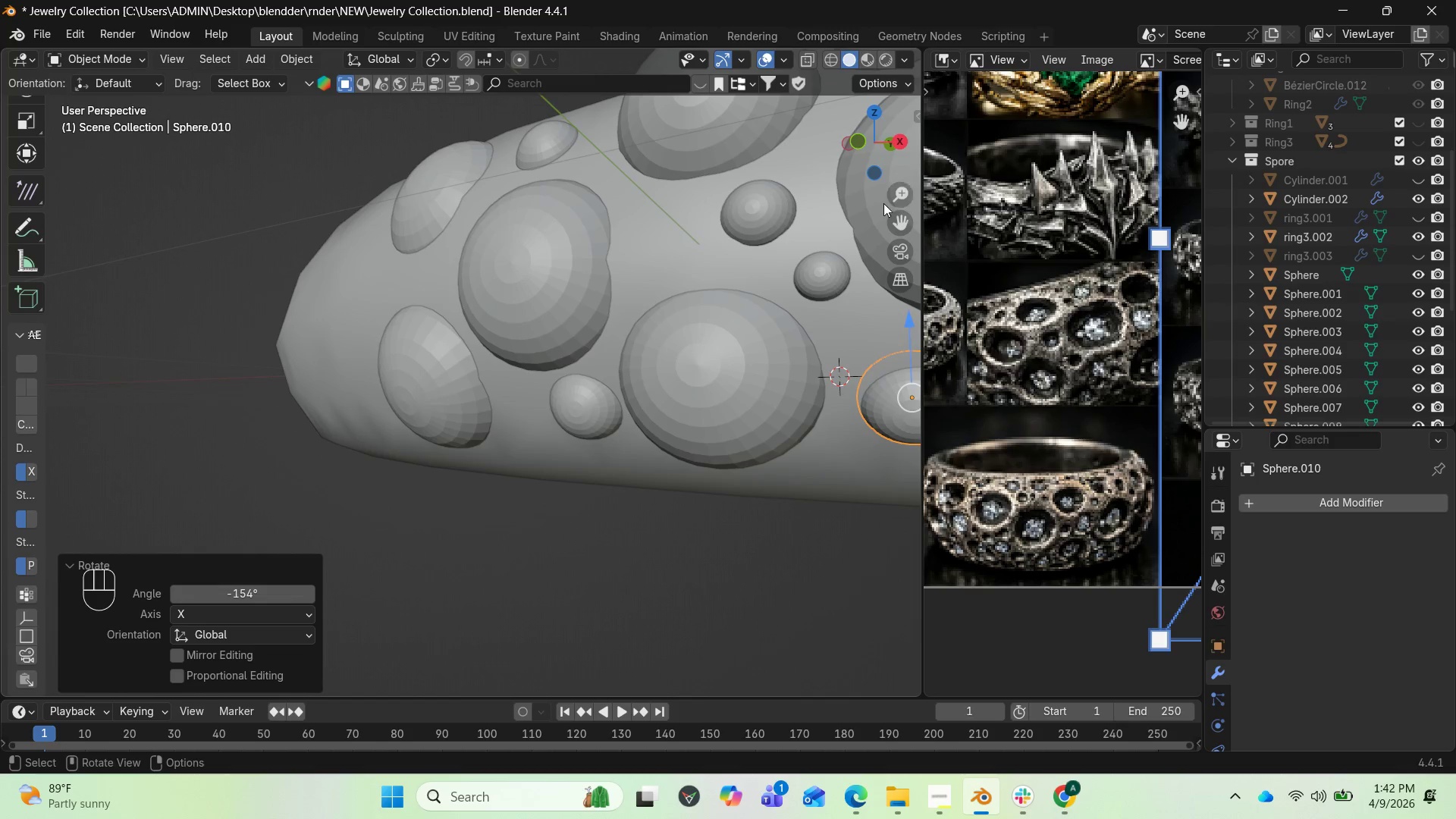 
left_click_drag(start_coordinate=[886, 212], to_coordinate=[842, 200])
 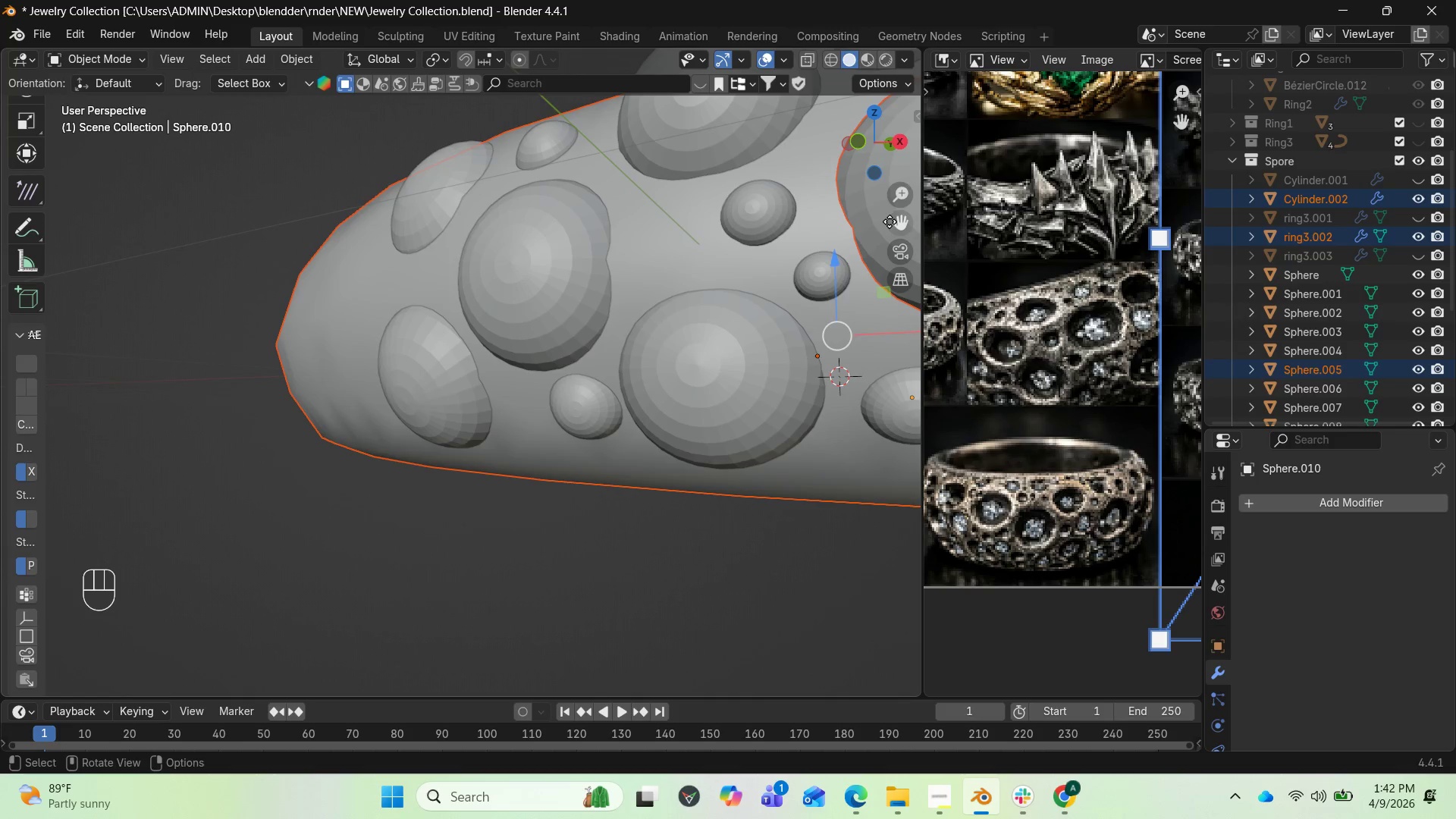 
left_click_drag(start_coordinate=[891, 221], to_coordinate=[769, 185])
 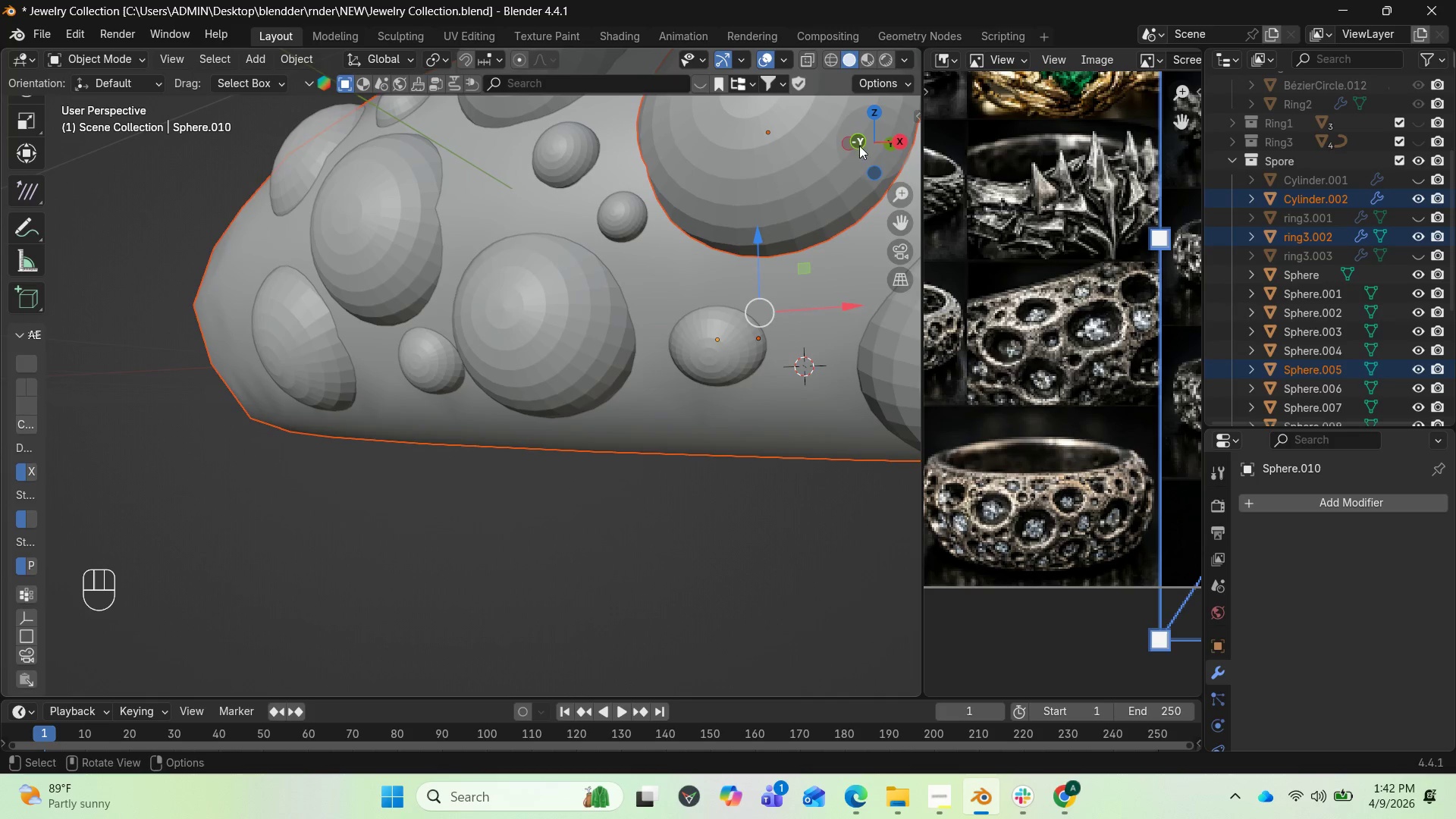 
left_click_drag(start_coordinate=[871, 140], to_coordinate=[96, 146])
 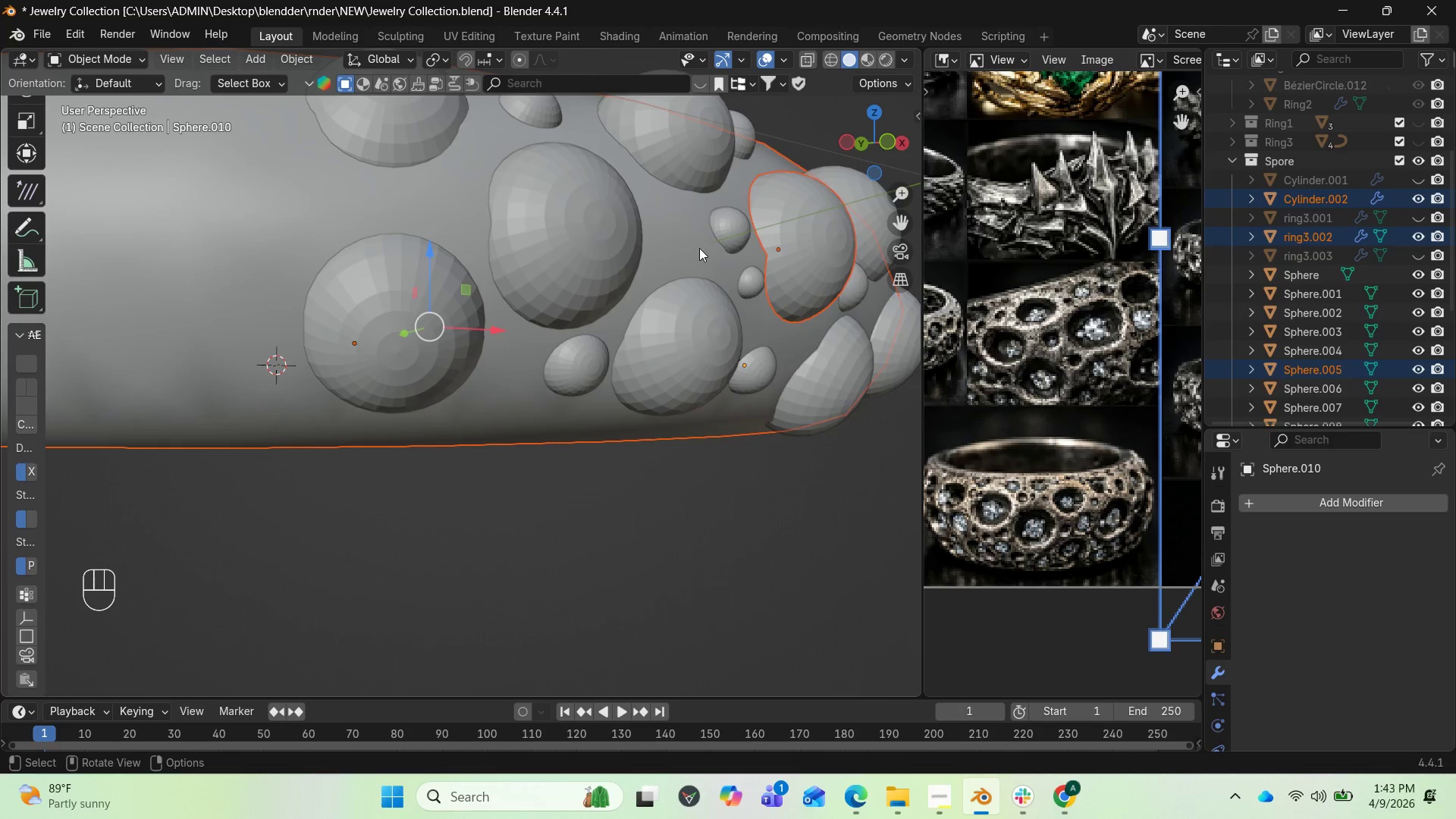 
scroll: coordinate [758, 199], scroll_direction: down, amount: 3.0
 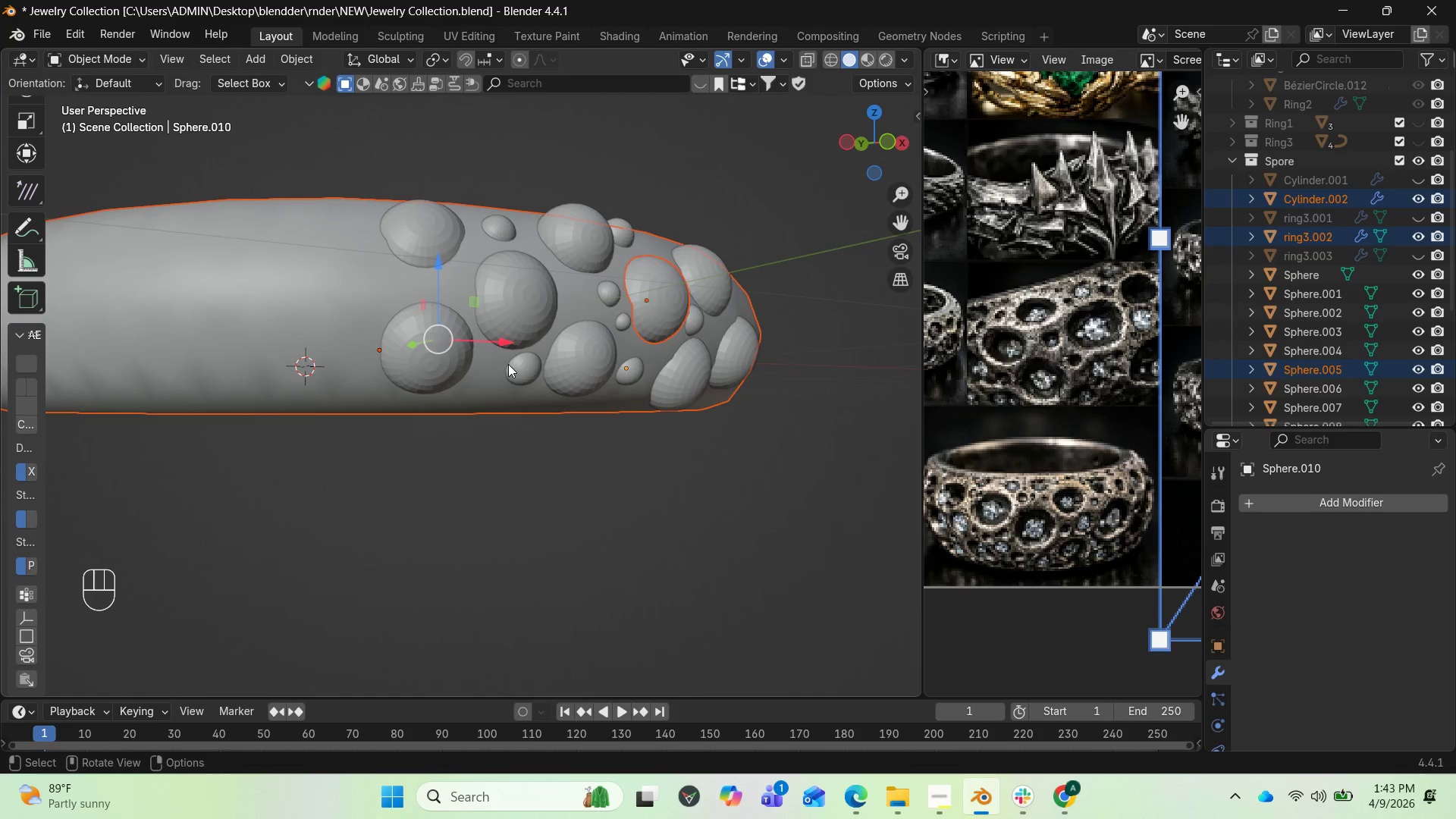 
left_click([508, 366])
 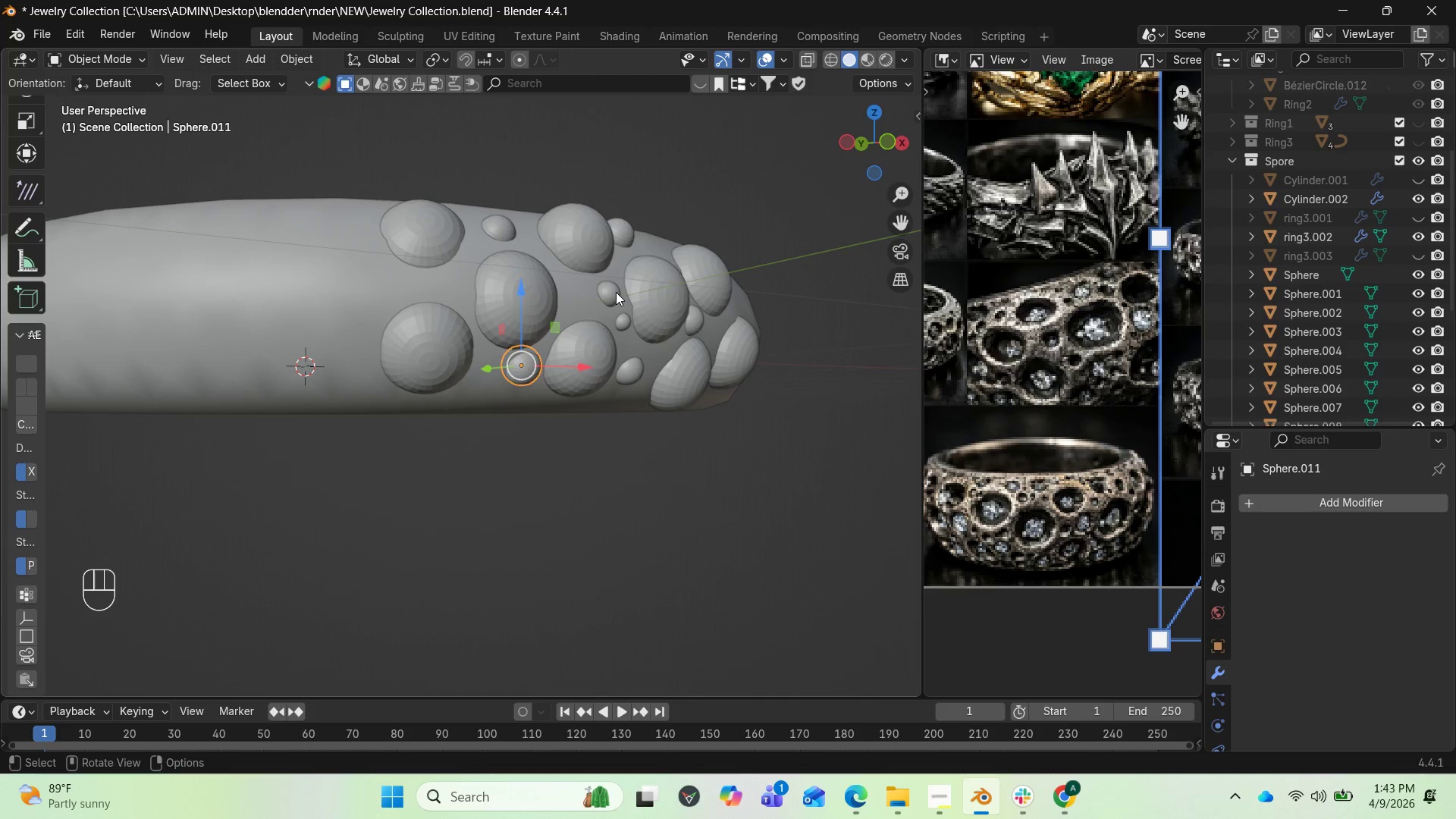 
key(CapsLock)
 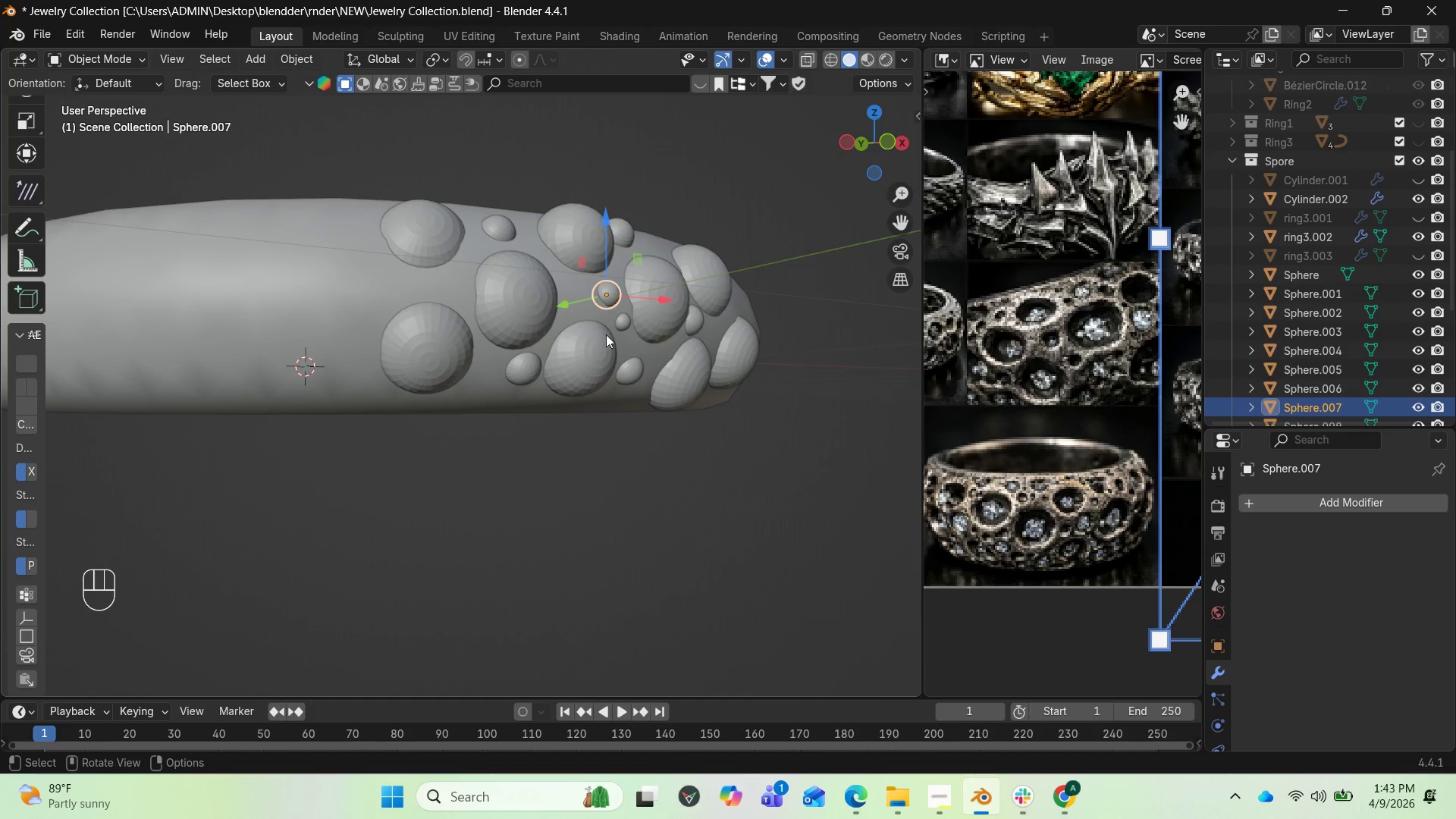 
hold_key(key=CapsLock, duration=1.5)
 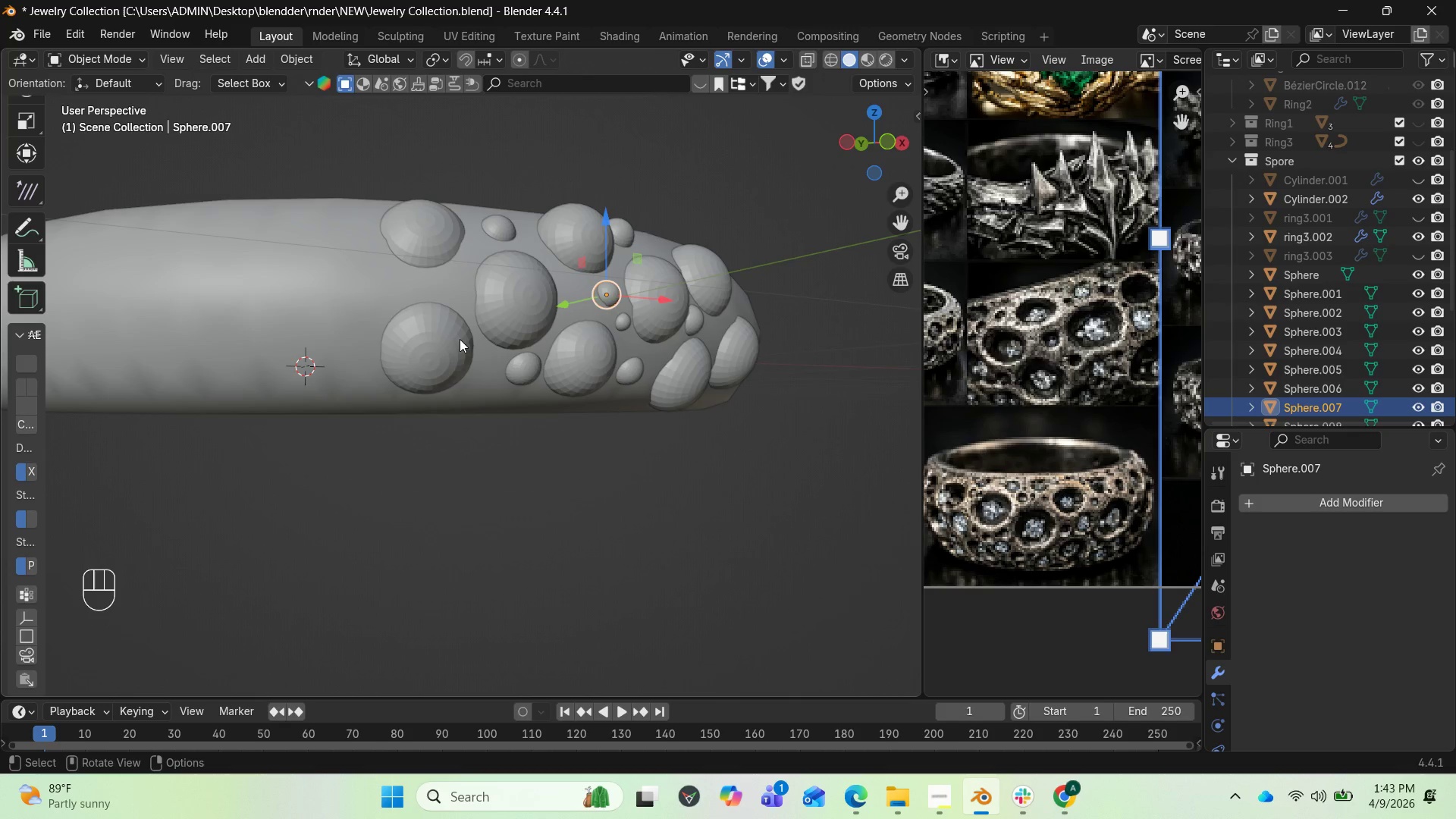 
hold_key(key=CapsLock, duration=0.47)
 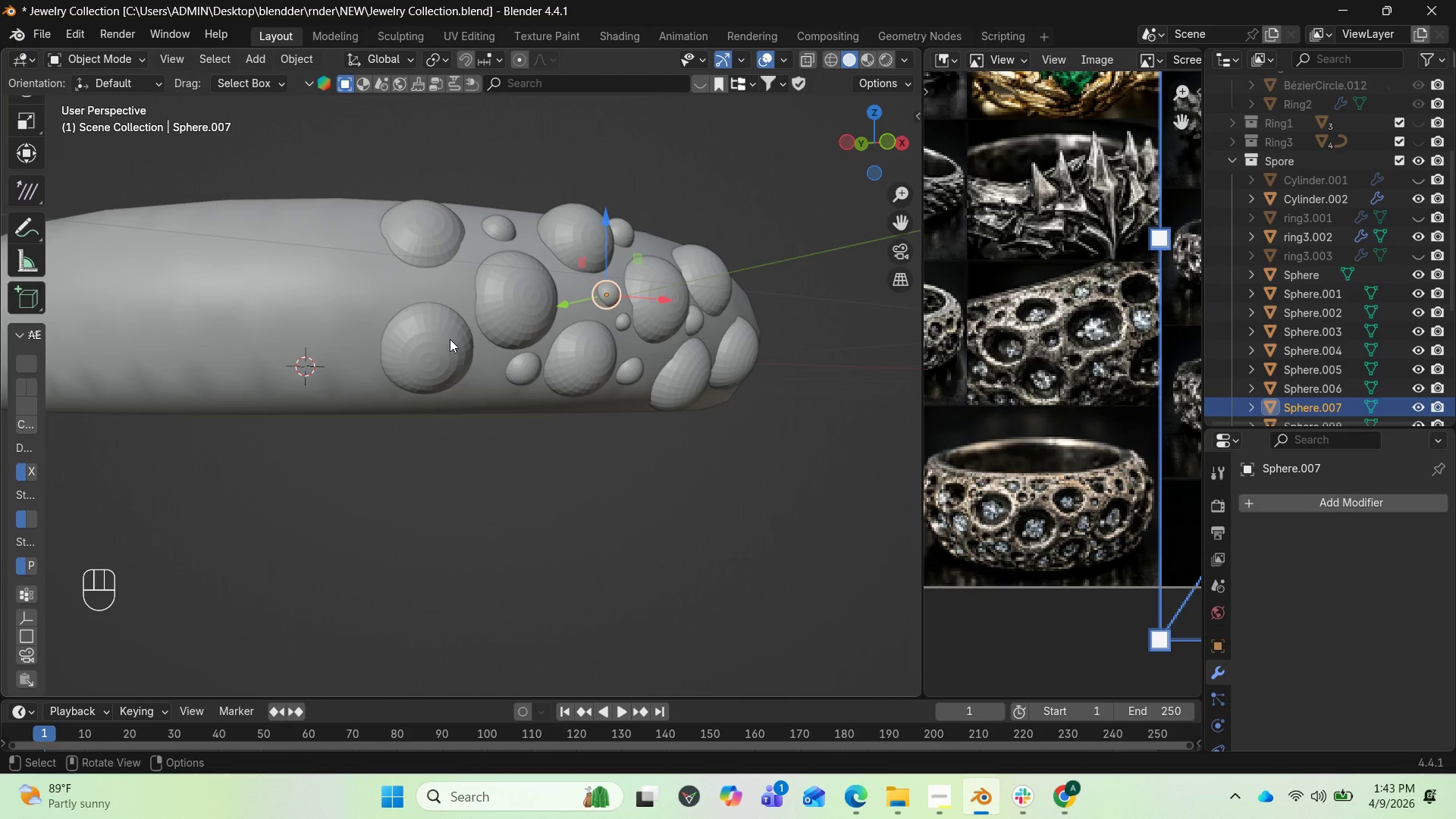 
left_click([450, 339])
 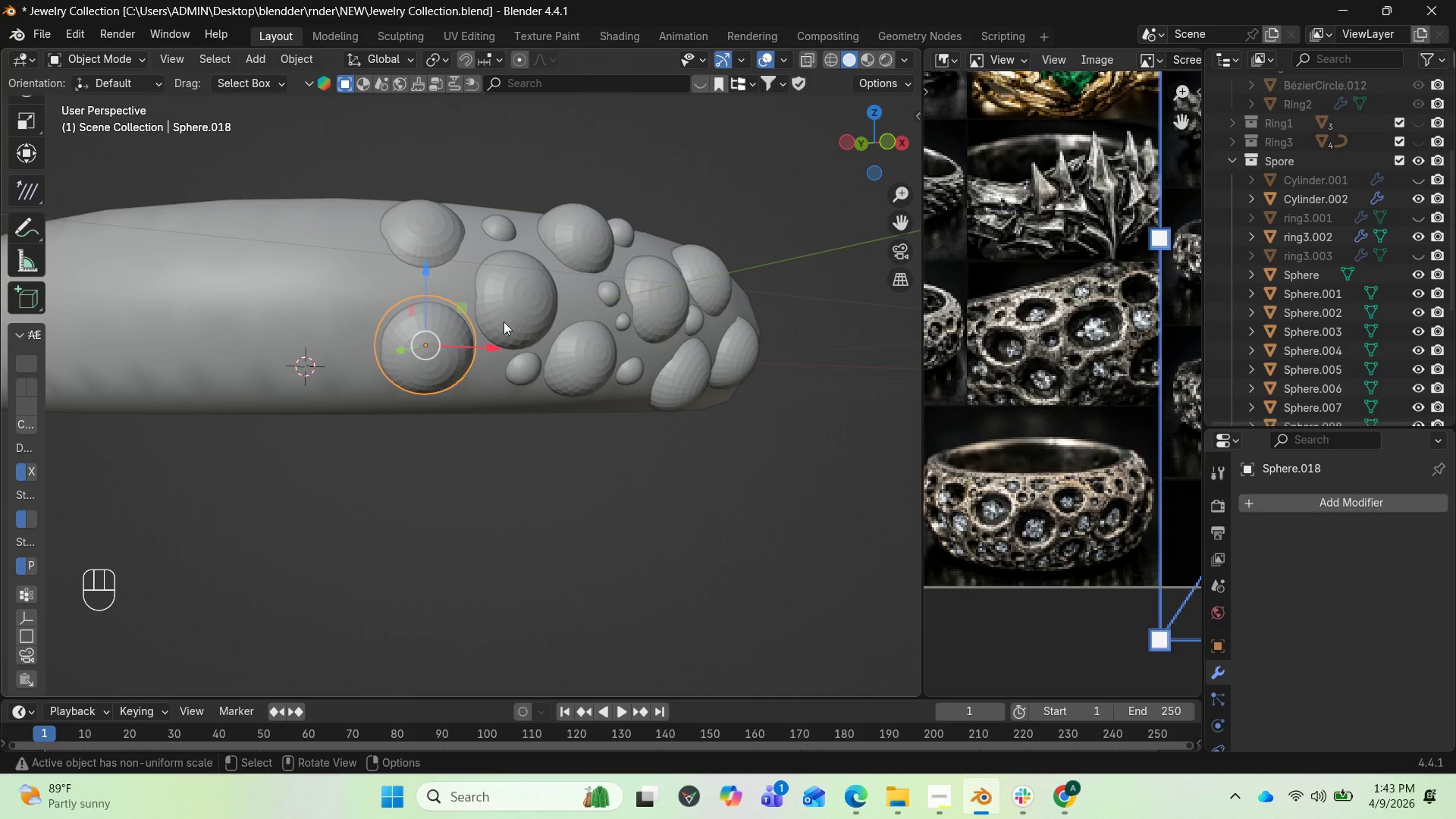 
left_click([508, 288])
 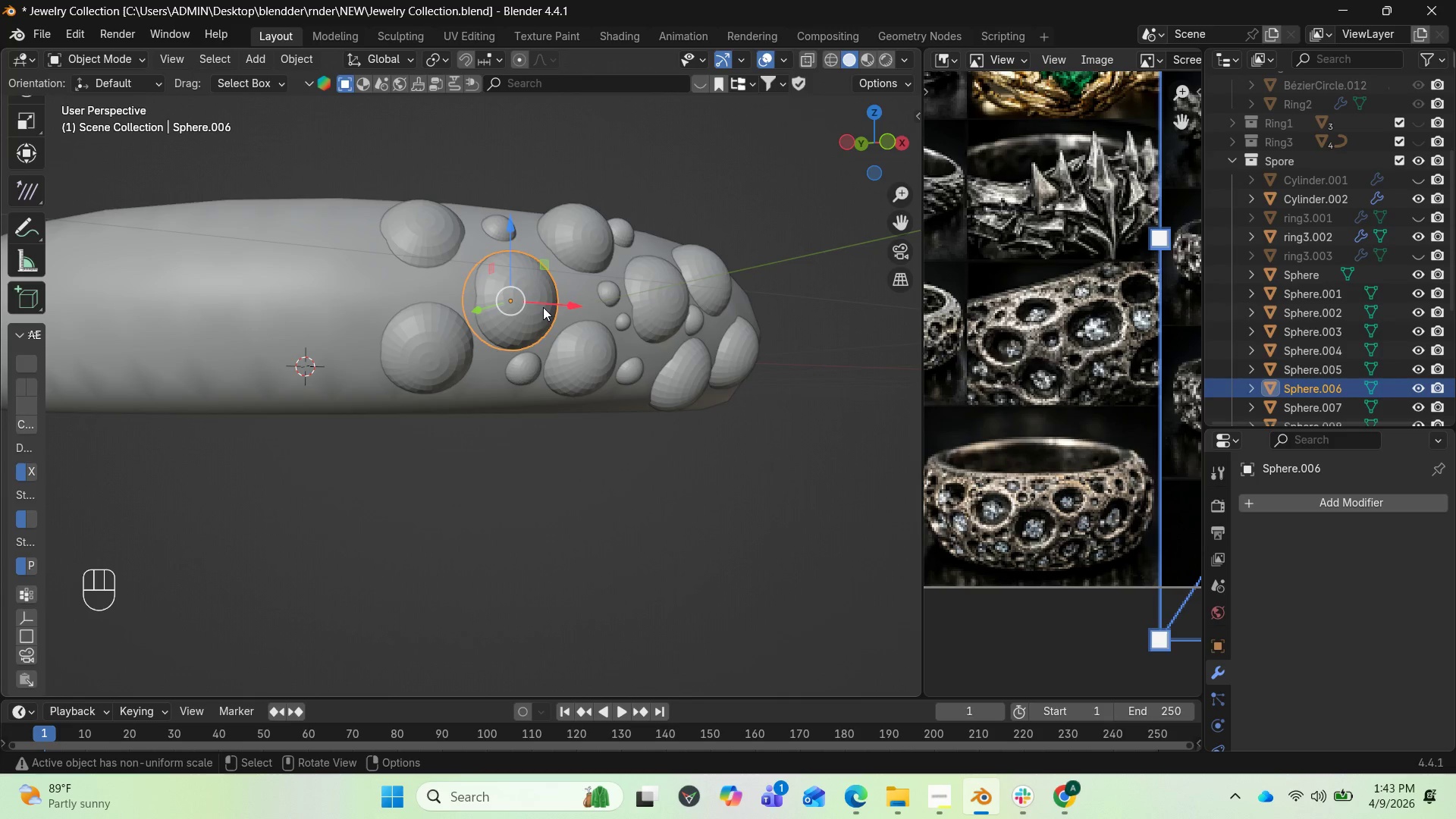 
key(Shift+D)
 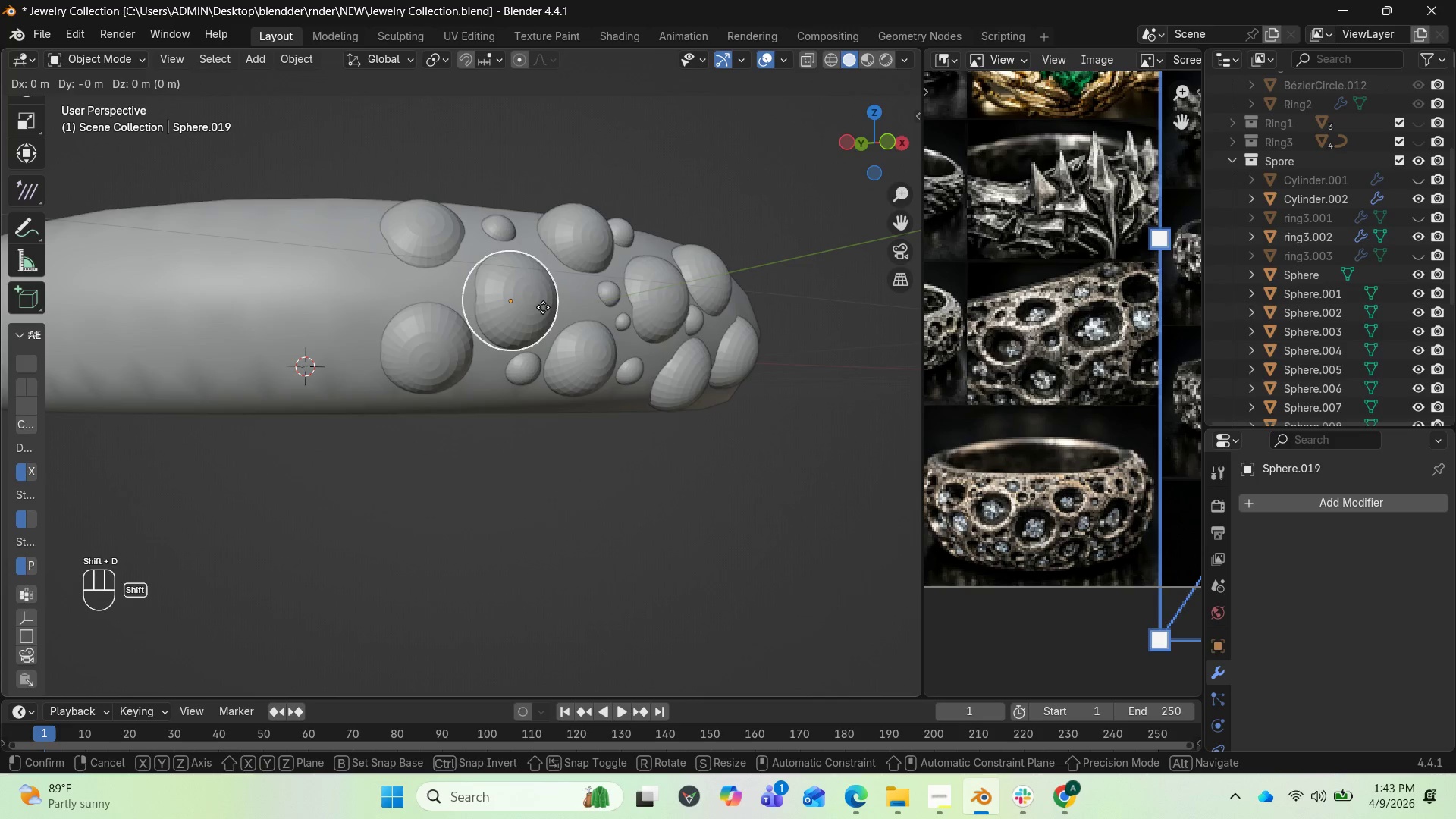 
left_click([543, 307])
 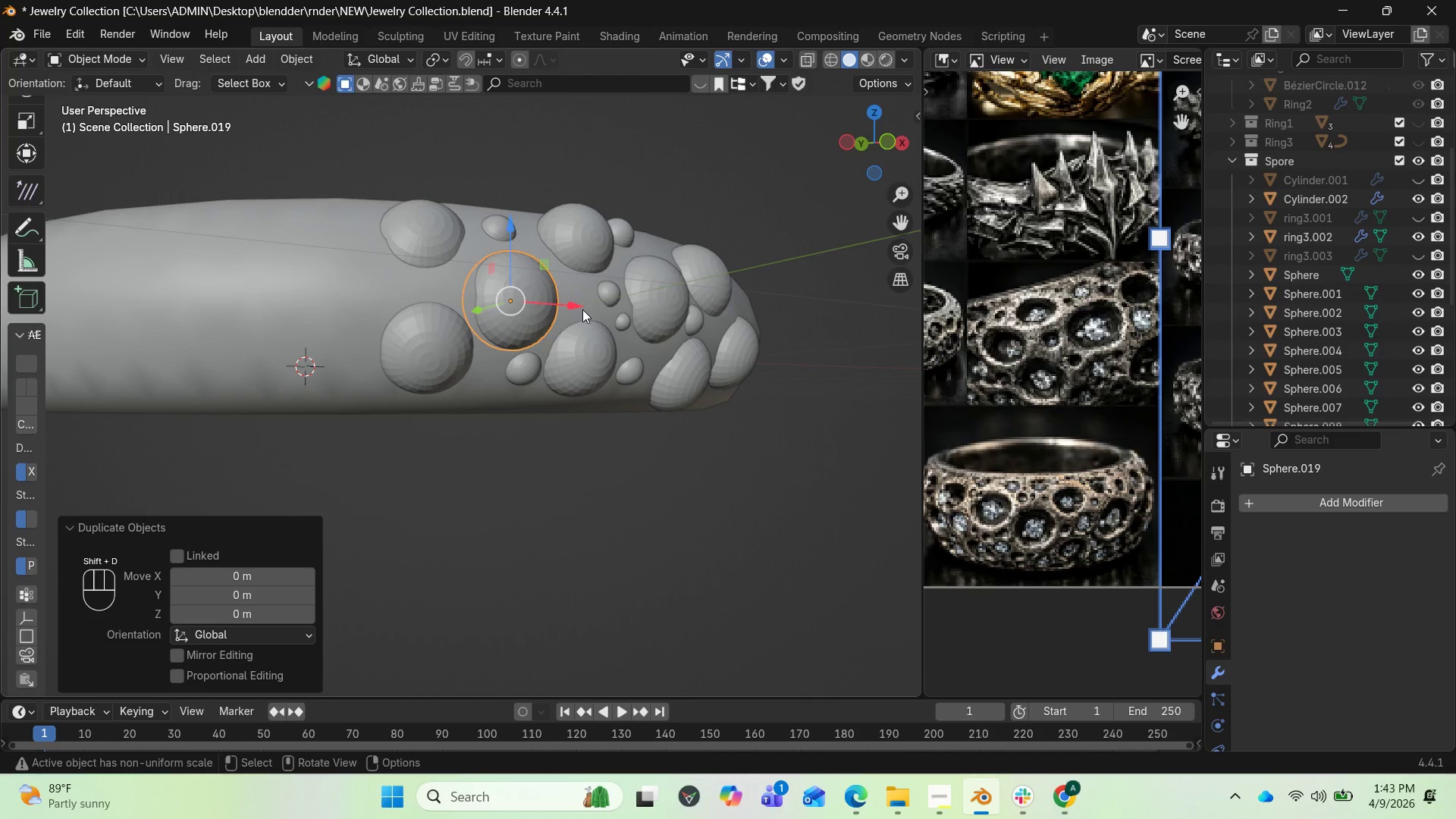 
left_click_drag(start_coordinate=[582, 309], to_coordinate=[422, 313])
 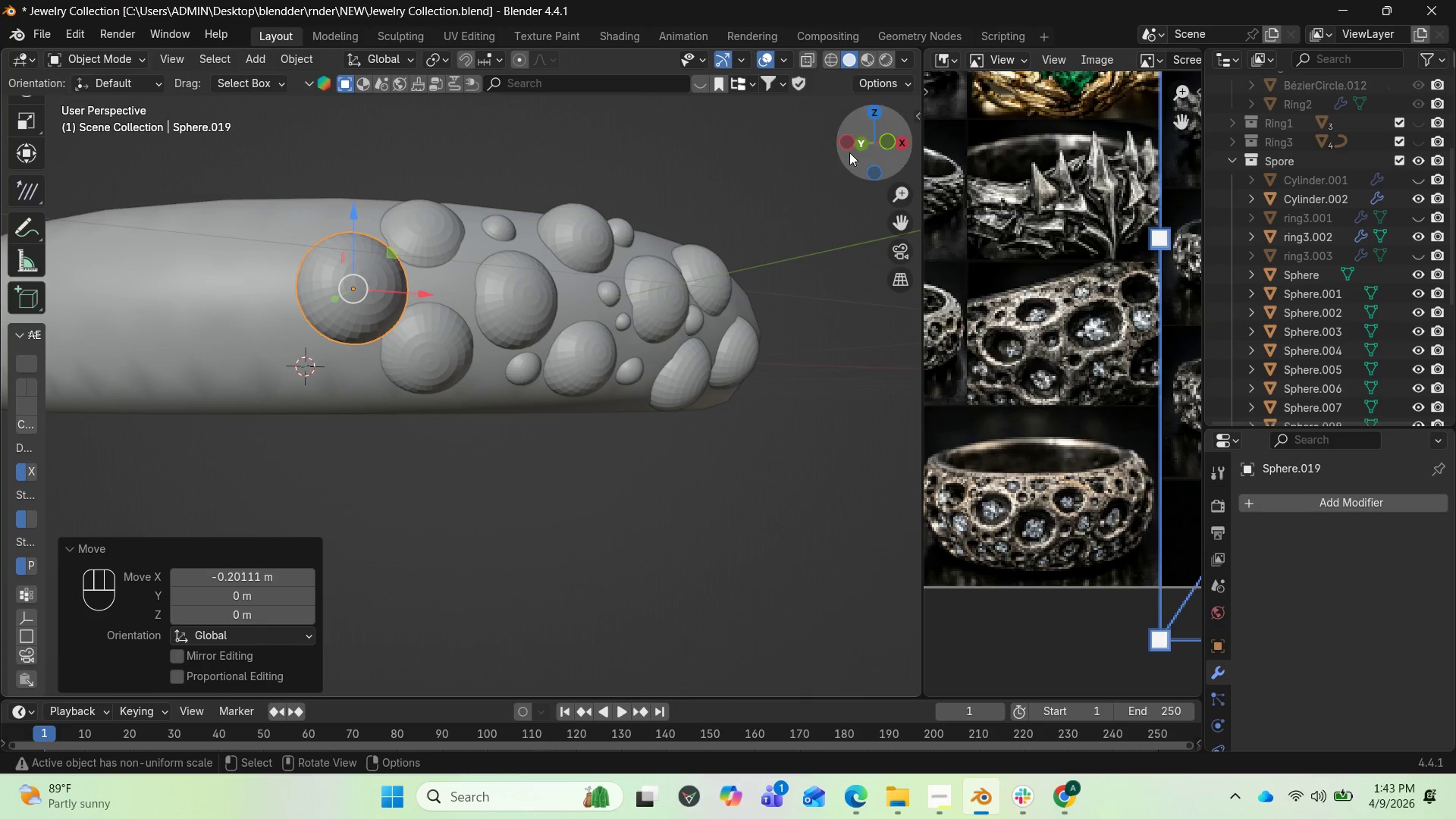 
left_click_drag(start_coordinate=[860, 148], to_coordinate=[55, 210])
 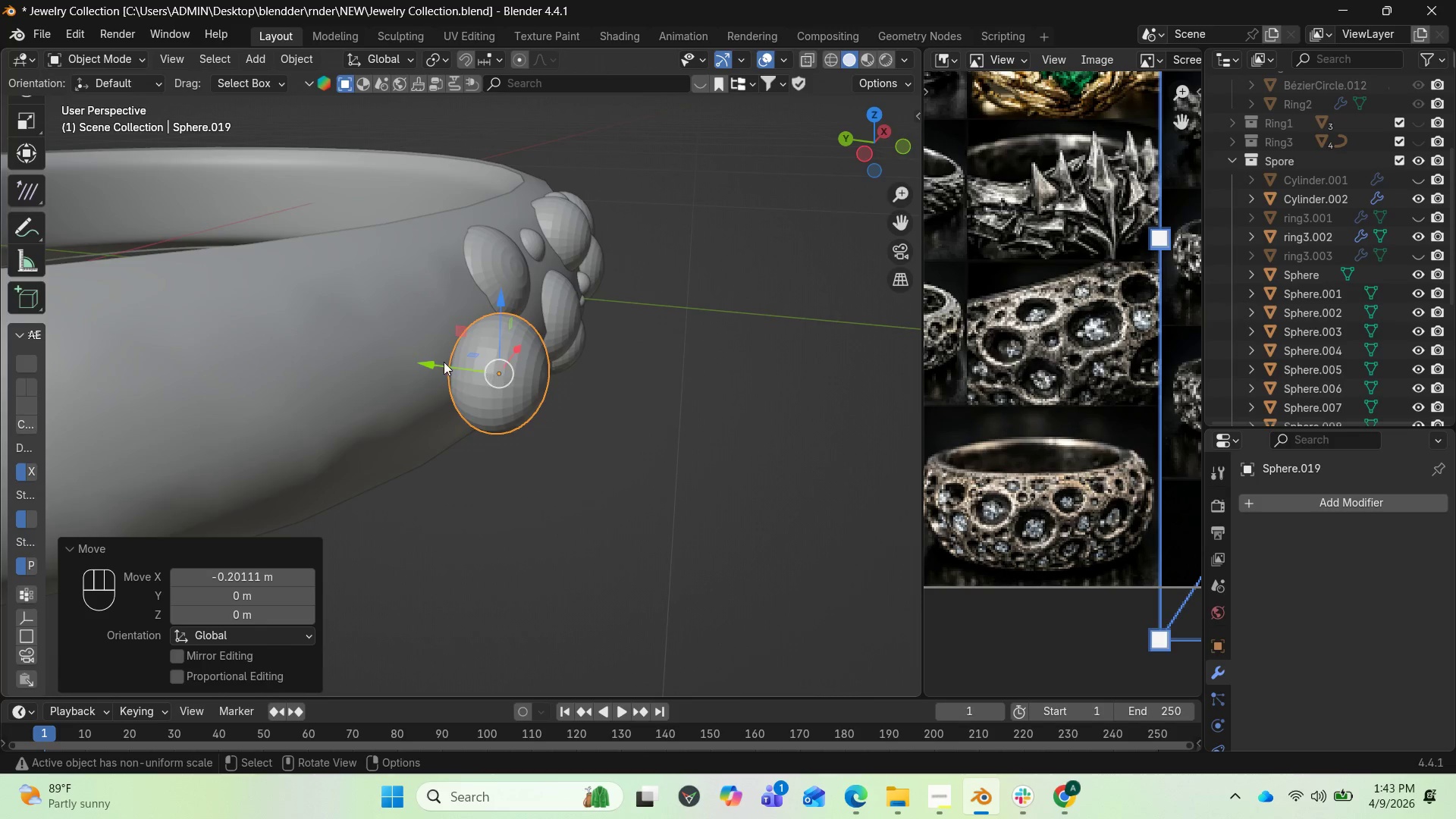 
left_click_drag(start_coordinate=[442, 362], to_coordinate=[386, 339])
 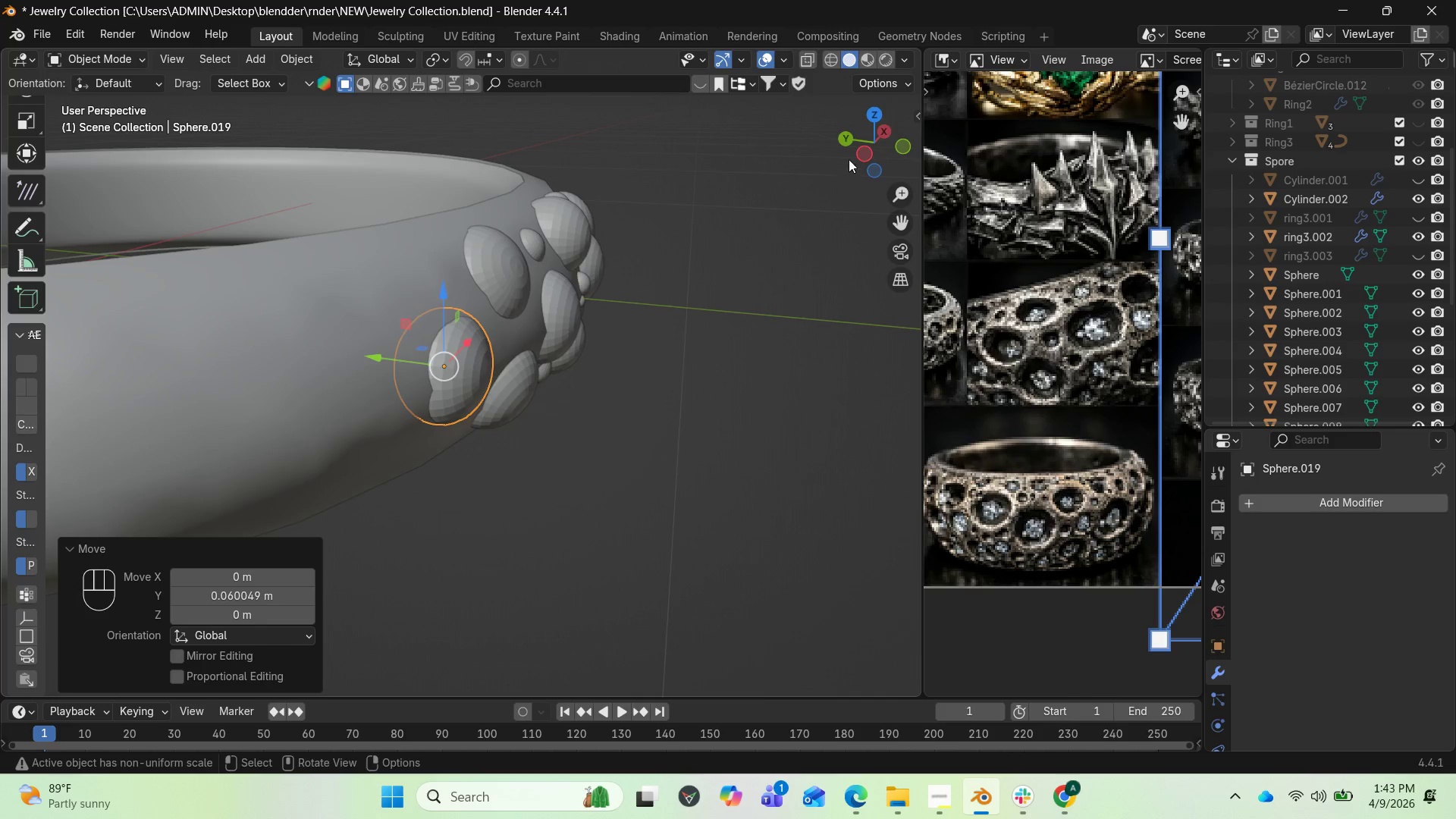 
left_click_drag(start_coordinate=[864, 149], to_coordinate=[698, 128])
 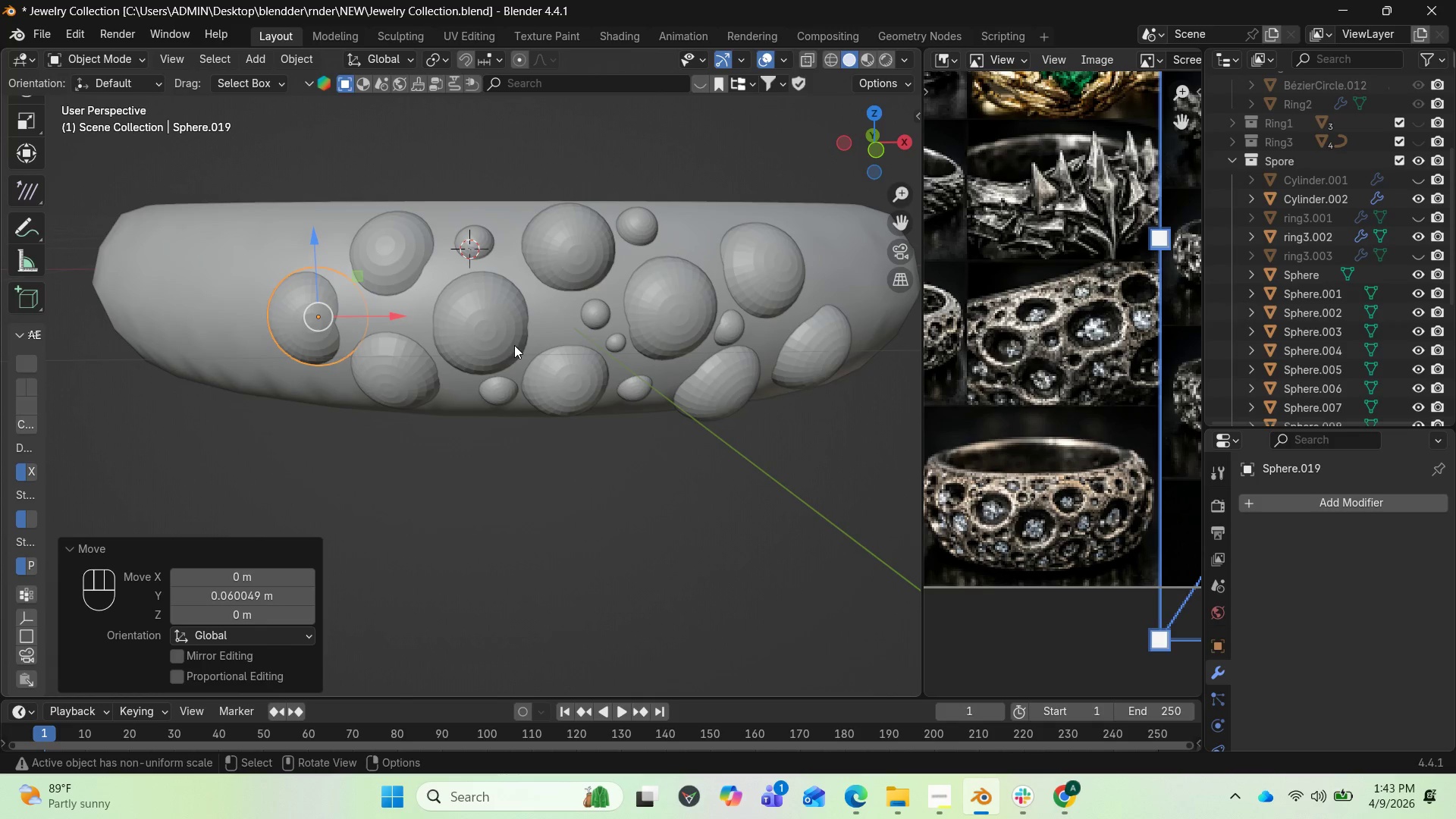 
type(RZ)
 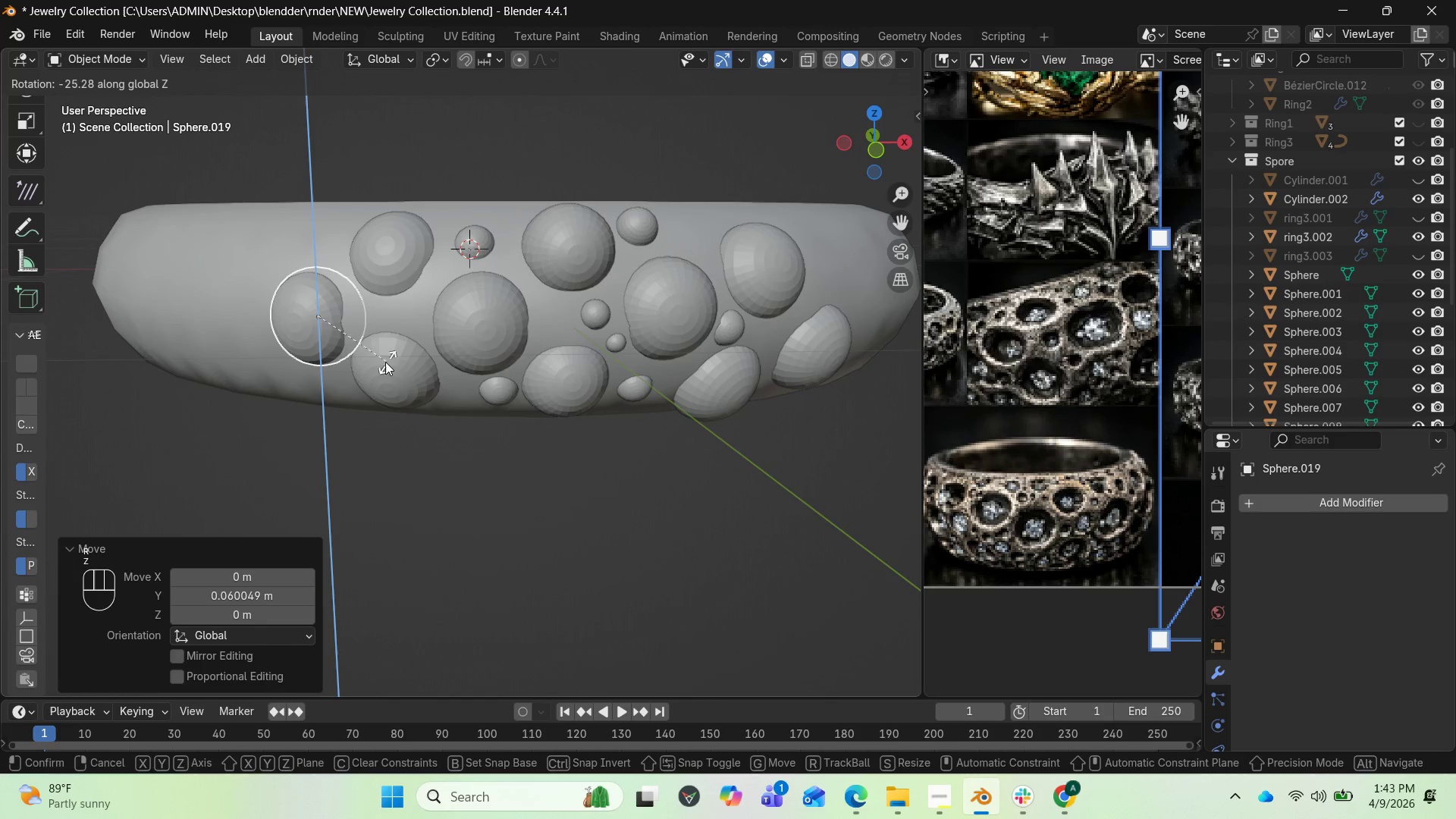 
left_click([372, 362])
 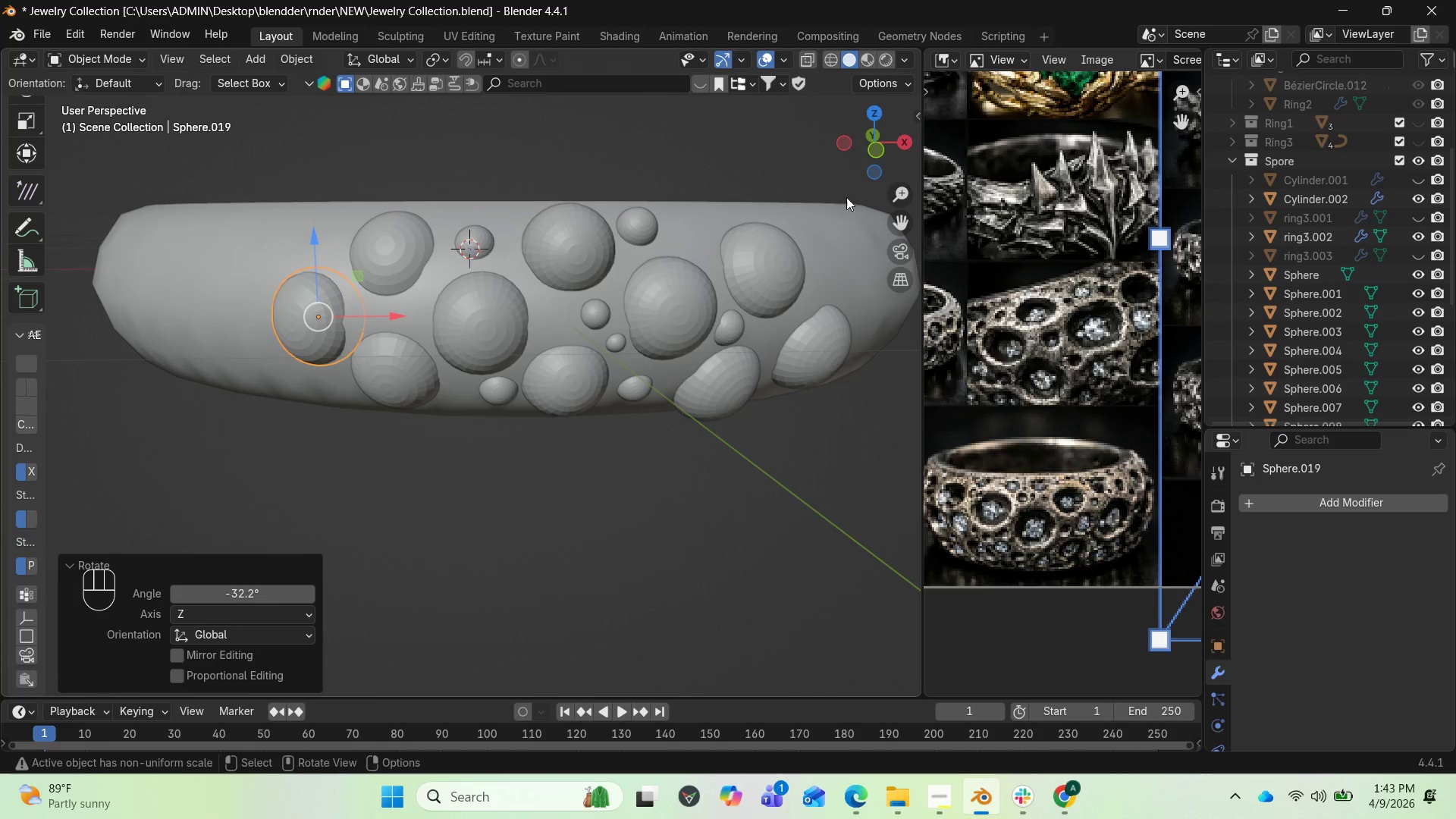 
left_click_drag(start_coordinate=[866, 149], to_coordinate=[68, 148])
 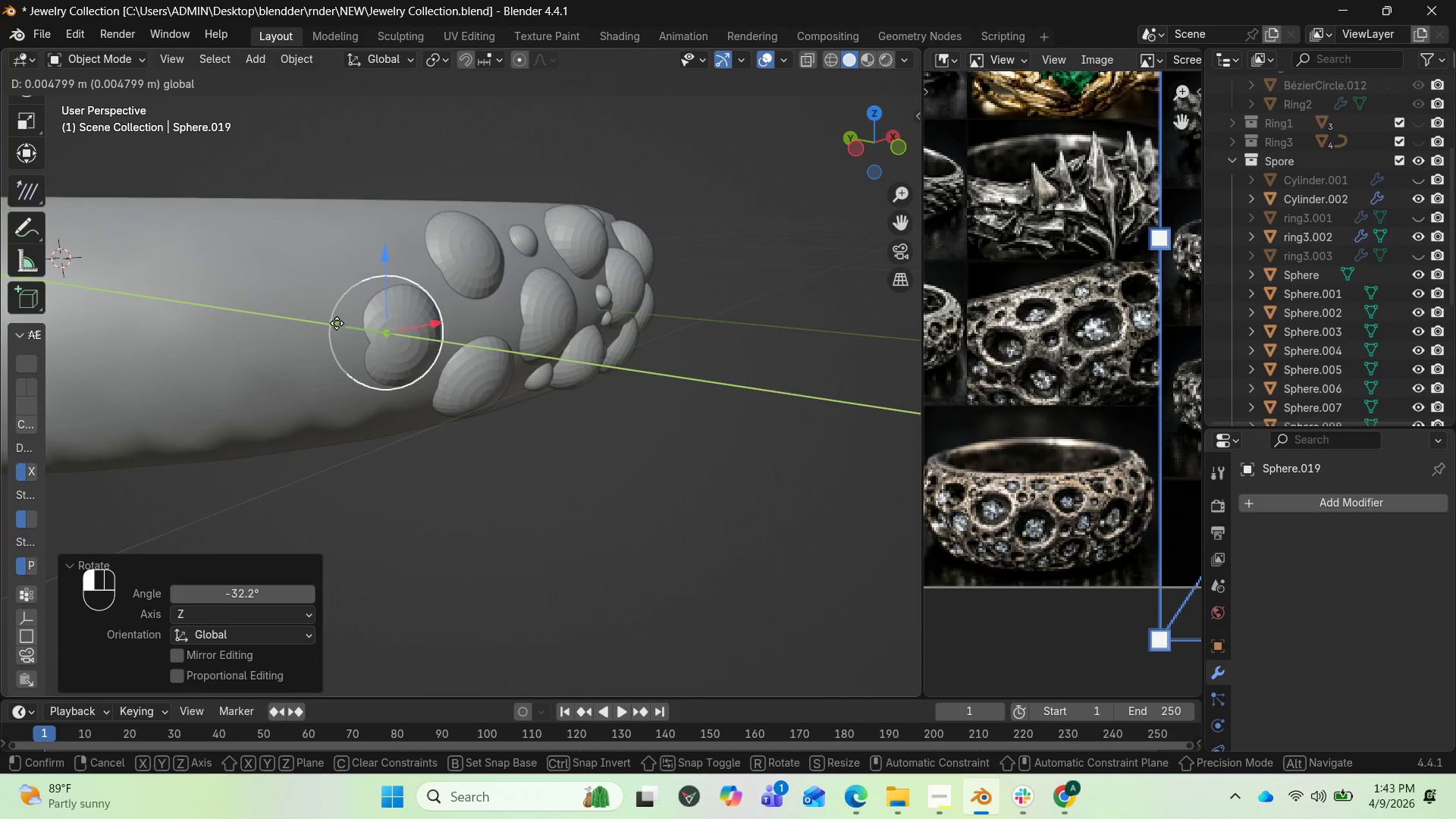 
type(ERZ)
 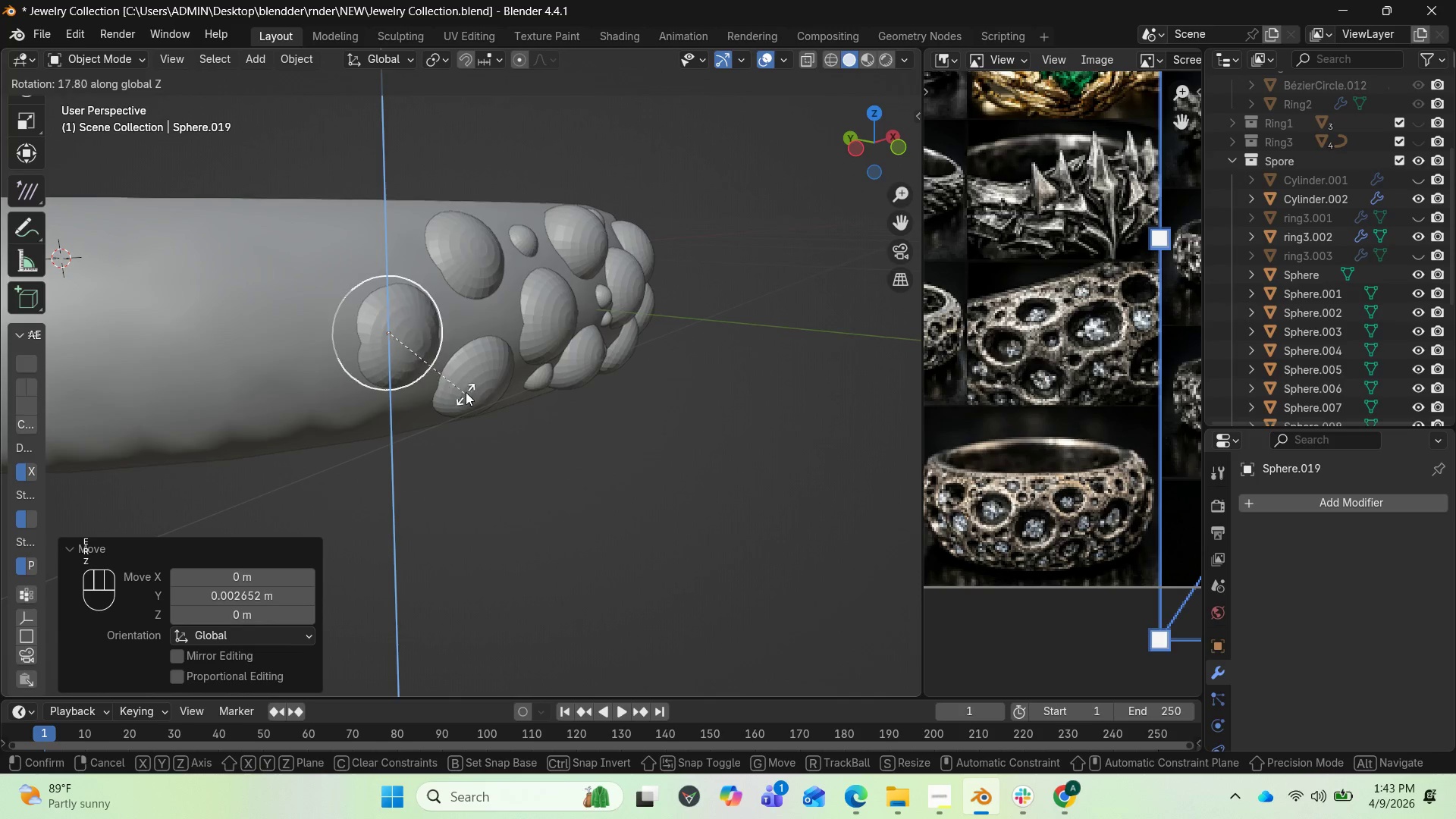 
left_click([469, 384])
 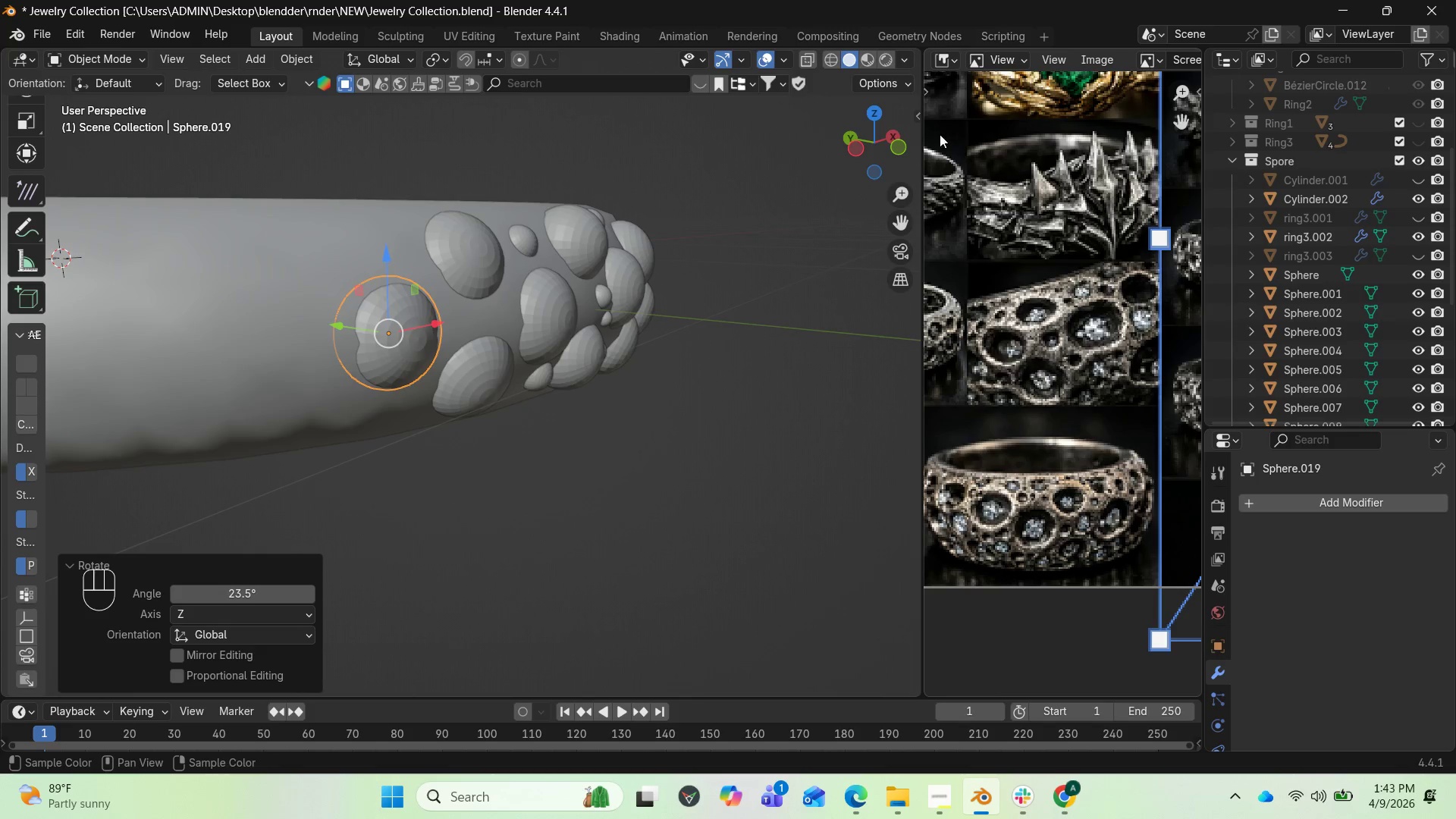 
left_click_drag(start_coordinate=[881, 149], to_coordinate=[757, 142])
 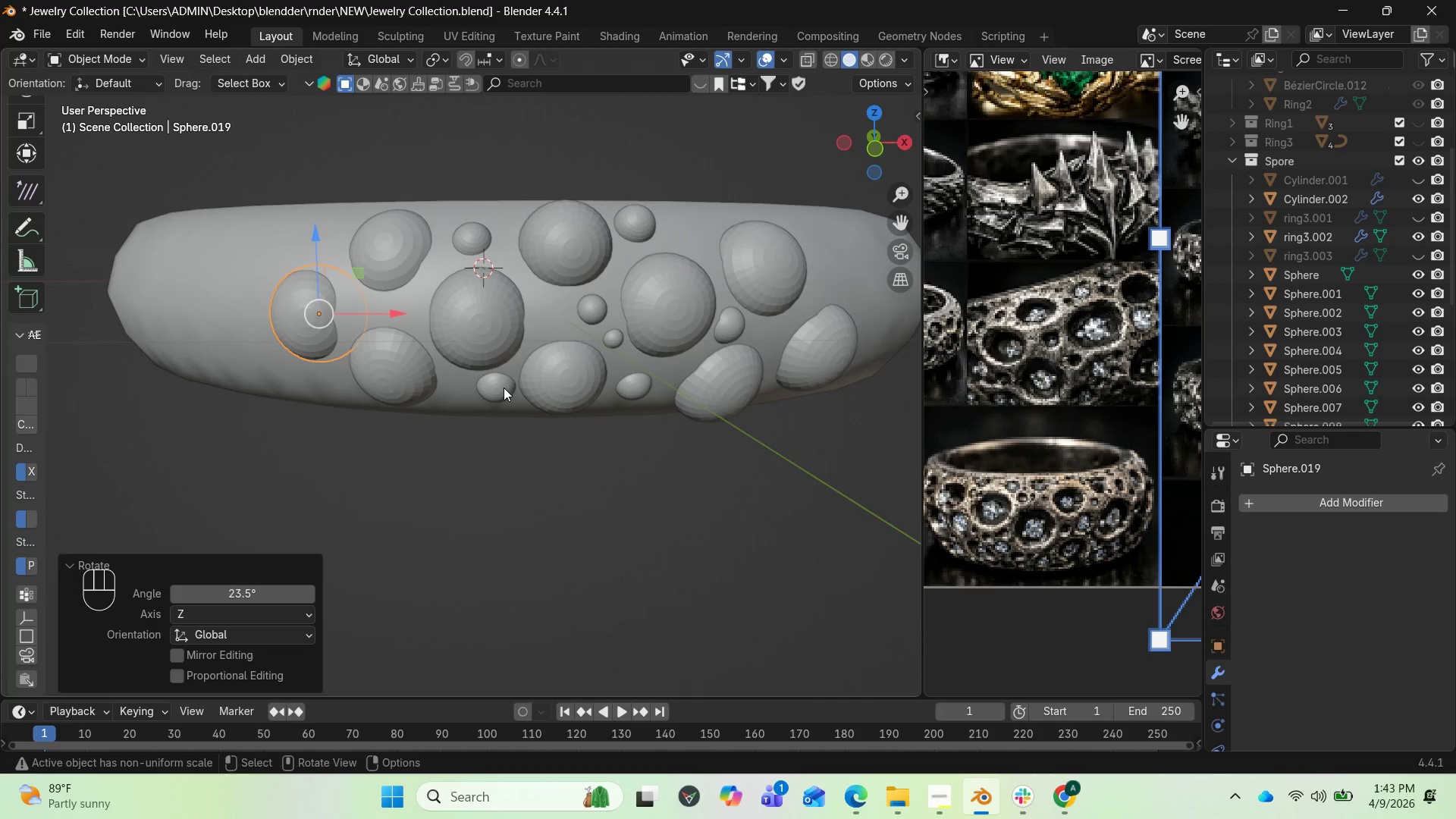 
type(RZ)
 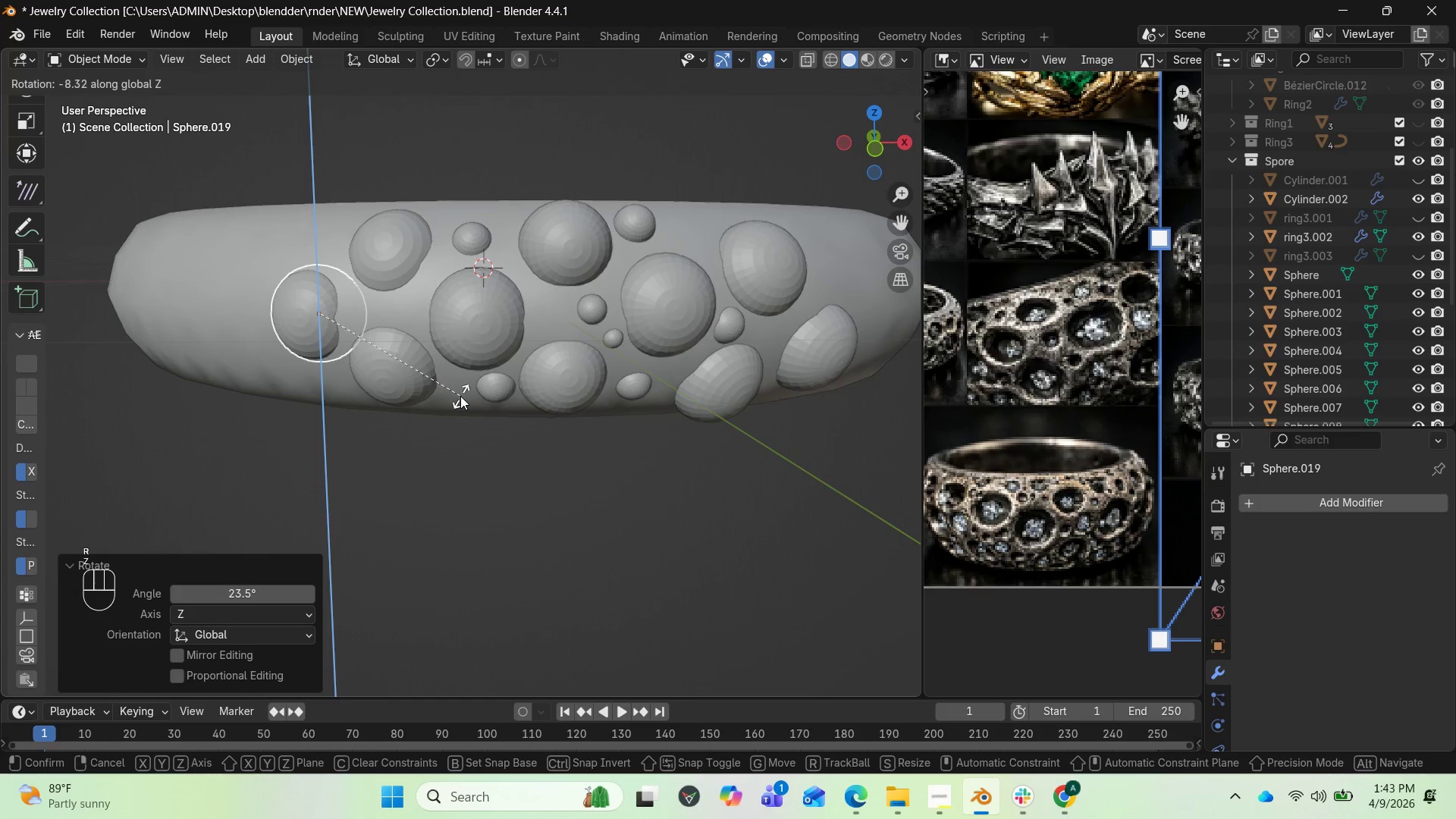 
left_click([456, 396])
 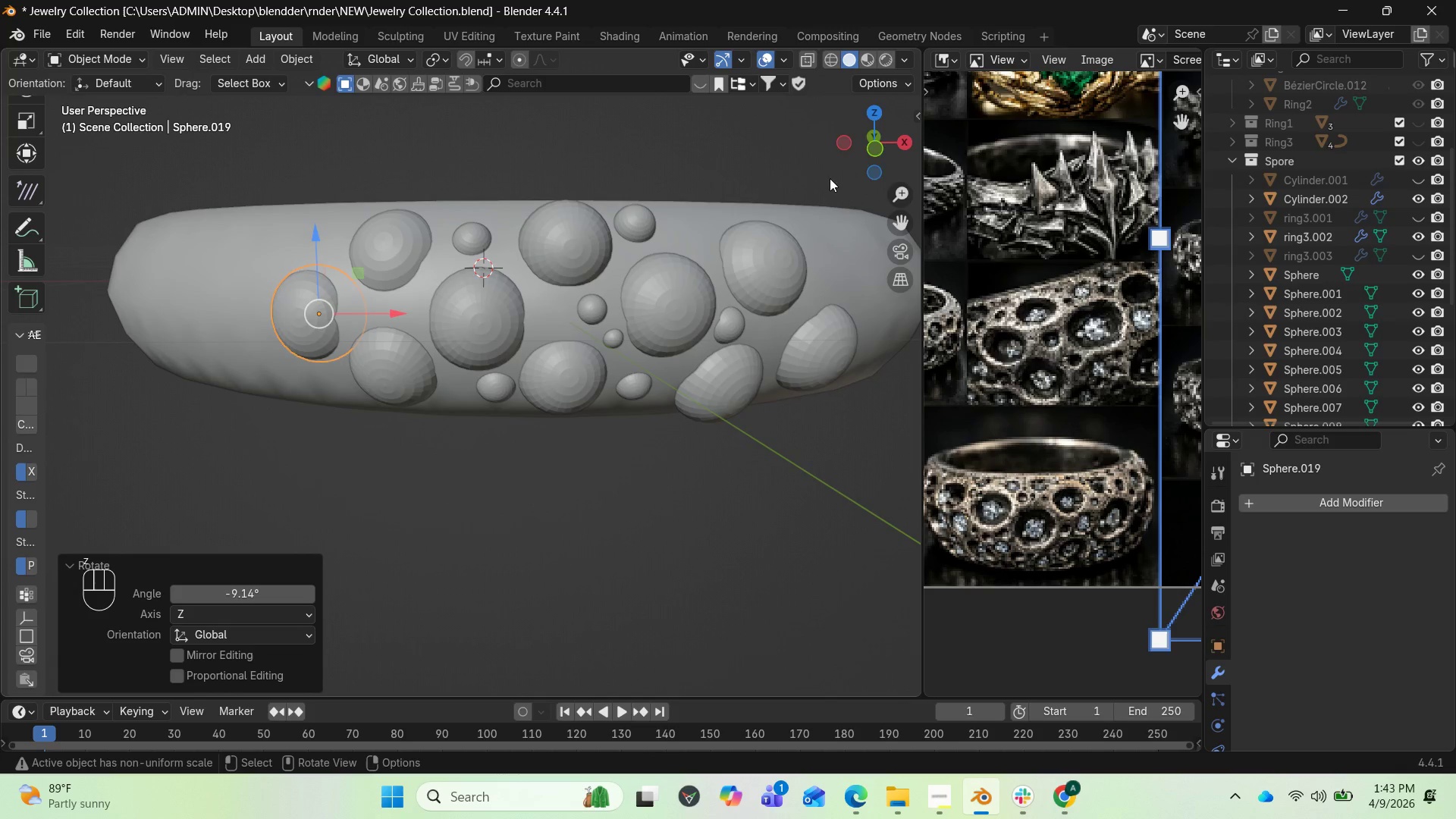 
left_click_drag(start_coordinate=[867, 150], to_coordinate=[120, 177])
 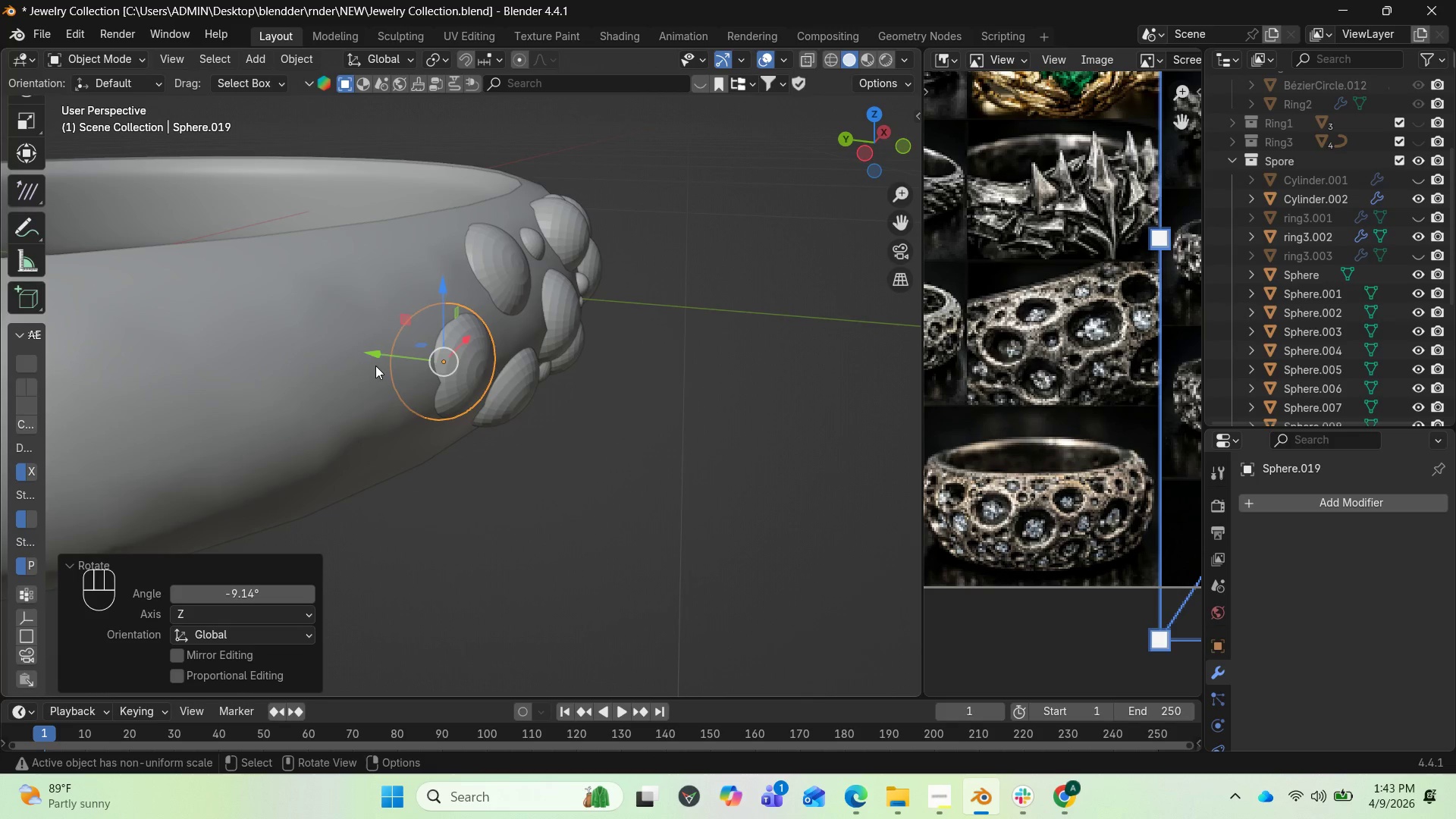 
left_click_drag(start_coordinate=[375, 358], to_coordinate=[381, 361])
 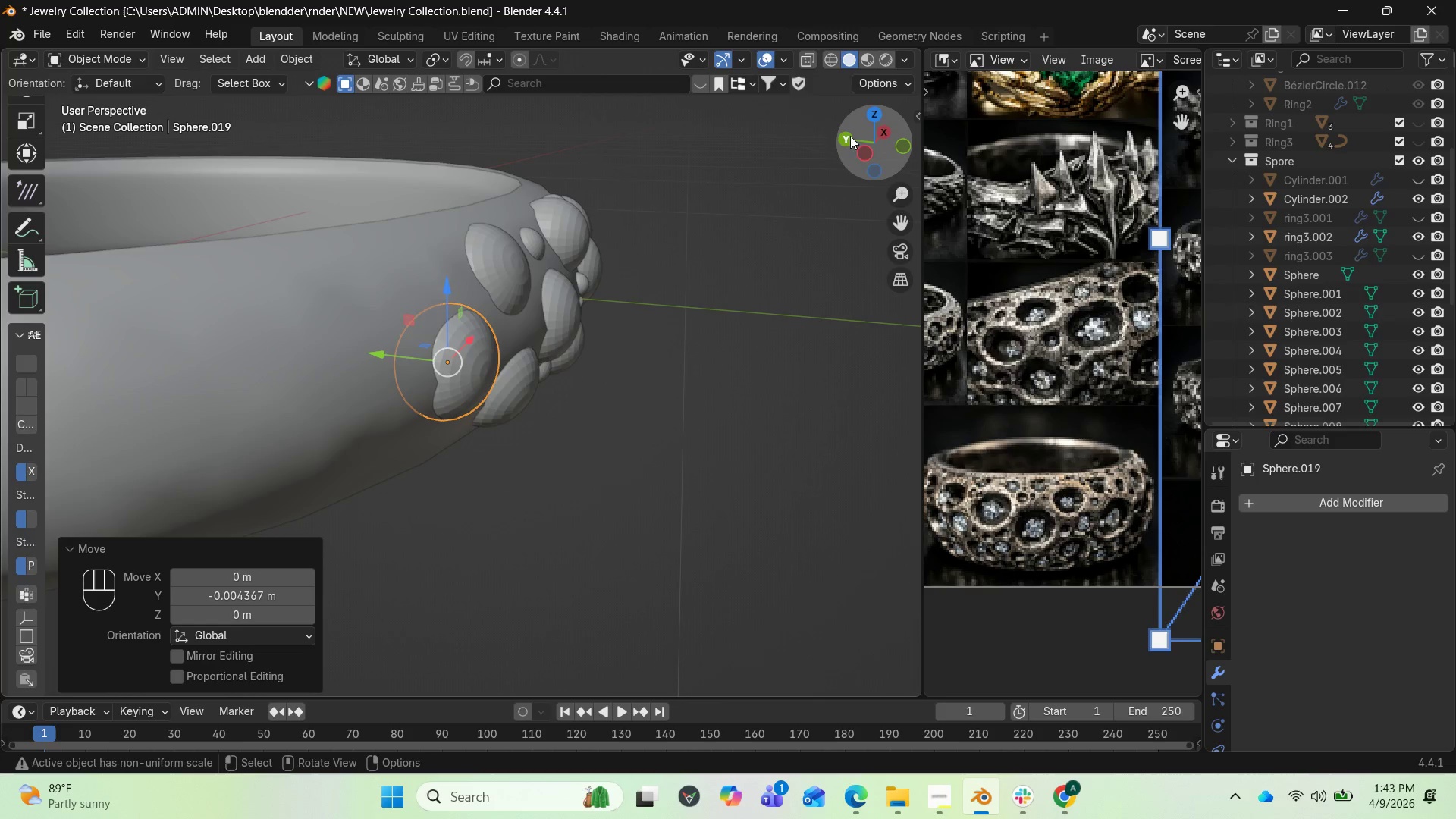 
left_click_drag(start_coordinate=[860, 136], to_coordinate=[657, 99])
 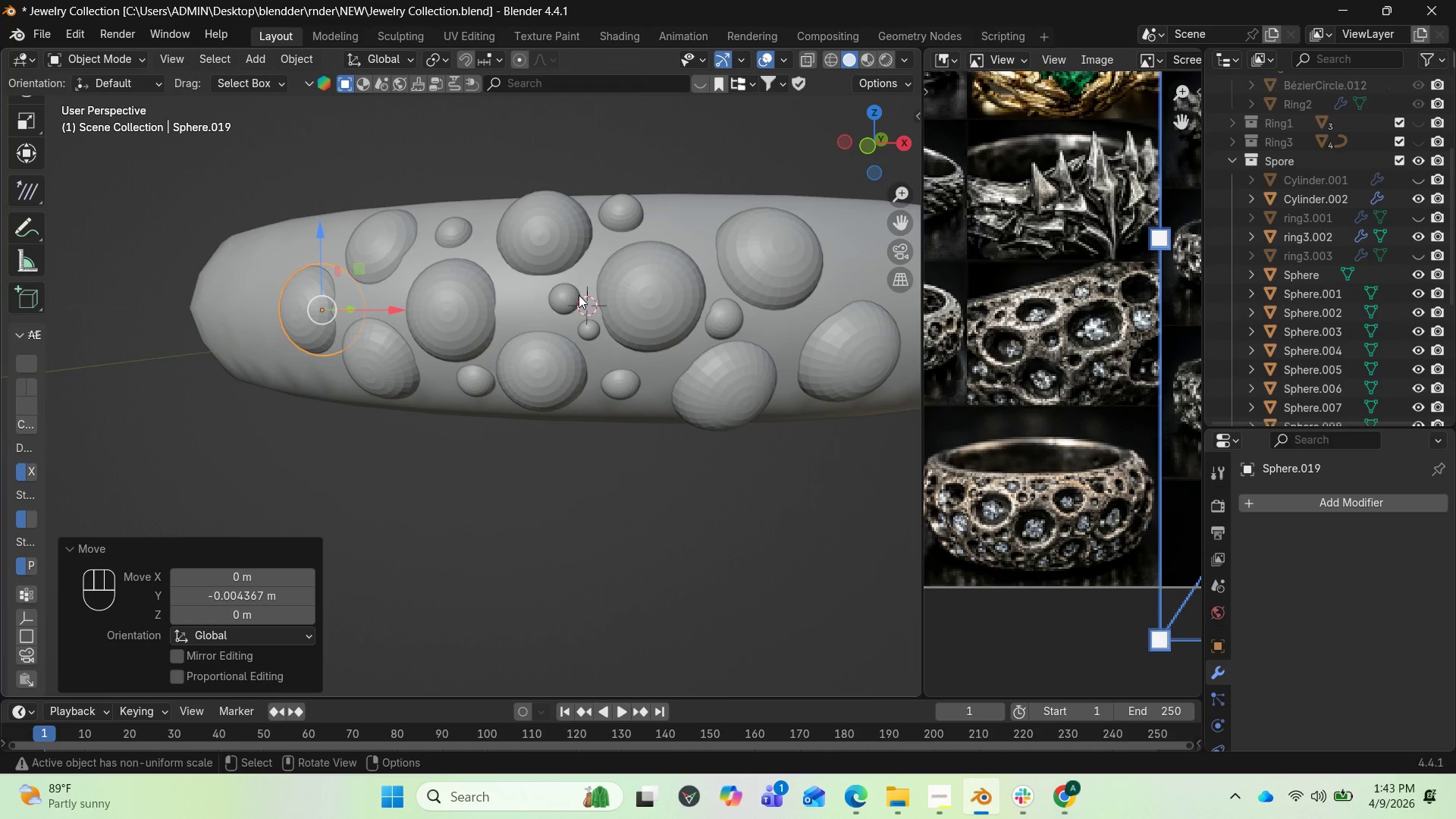 
left_click([576, 295])
 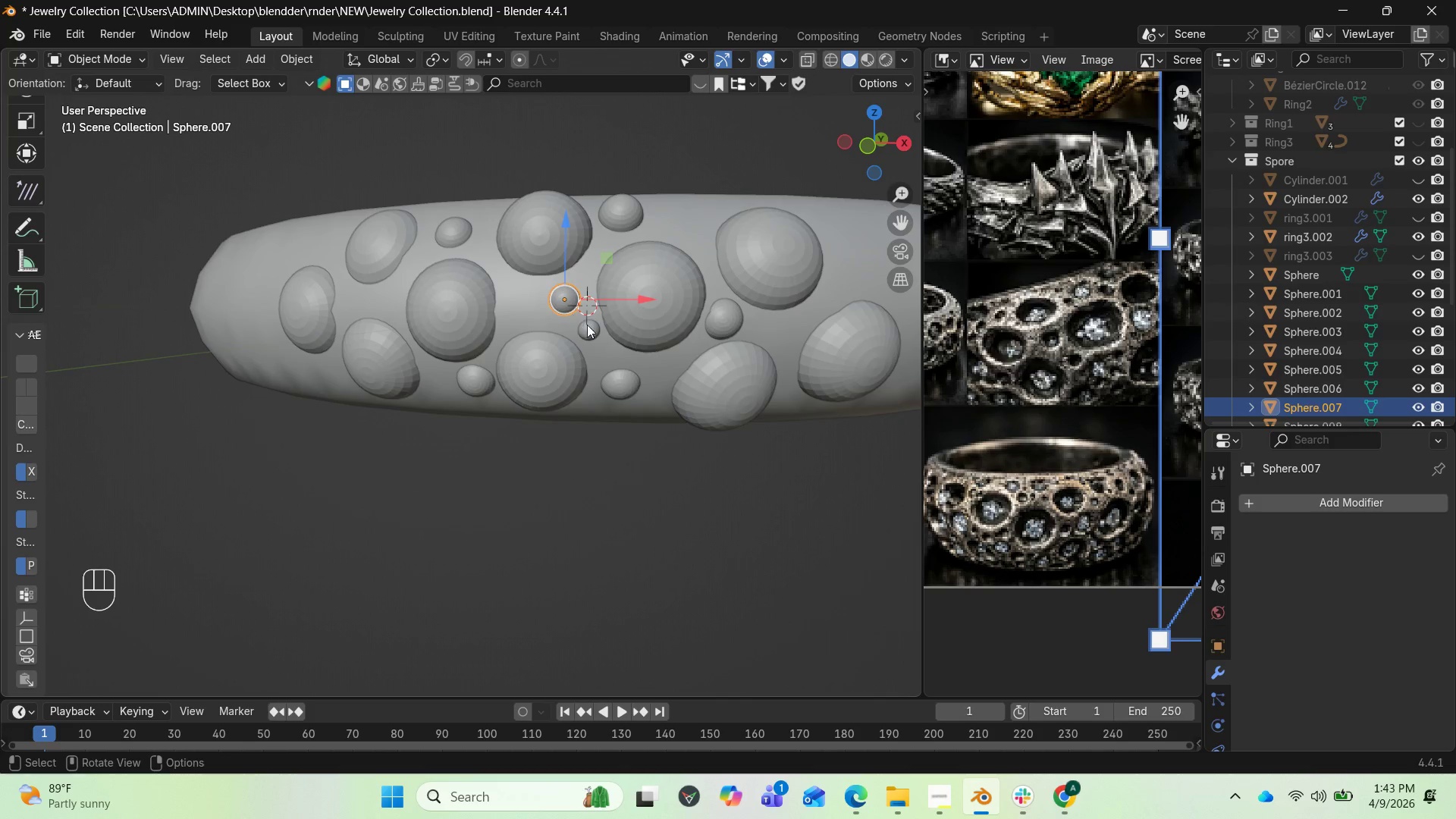 
hold_key(key=ControlLeft, duration=0.42)
 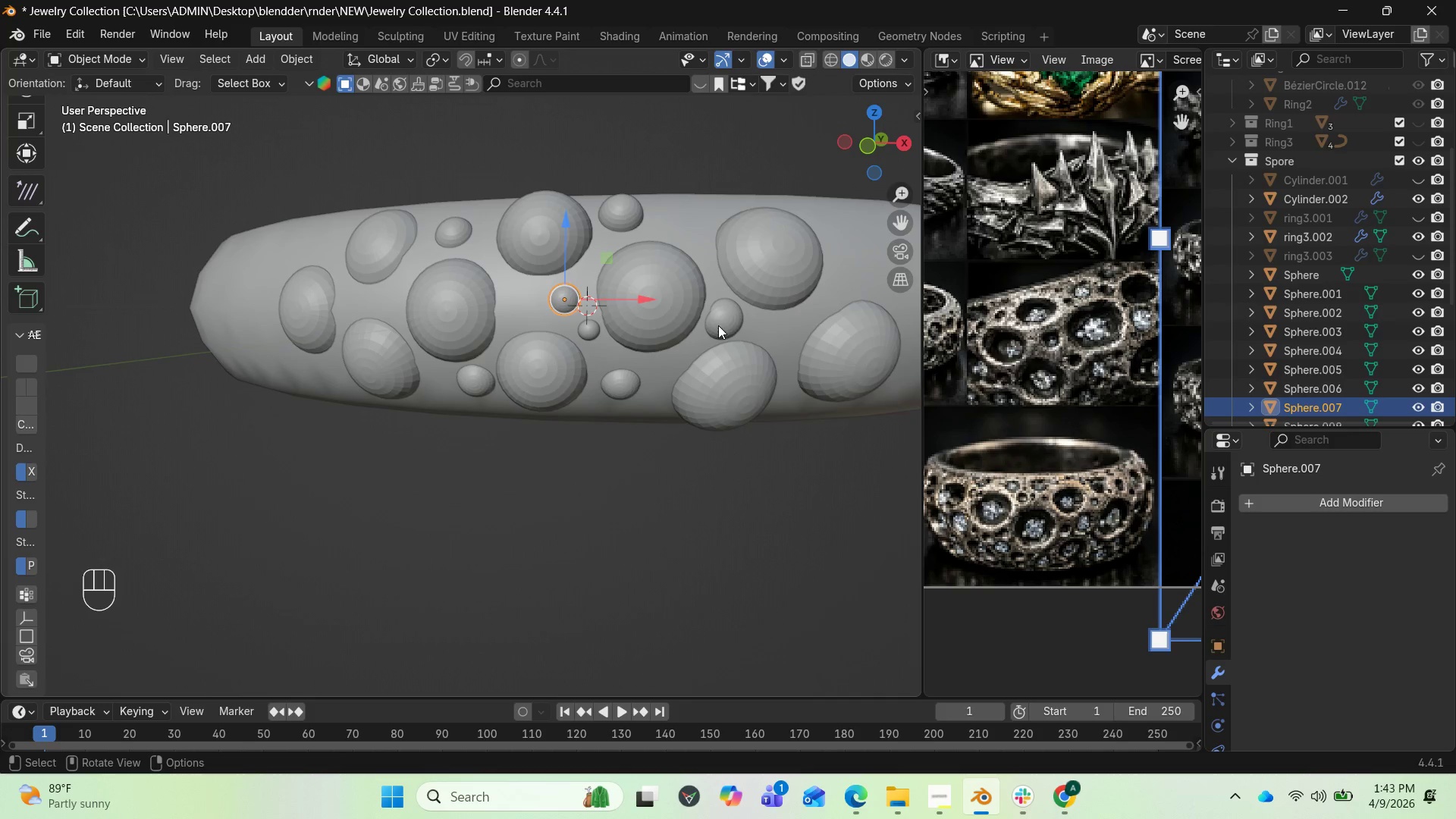 
left_click([733, 322])
 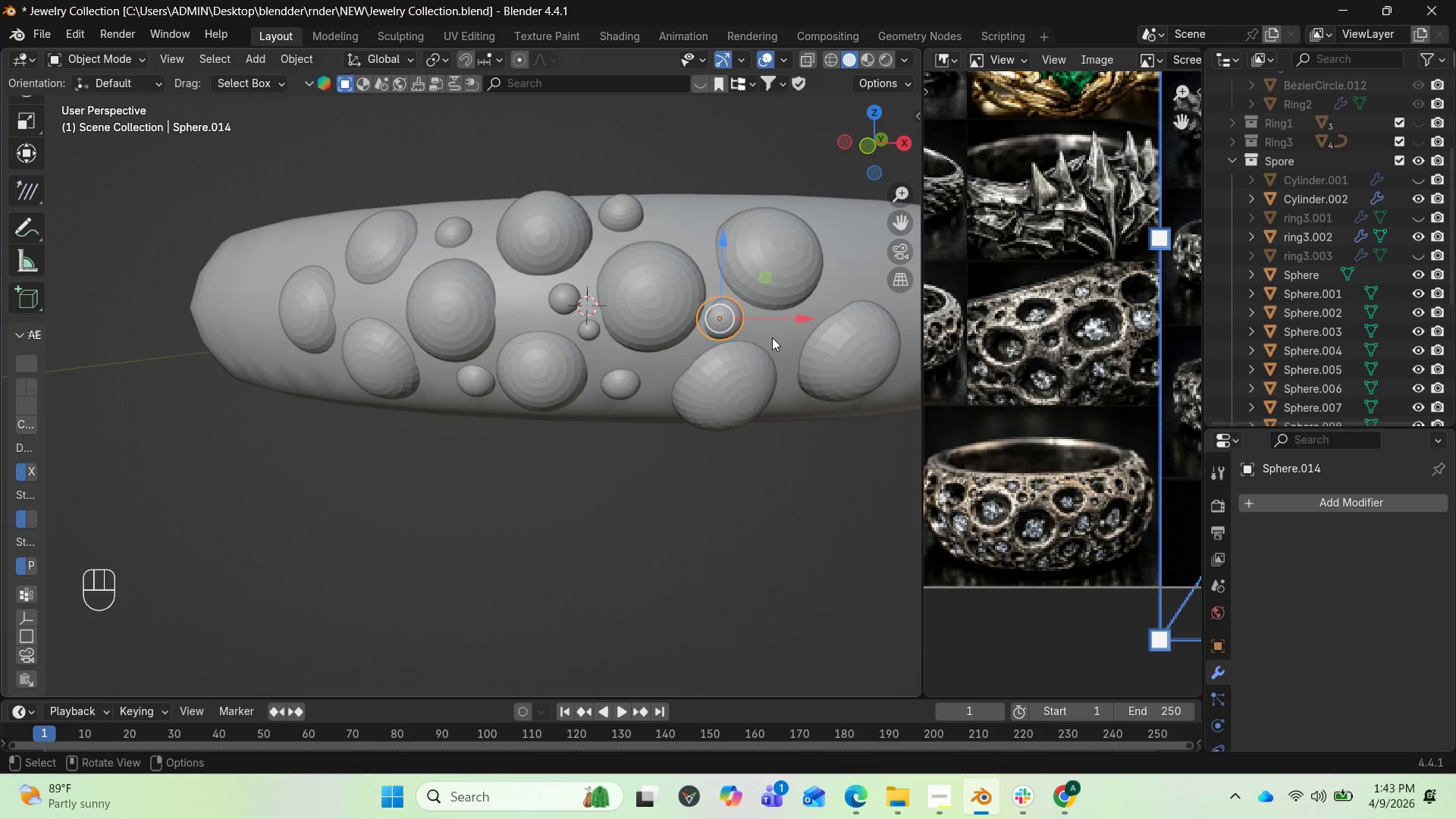 
key(Shift+D)
 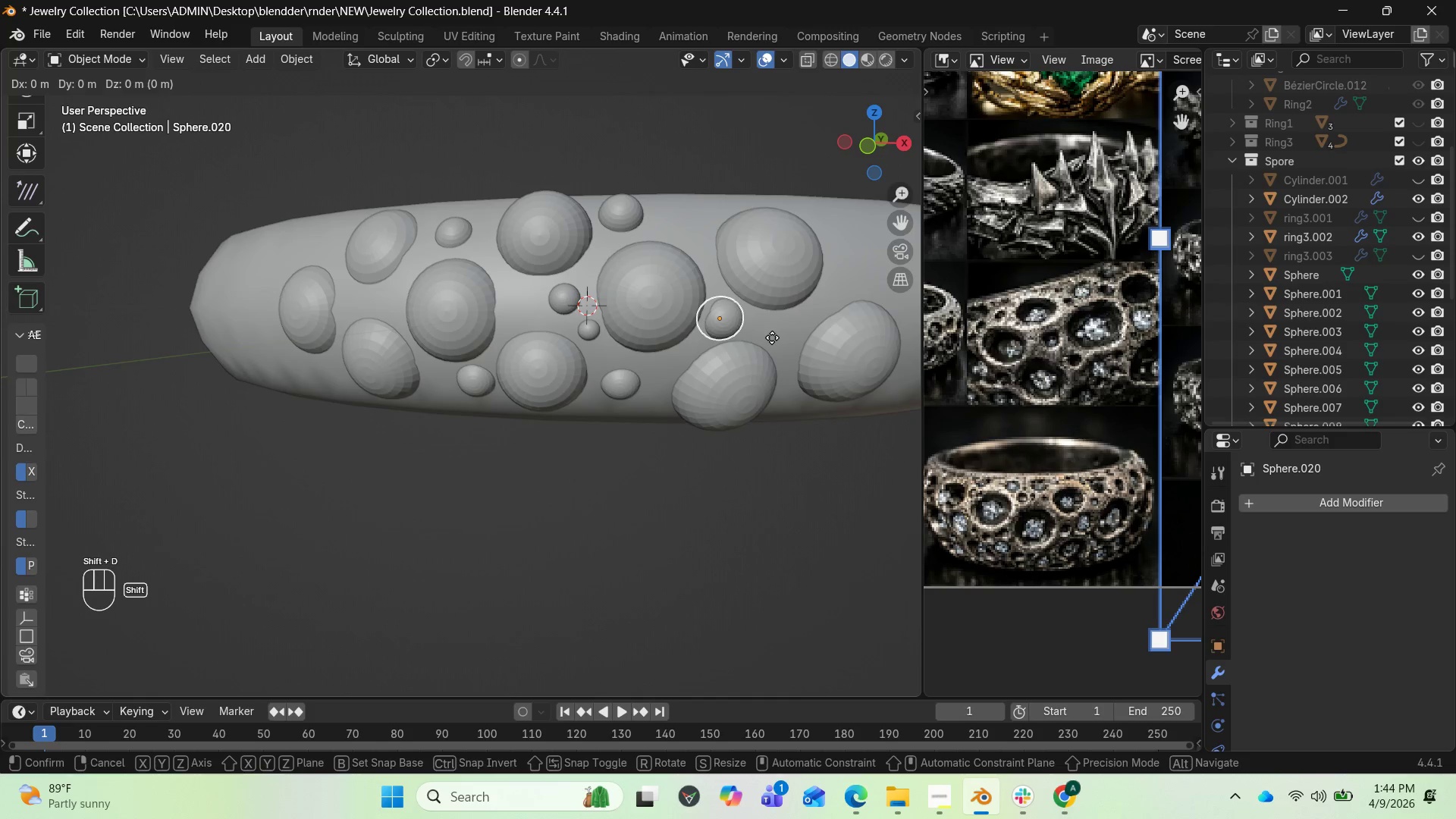 
left_click([772, 337])
 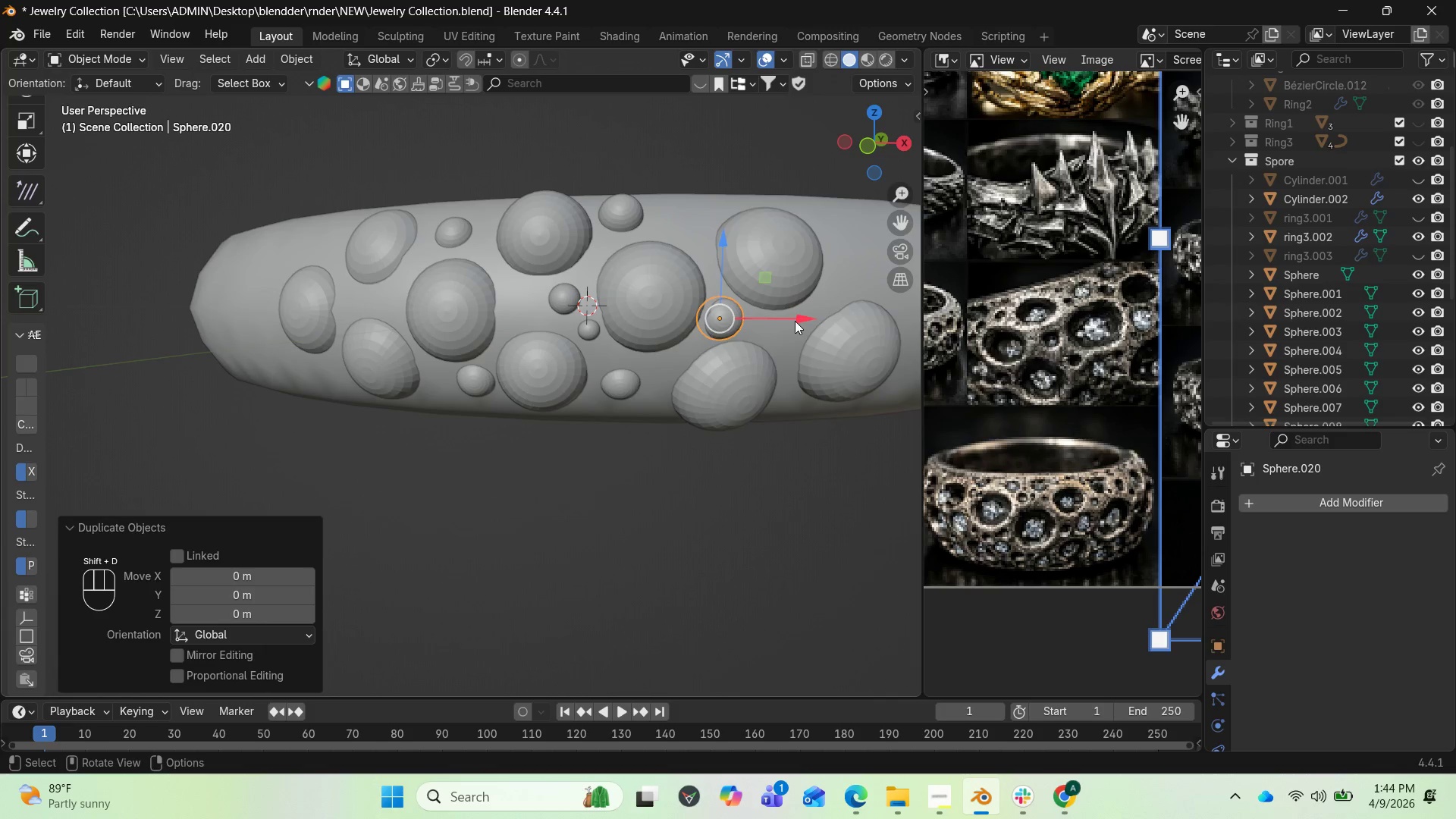 
left_click_drag(start_coordinate=[799, 318], to_coordinate=[881, 319])
 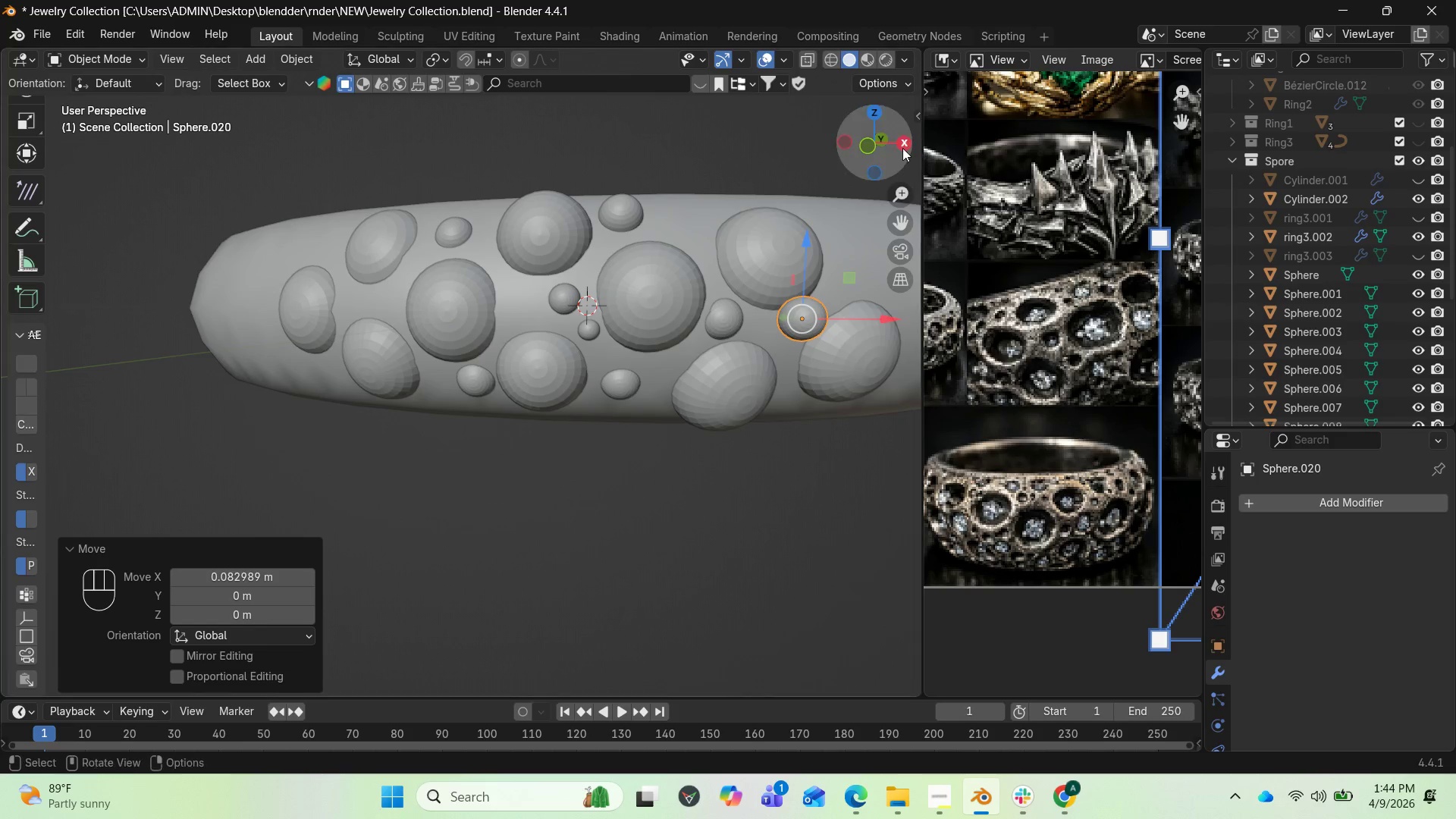 
left_click_drag(start_coordinate=[886, 141], to_coordinate=[736, 144])
 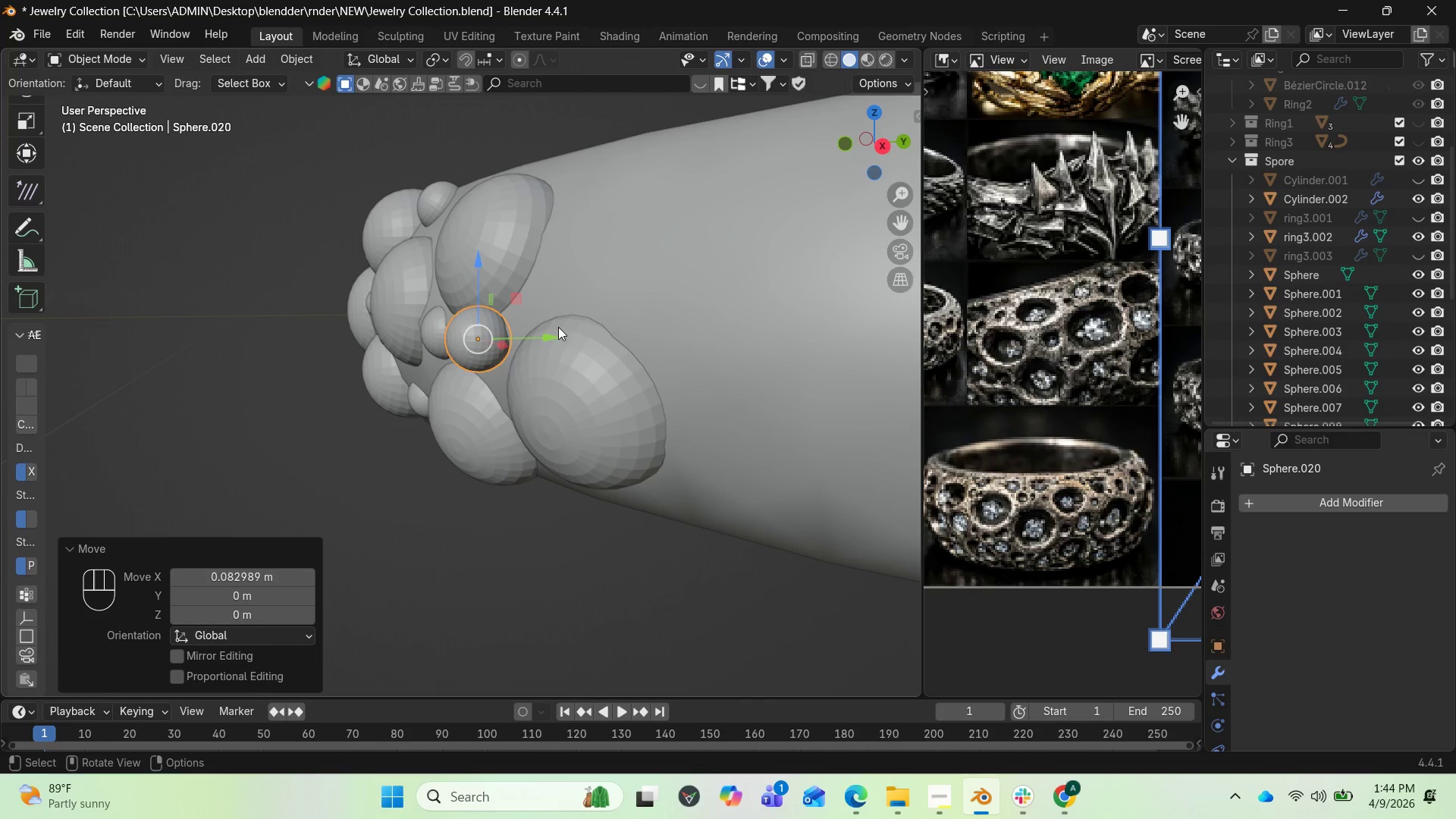 
left_click_drag(start_coordinate=[551, 332], to_coordinate=[591, 330])
 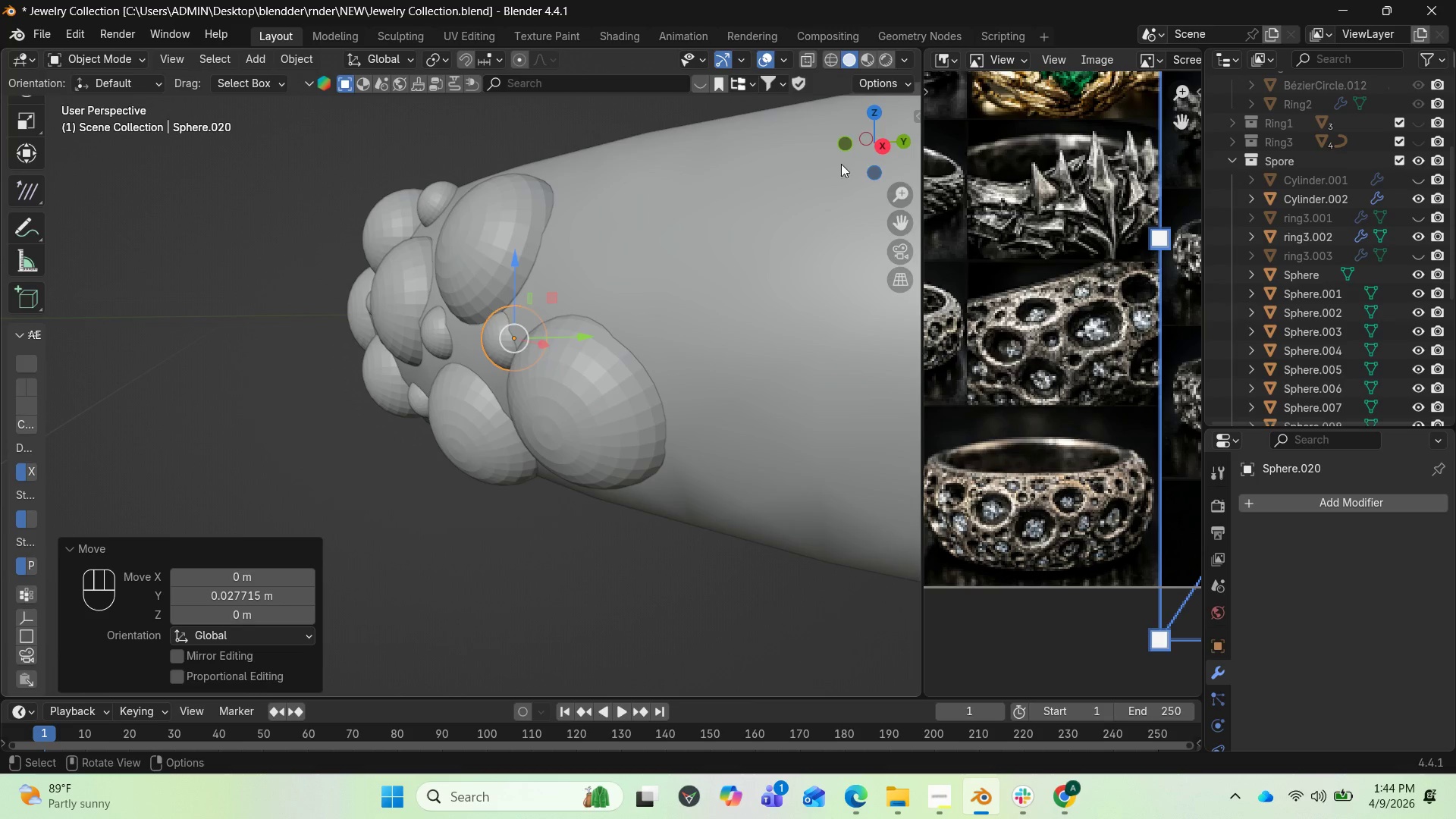 
left_click_drag(start_coordinate=[876, 158], to_coordinate=[30, 140])
 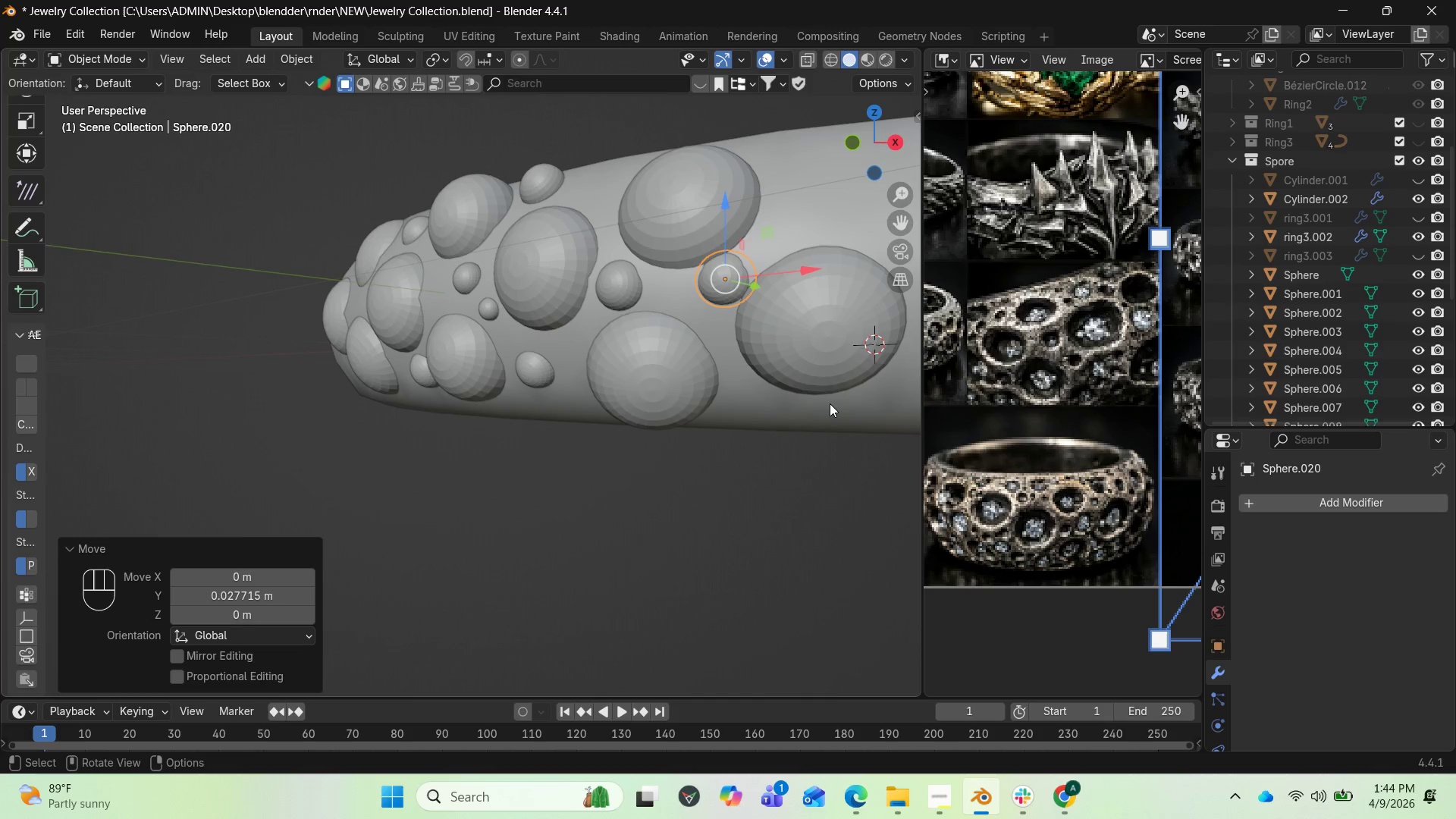 
key(S)
 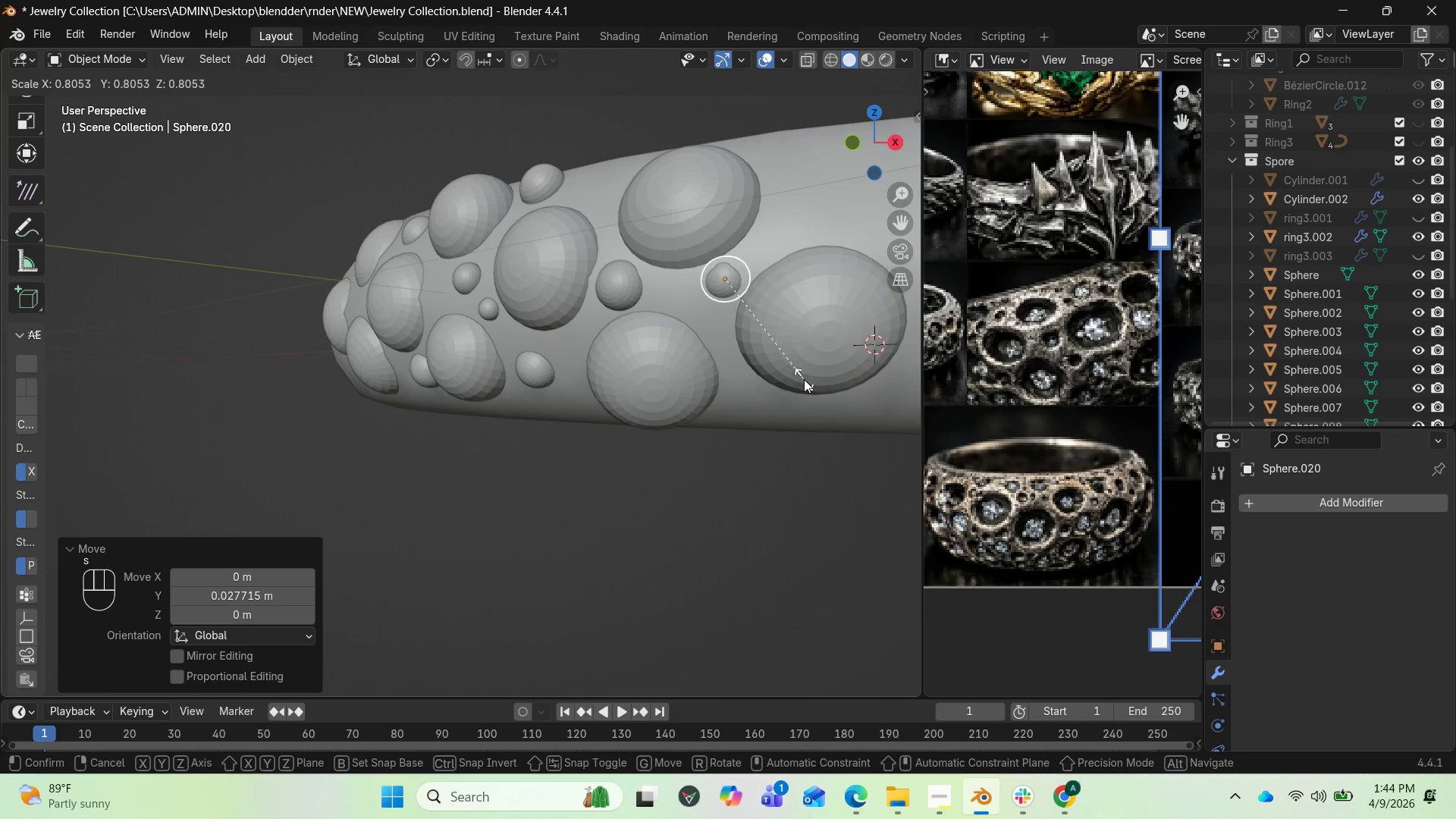 
left_click([804, 382])
 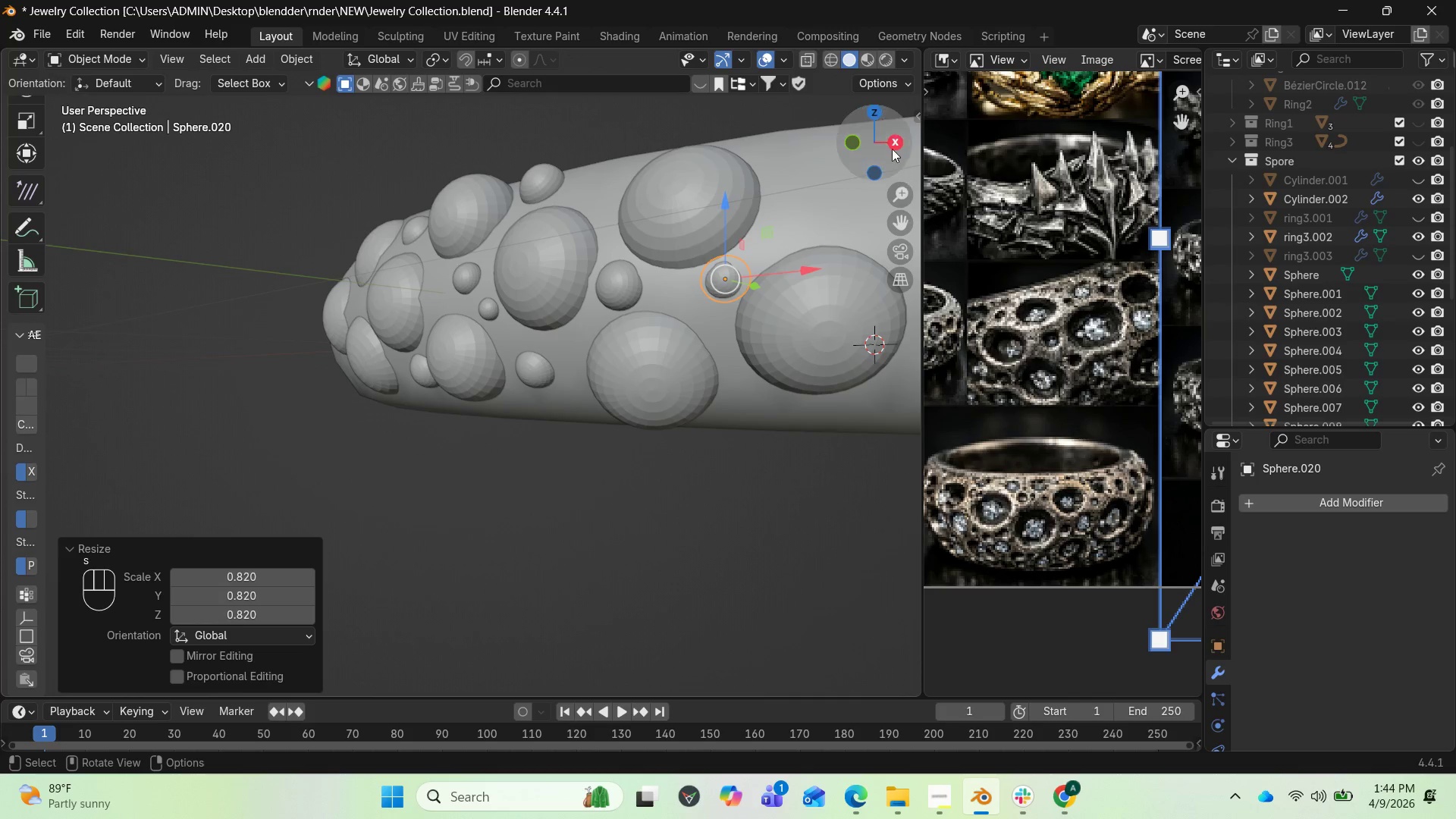 
left_click_drag(start_coordinate=[885, 140], to_coordinate=[820, 183])
 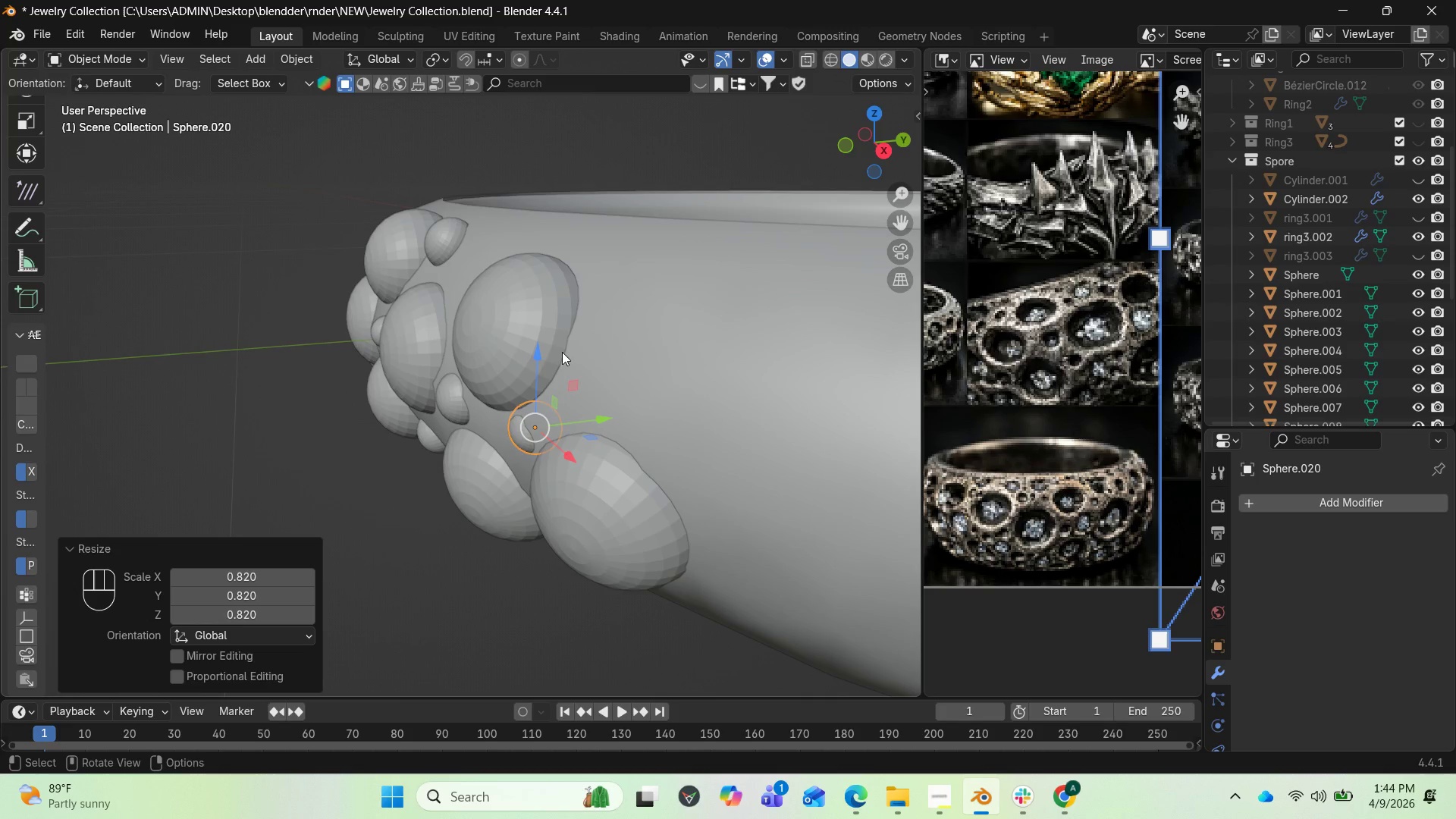 
left_click_drag(start_coordinate=[548, 351], to_coordinate=[548, 358])
 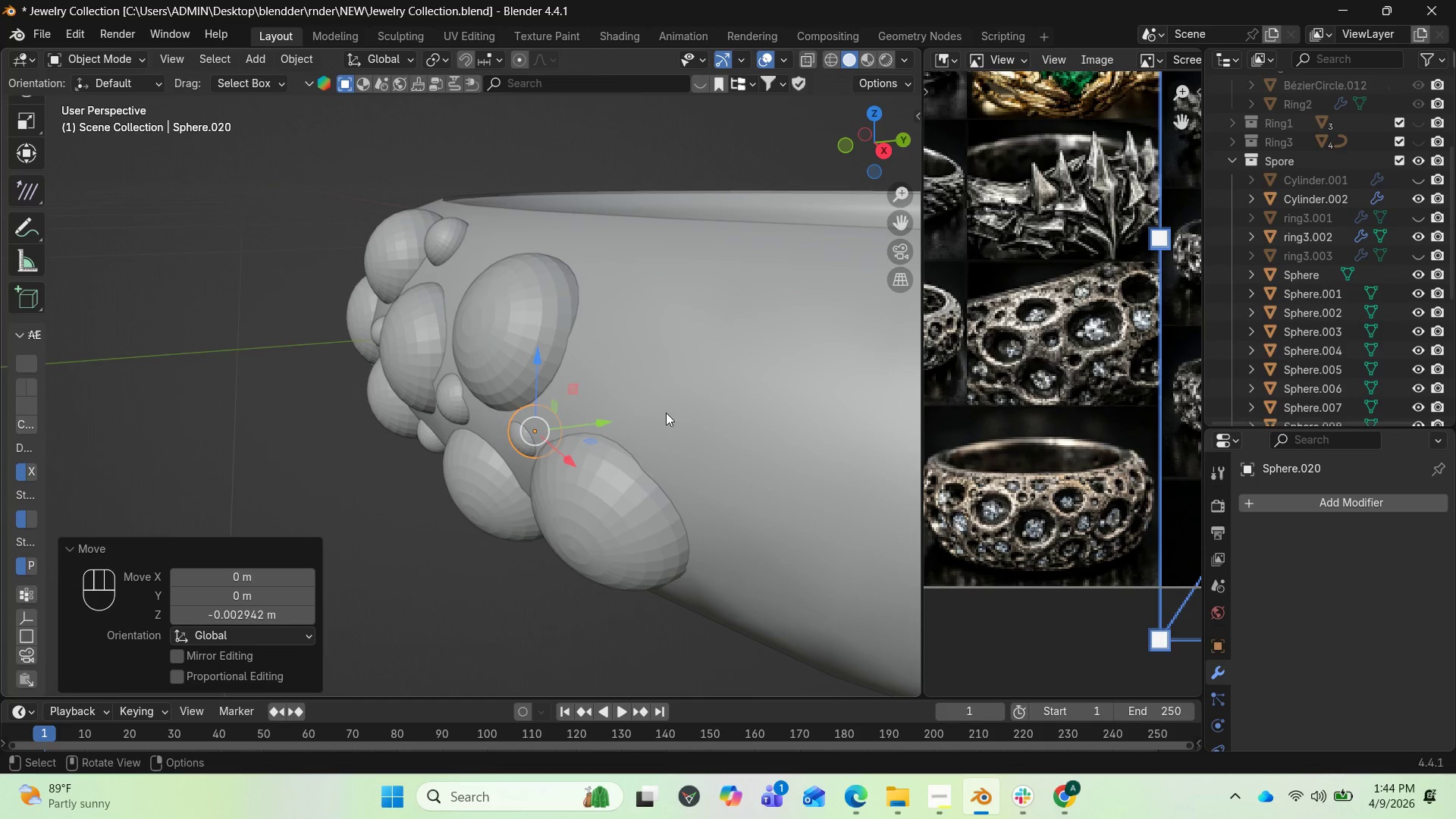 
scroll: coordinate [627, 468], scroll_direction: up, amount: 2.0
 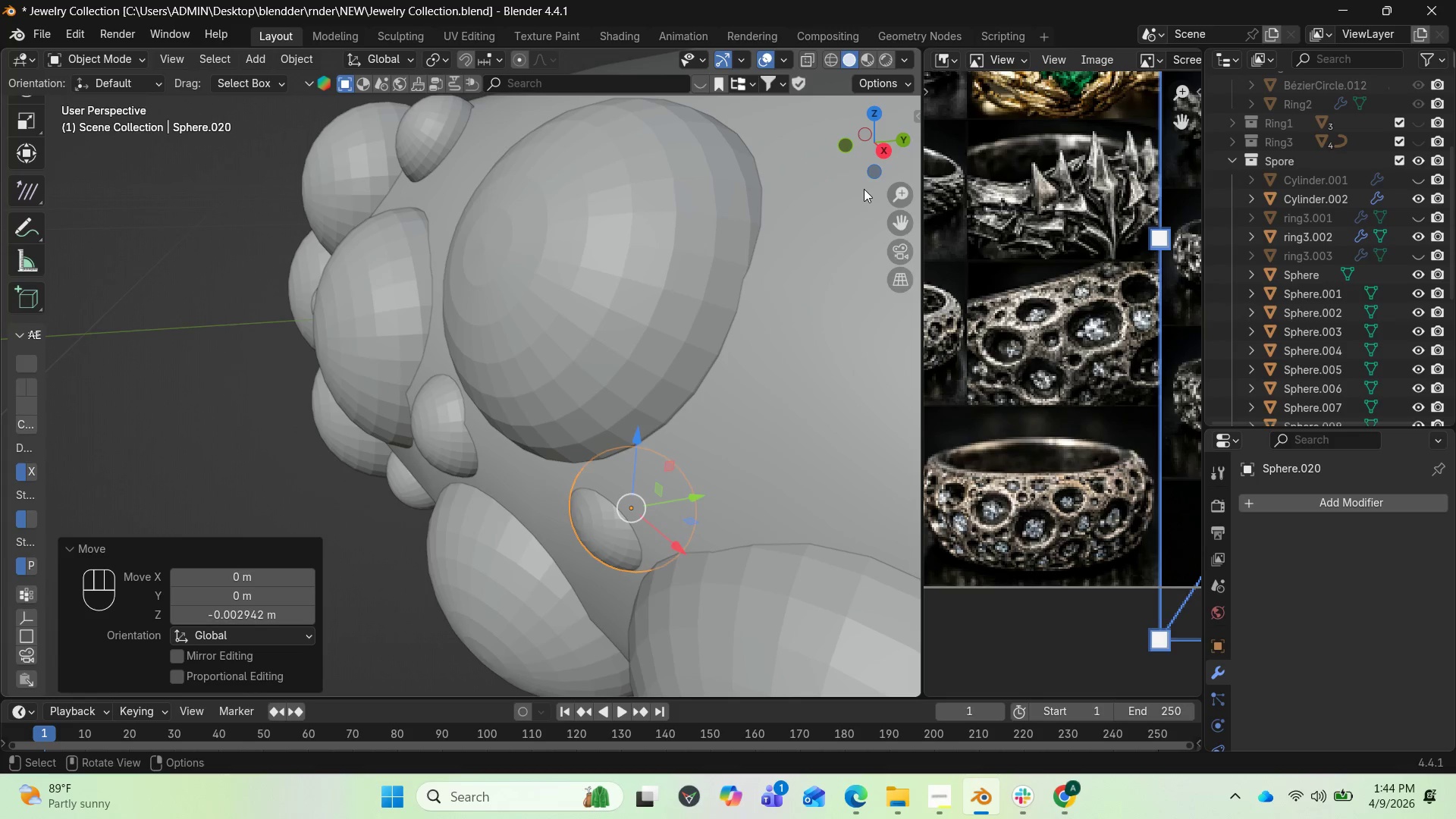 
left_click_drag(start_coordinate=[878, 155], to_coordinate=[900, 139])
 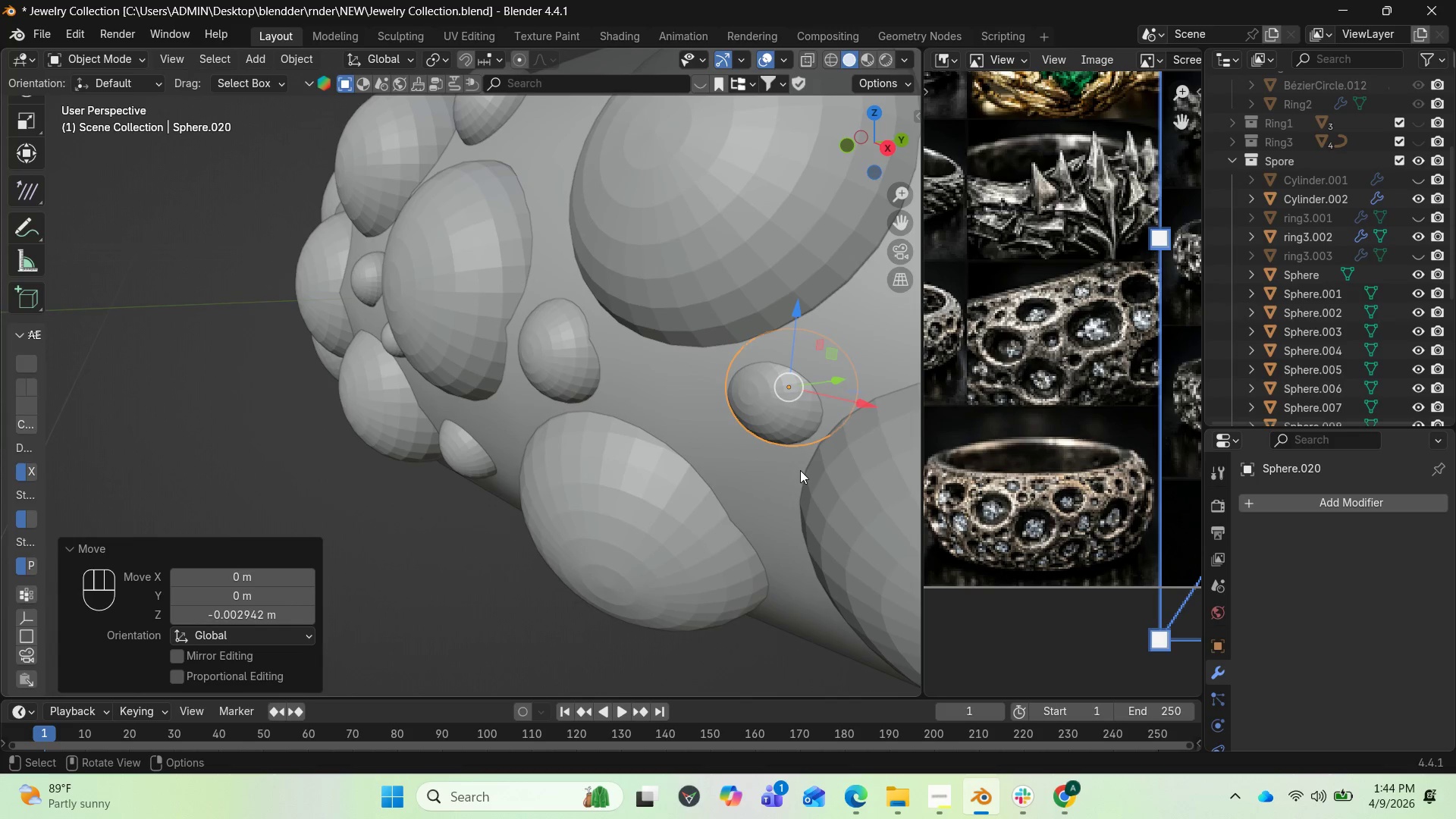 
type(RZ)
 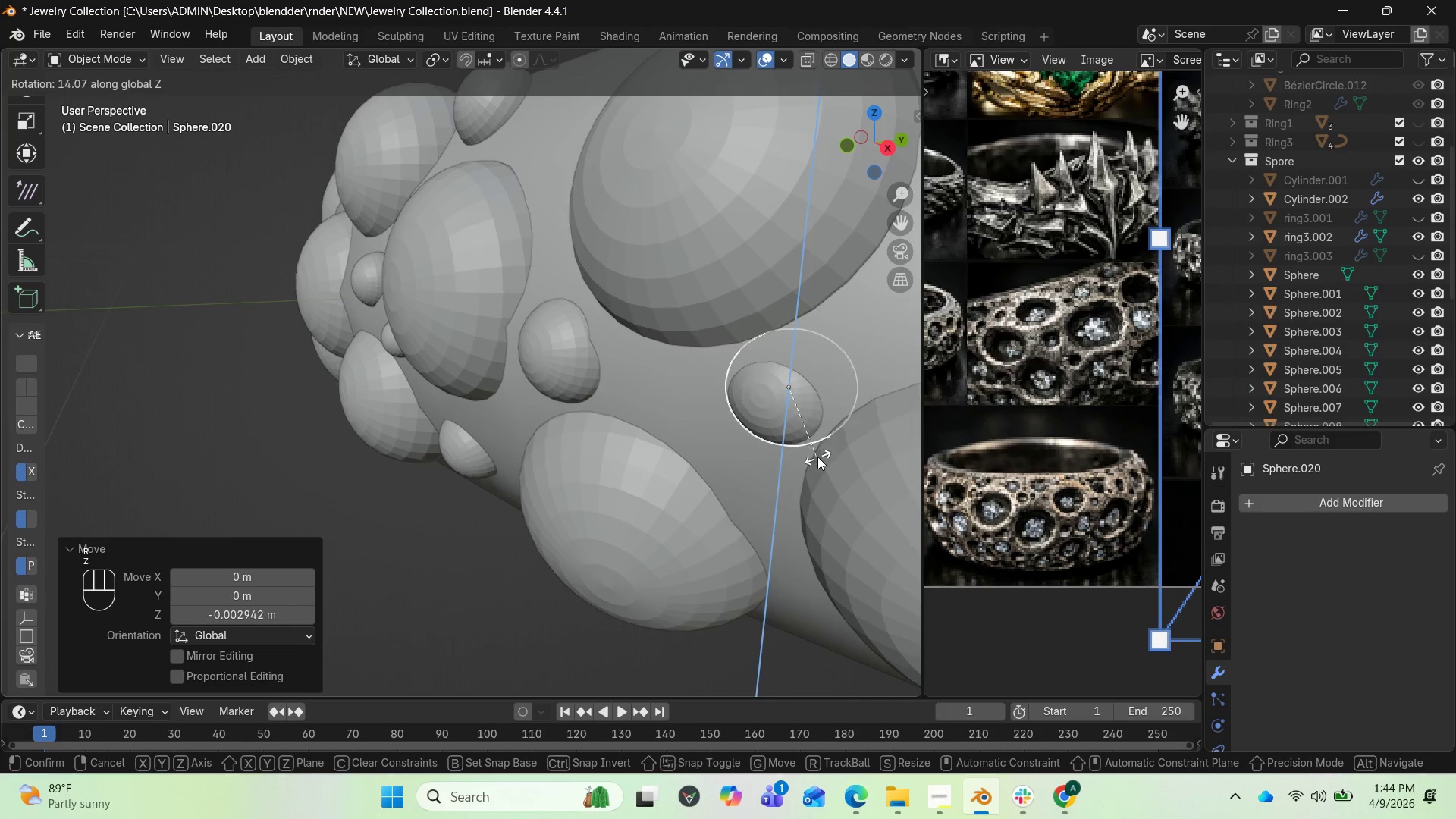 
left_click([818, 457])
 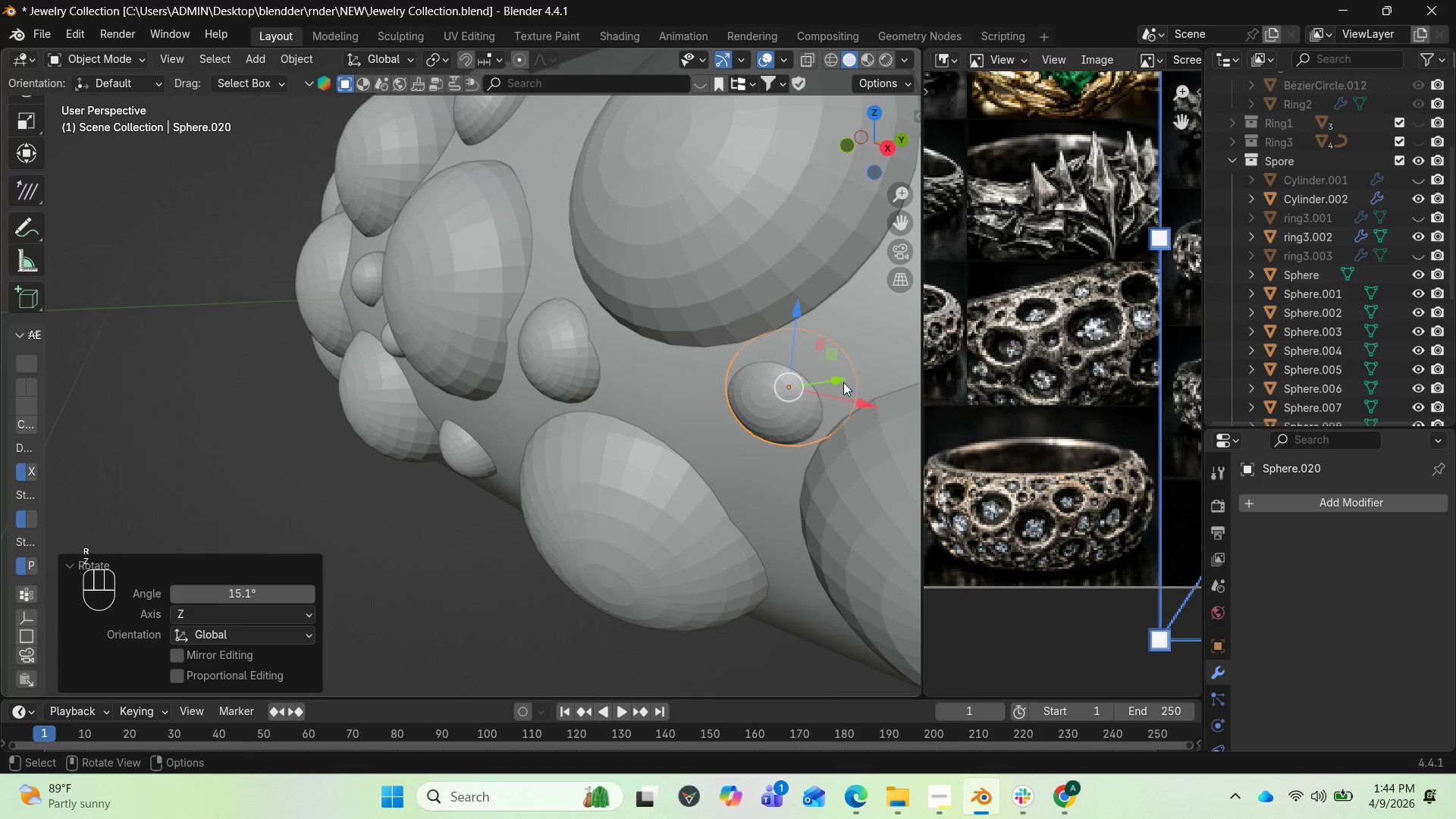 
left_click_drag(start_coordinate=[841, 381], to_coordinate=[834, 385])
 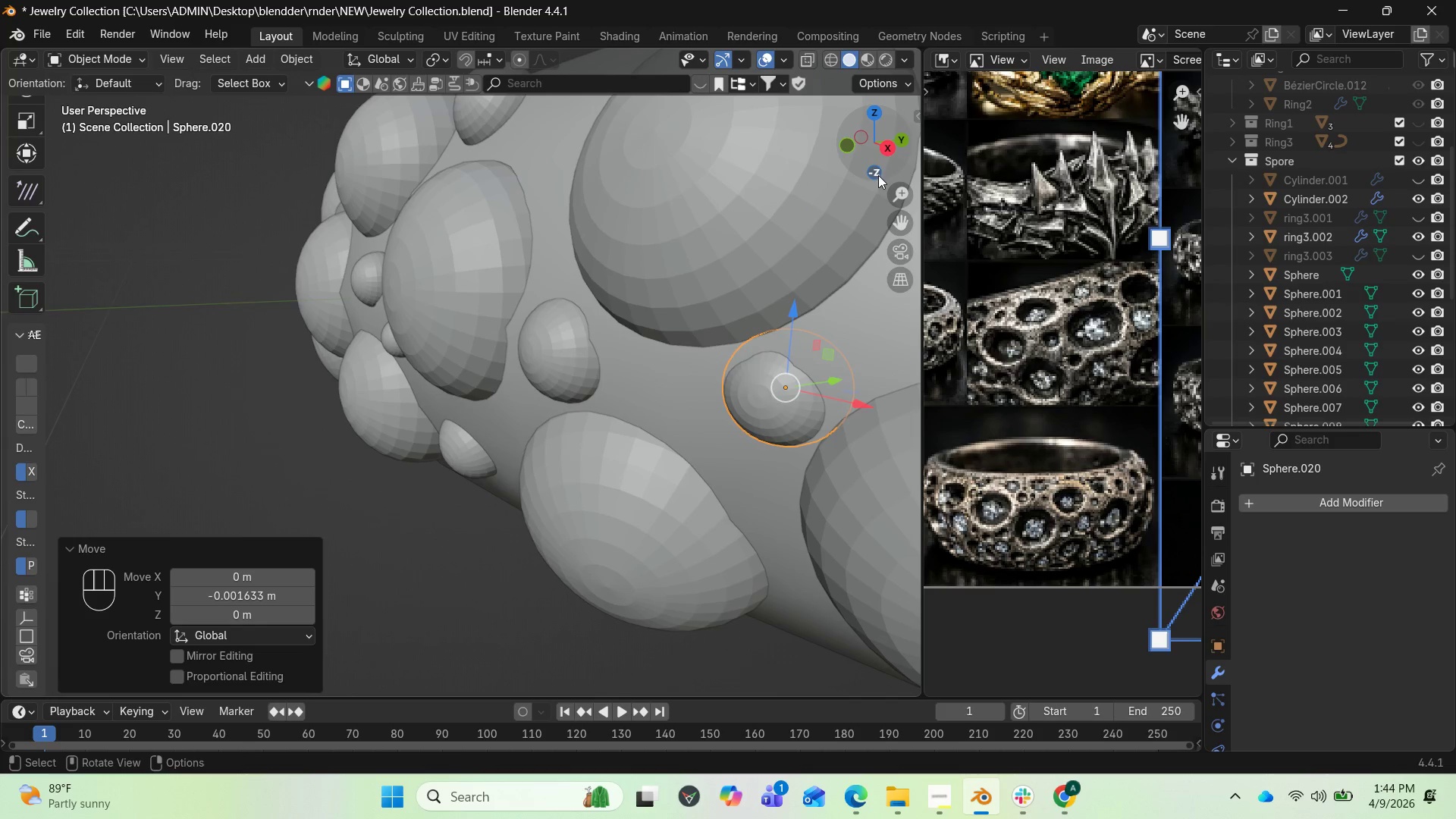 
left_click_drag(start_coordinate=[881, 158], to_coordinate=[16, 113])
 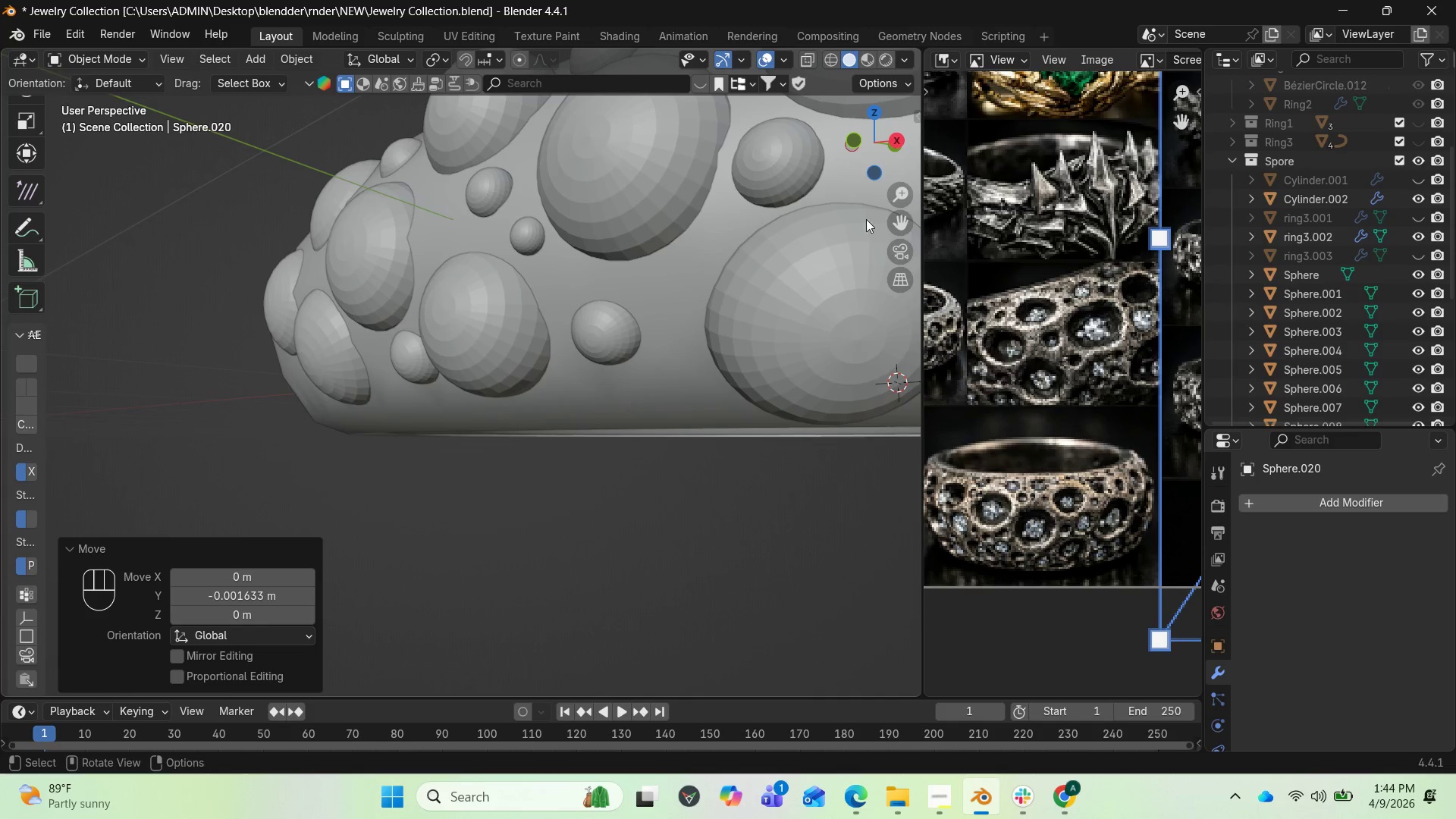 
left_click_drag(start_coordinate=[894, 221], to_coordinate=[648, 302])
 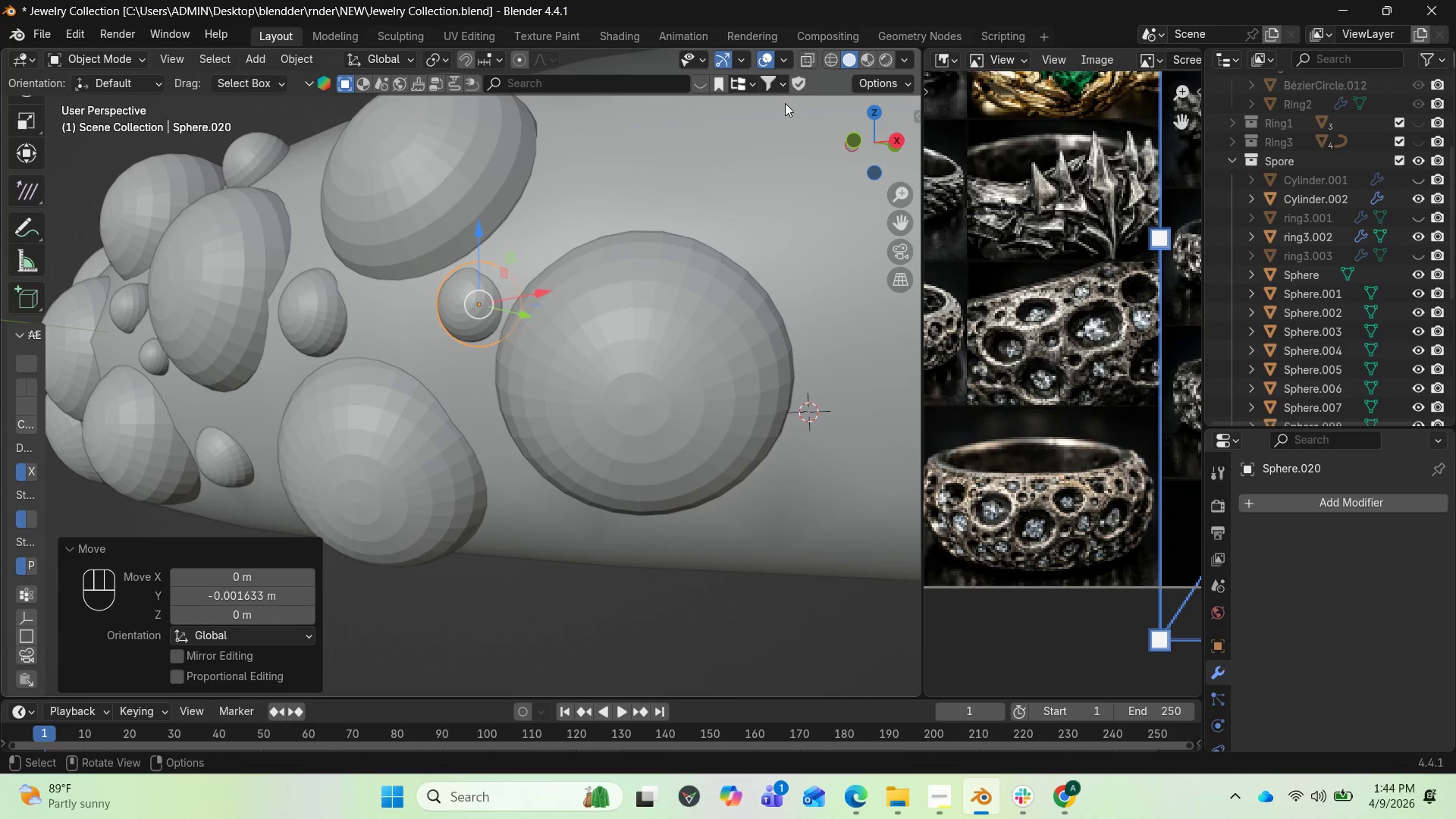 
left_click_drag(start_coordinate=[890, 151], to_coordinate=[41, 144])
 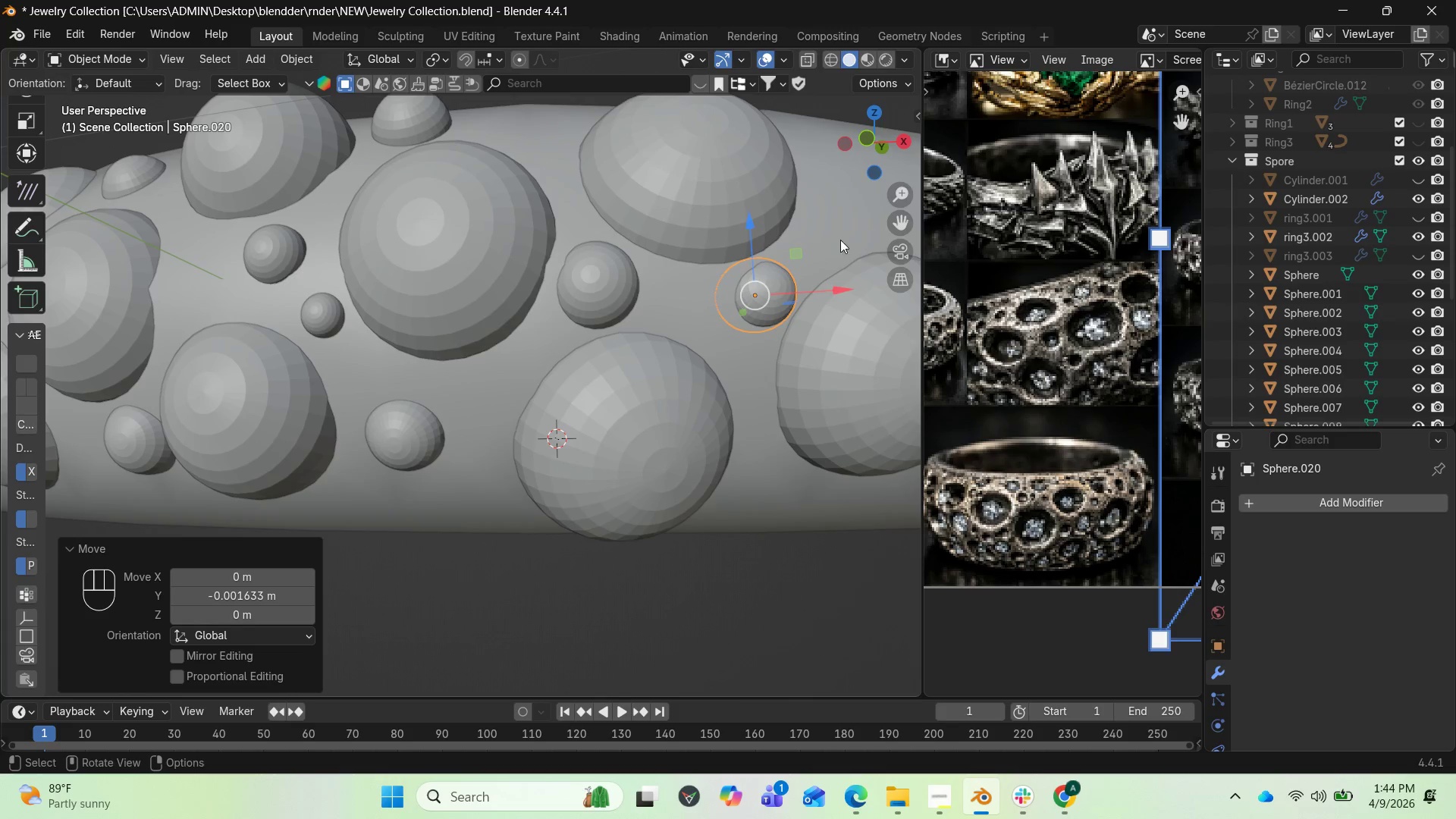 
scroll: coordinate [786, 272], scroll_direction: down, amount: 1.0
 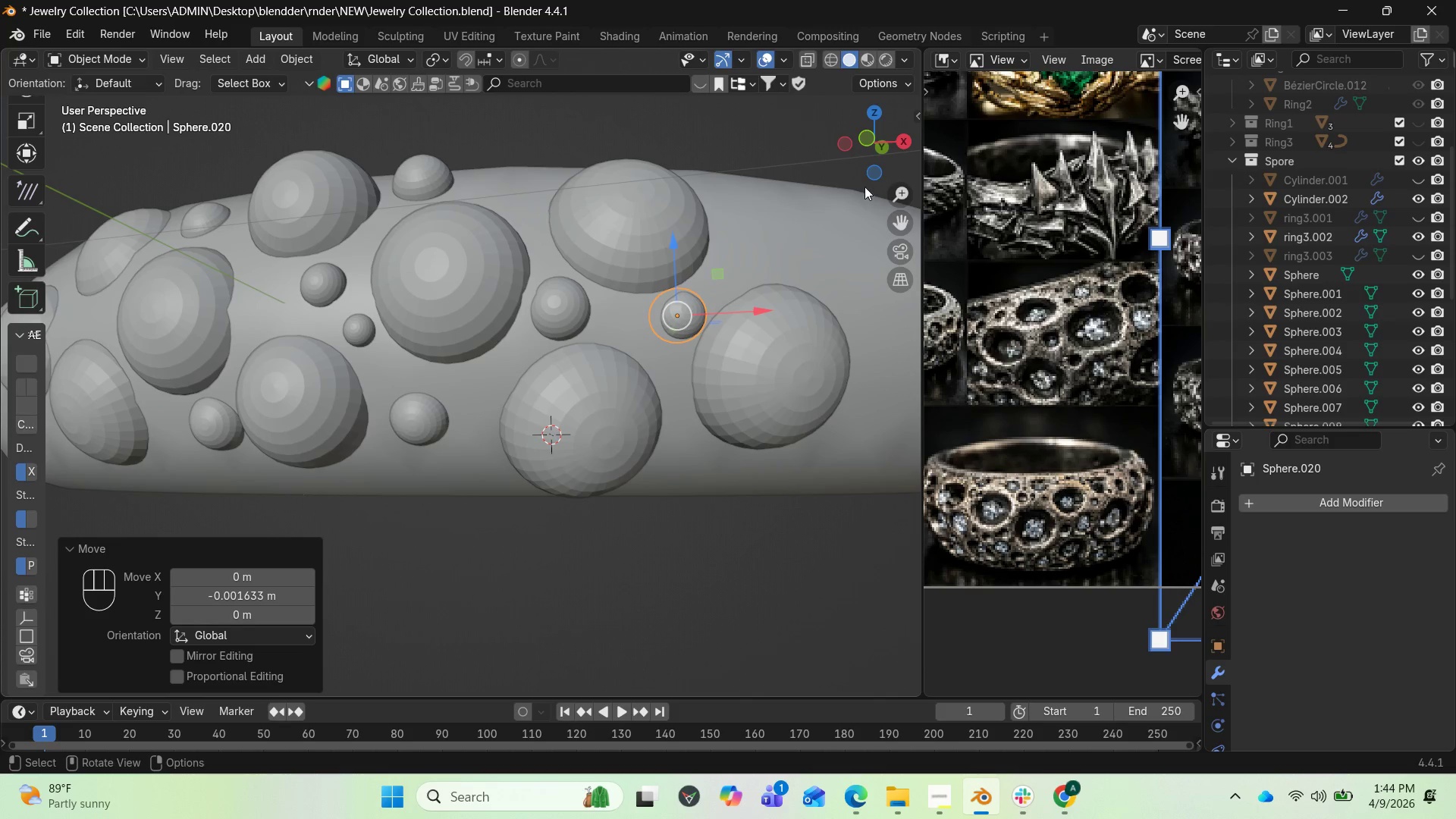 
left_click_drag(start_coordinate=[880, 164], to_coordinate=[40, 185])
 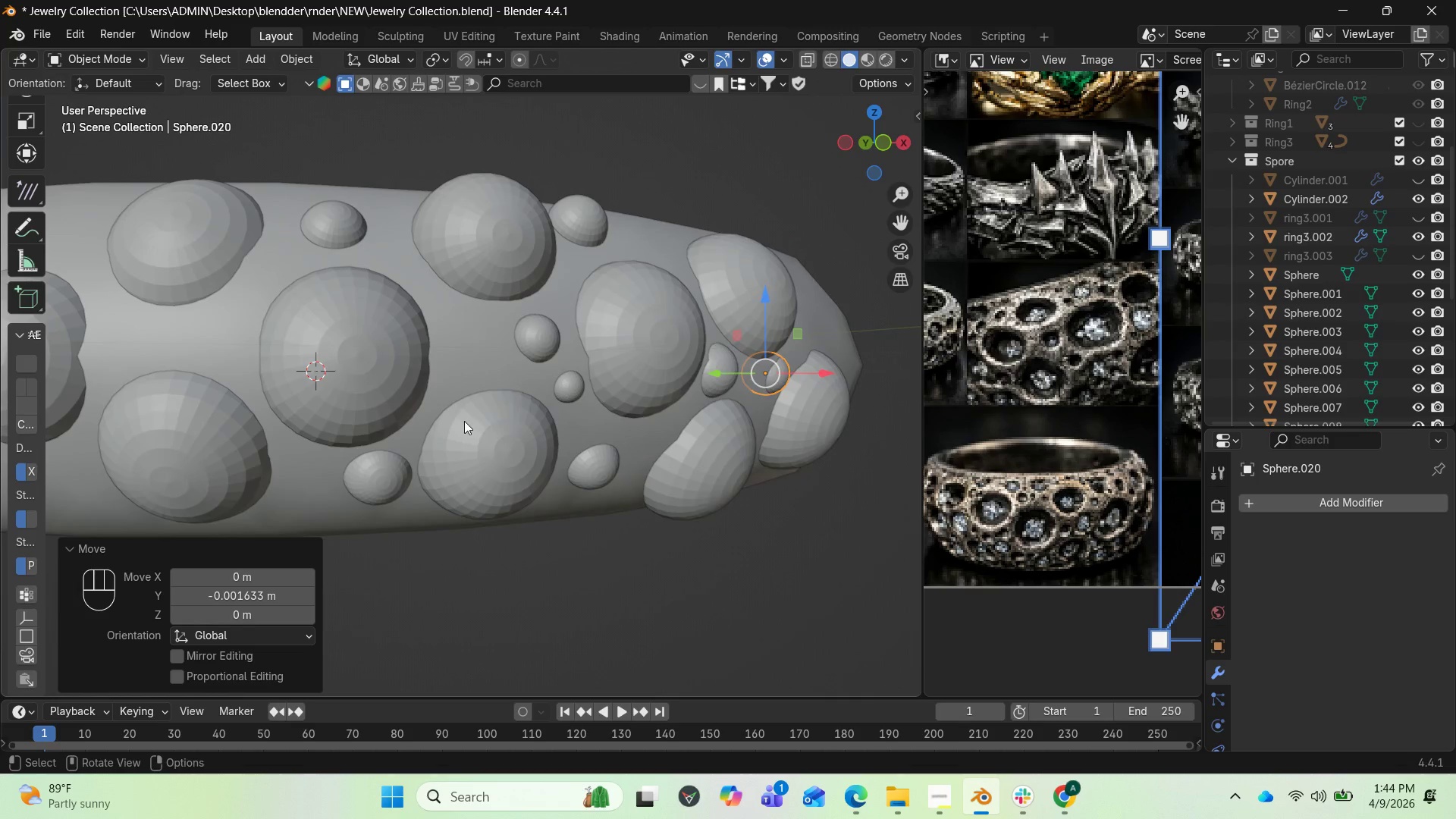 
scroll: coordinate [464, 422], scroll_direction: down, amount: 2.0
 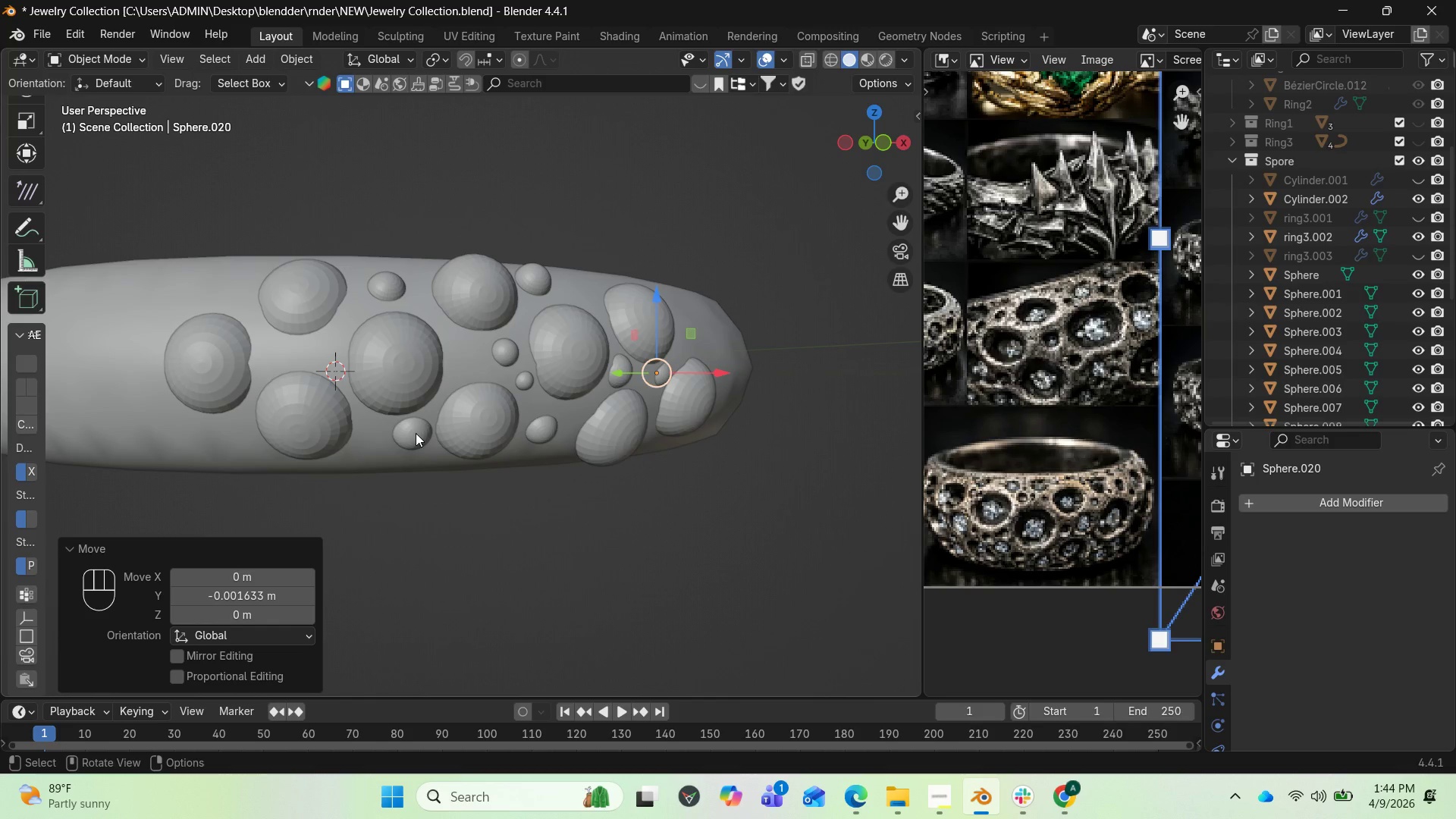 
left_click([416, 433])
 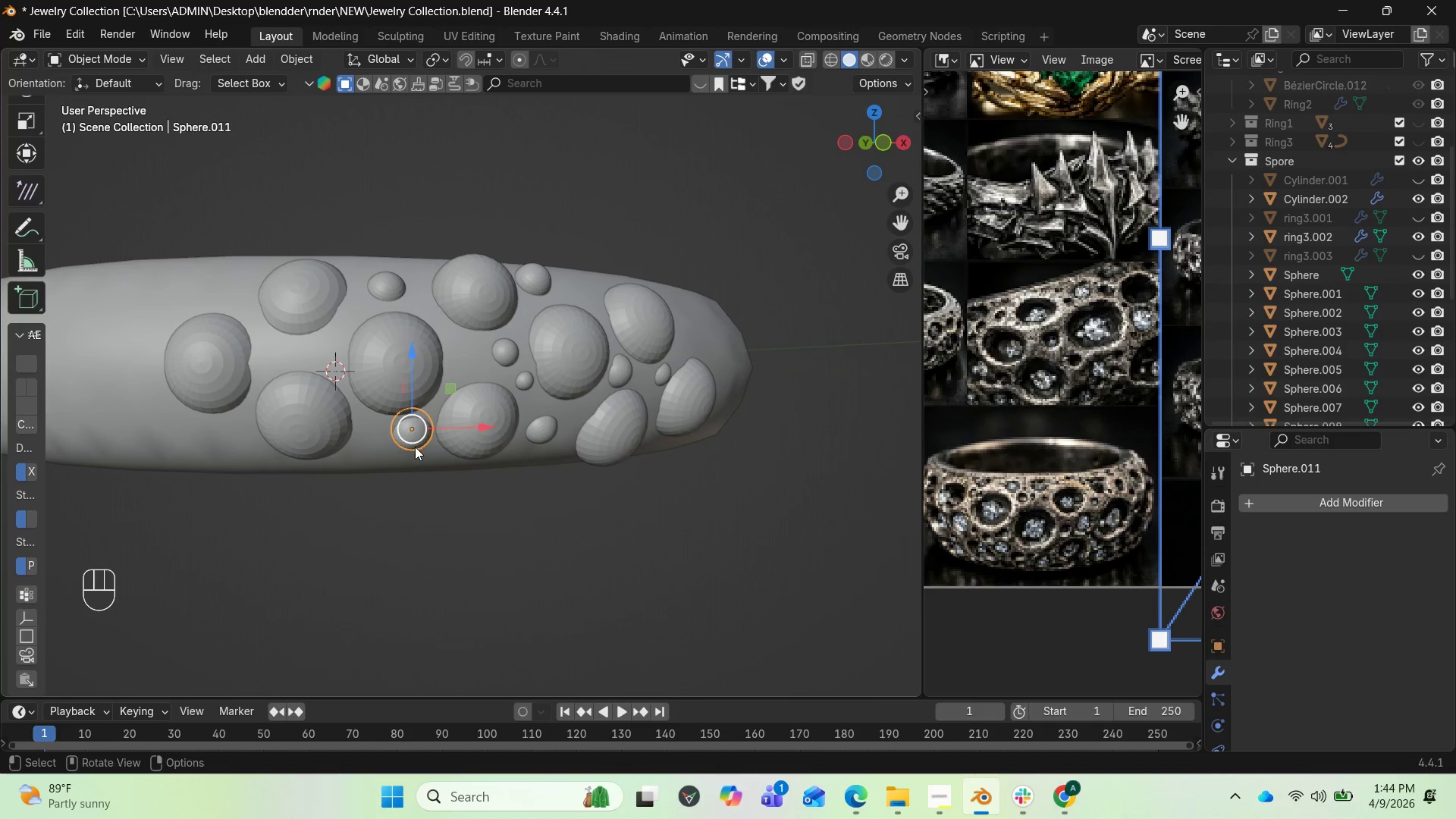 
hold_key(key=ShiftLeft, duration=1.3)
 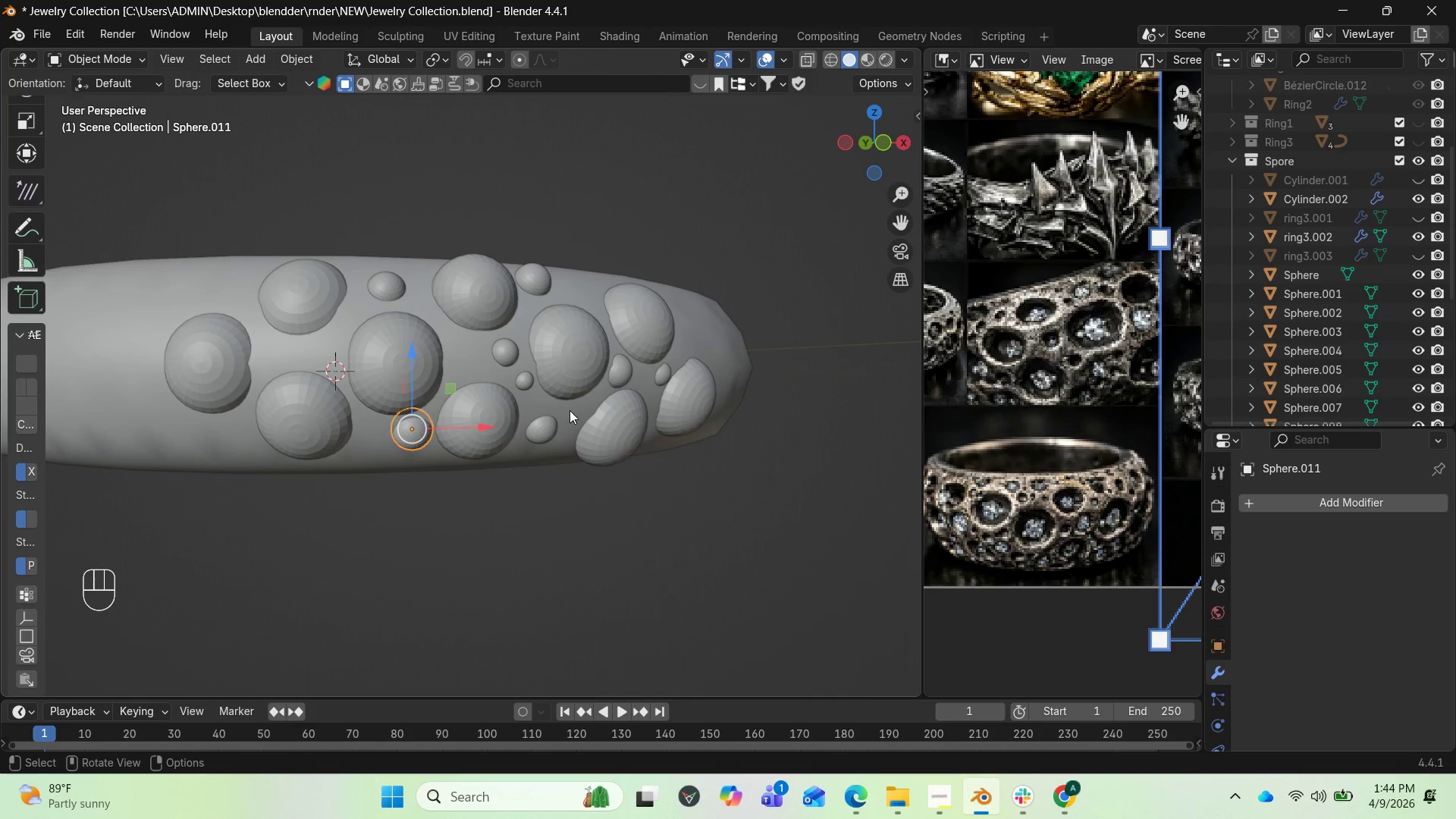 
hold_key(key=ShiftLeft, duration=1.09)
 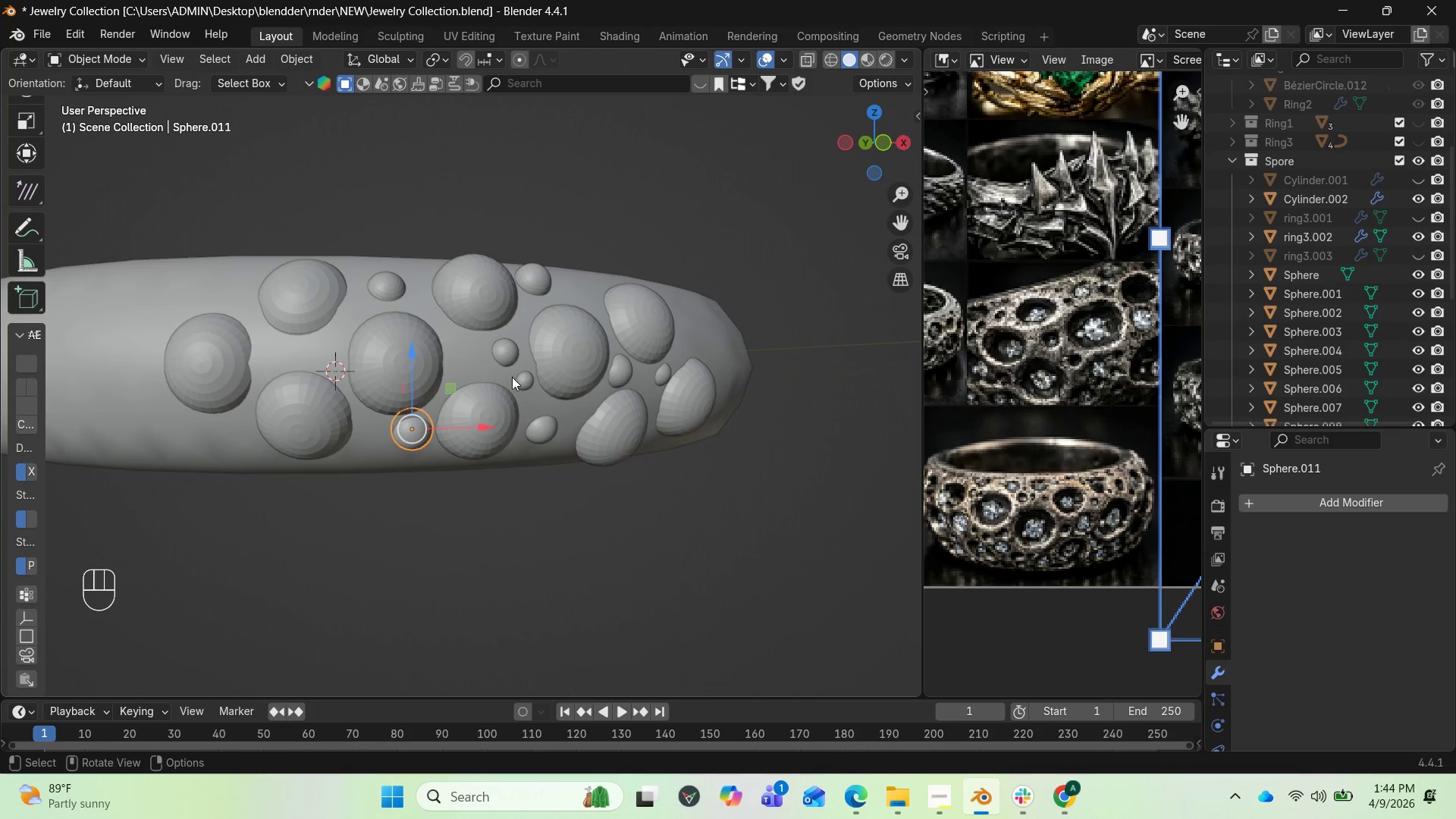 
key(Shift+D)
 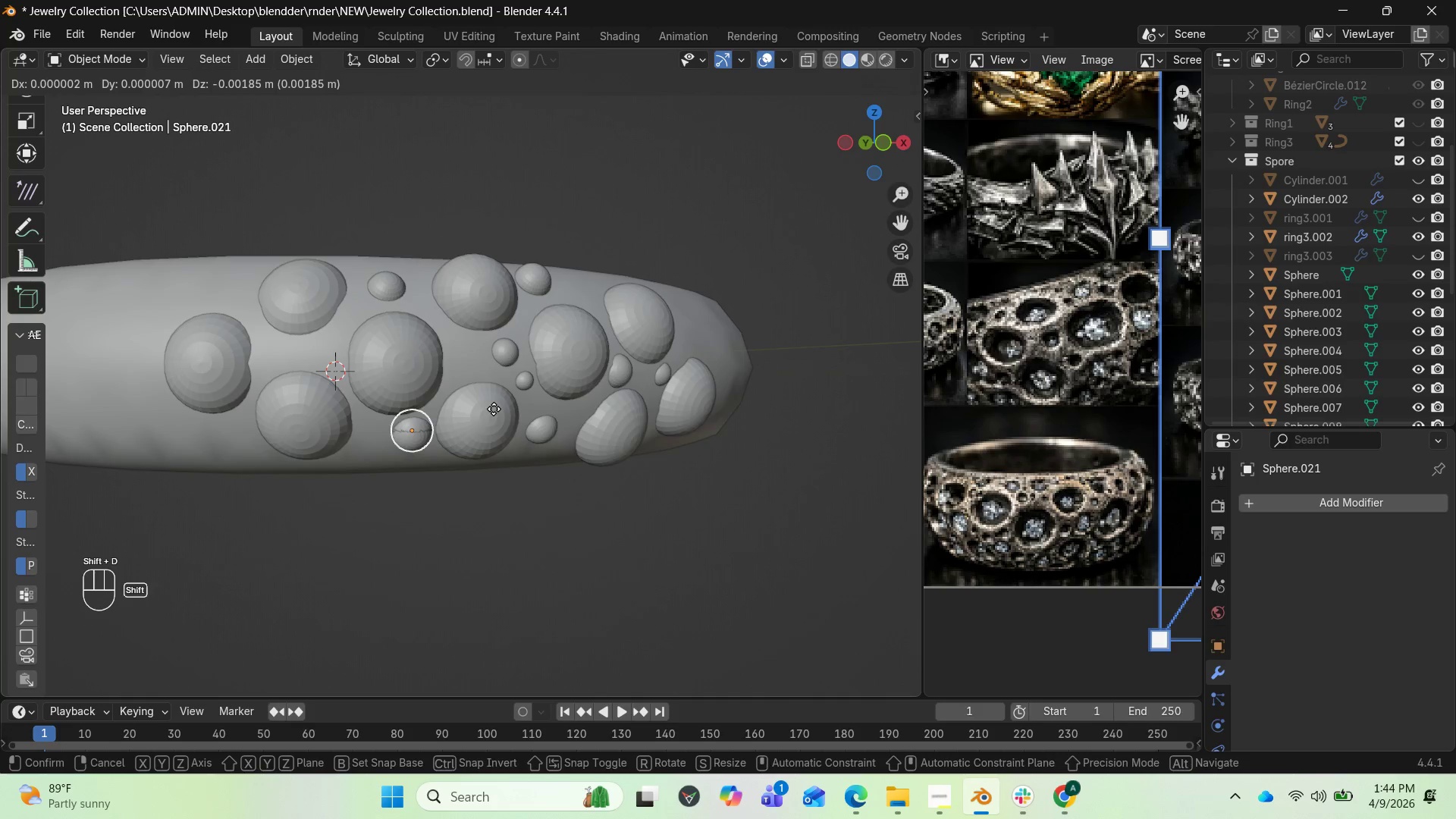 
left_click([494, 409])
 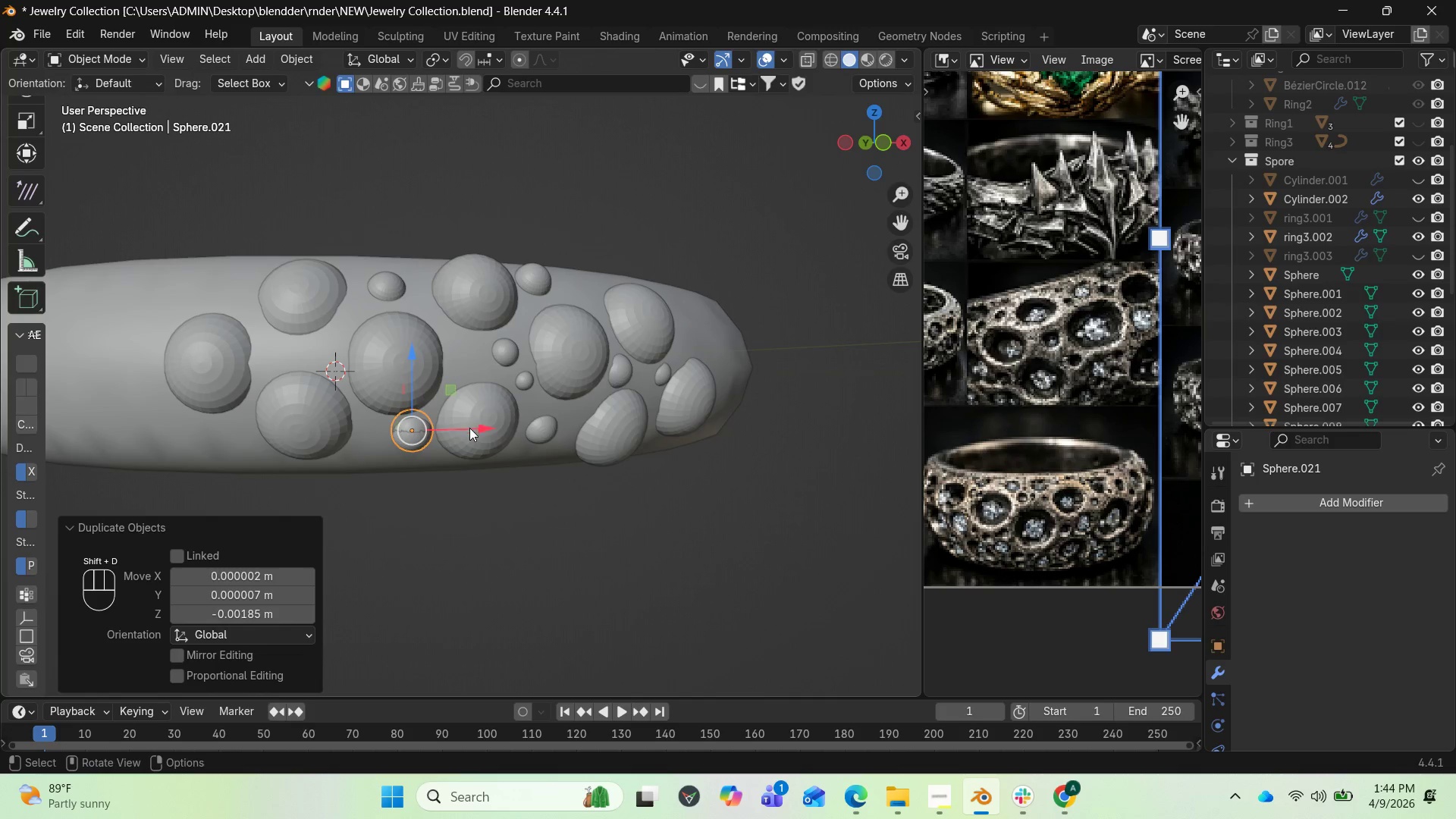 
left_click_drag(start_coordinate=[469, 428], to_coordinate=[384, 436])
 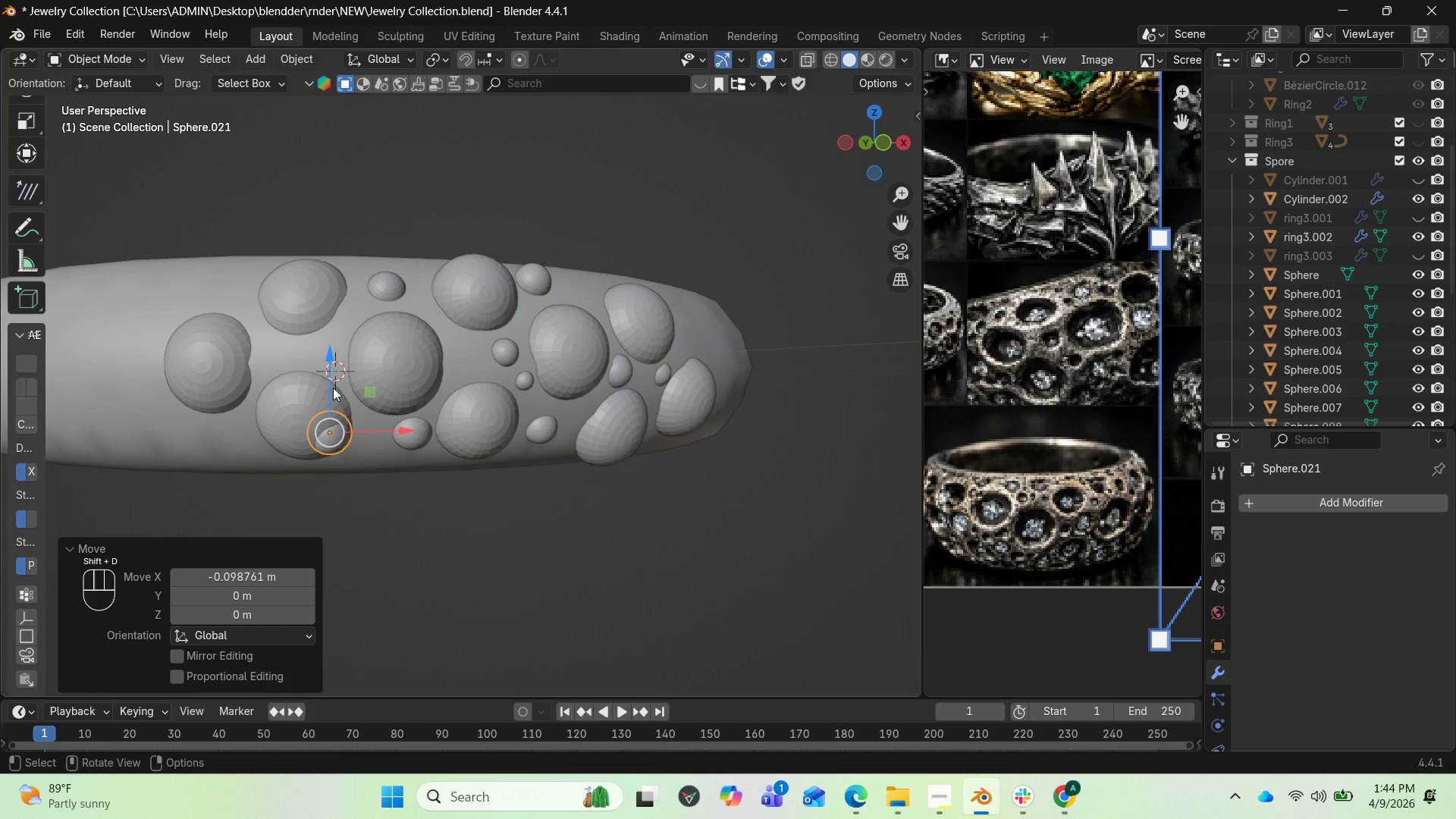 
left_click_drag(start_coordinate=[329, 381], to_coordinate=[321, 297])
 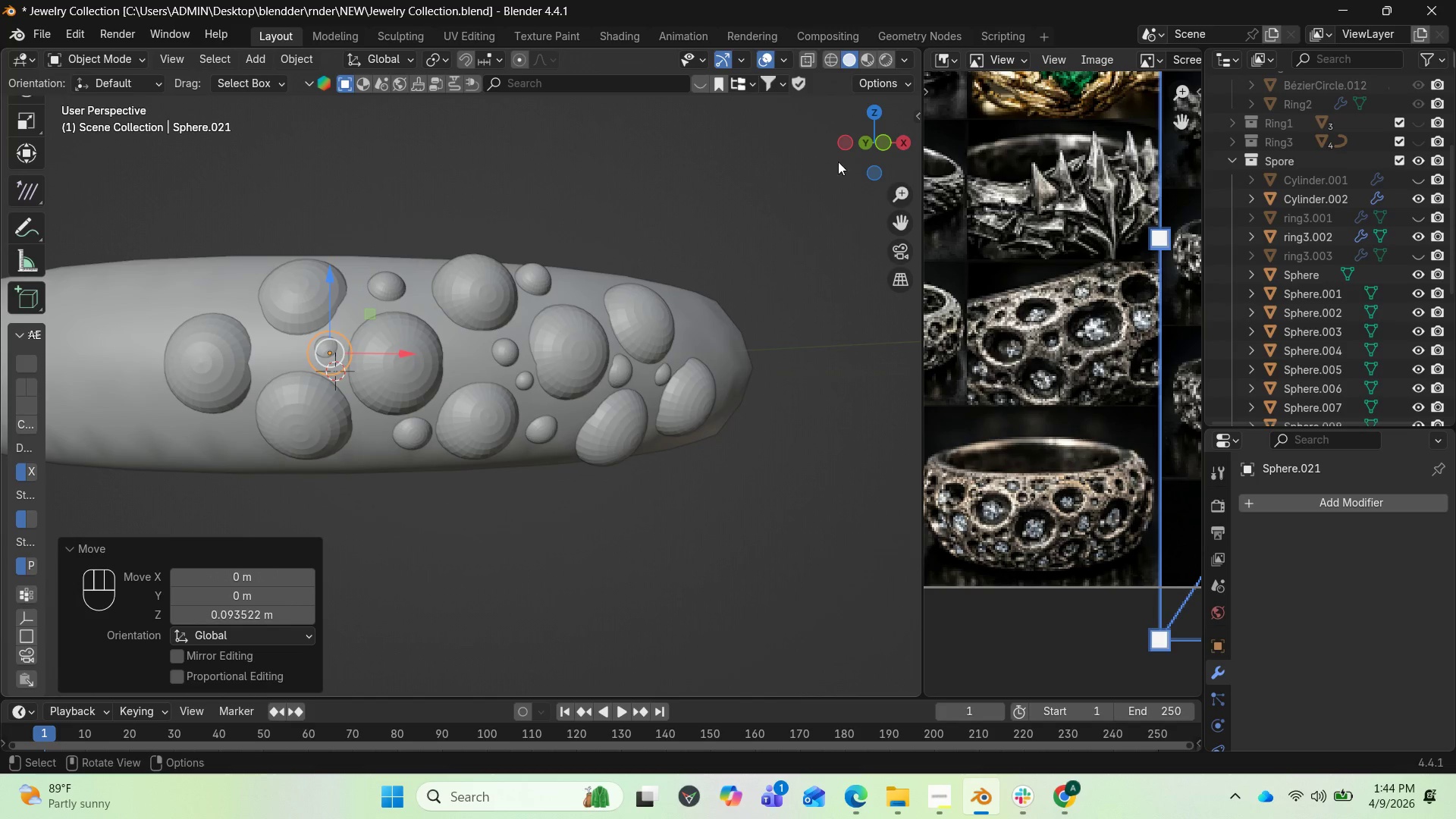 
left_click_drag(start_coordinate=[858, 162], to_coordinate=[11, 176])
 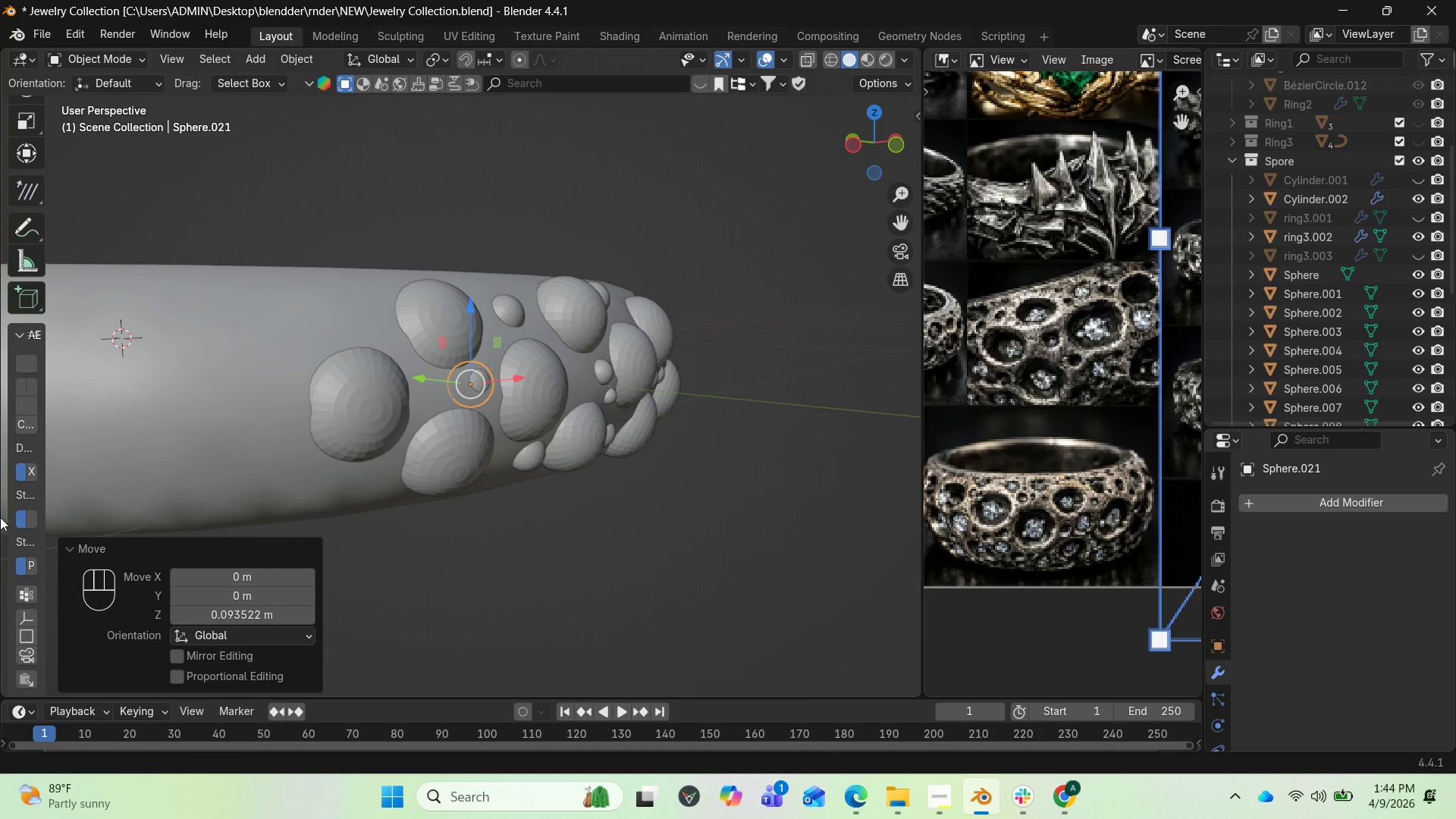 
key(NumpadDecimal)
 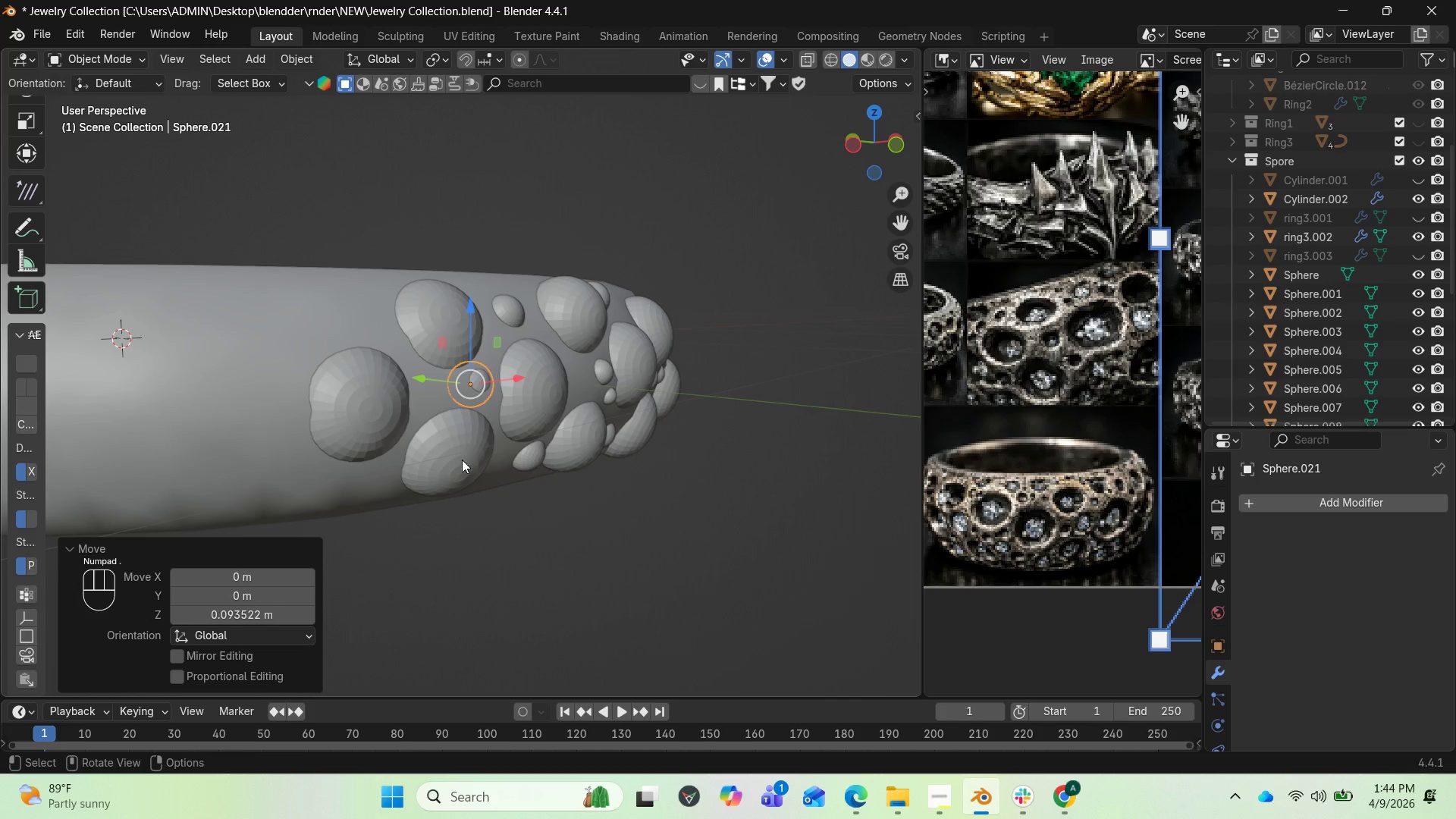 
key(NumpadDecimal)
 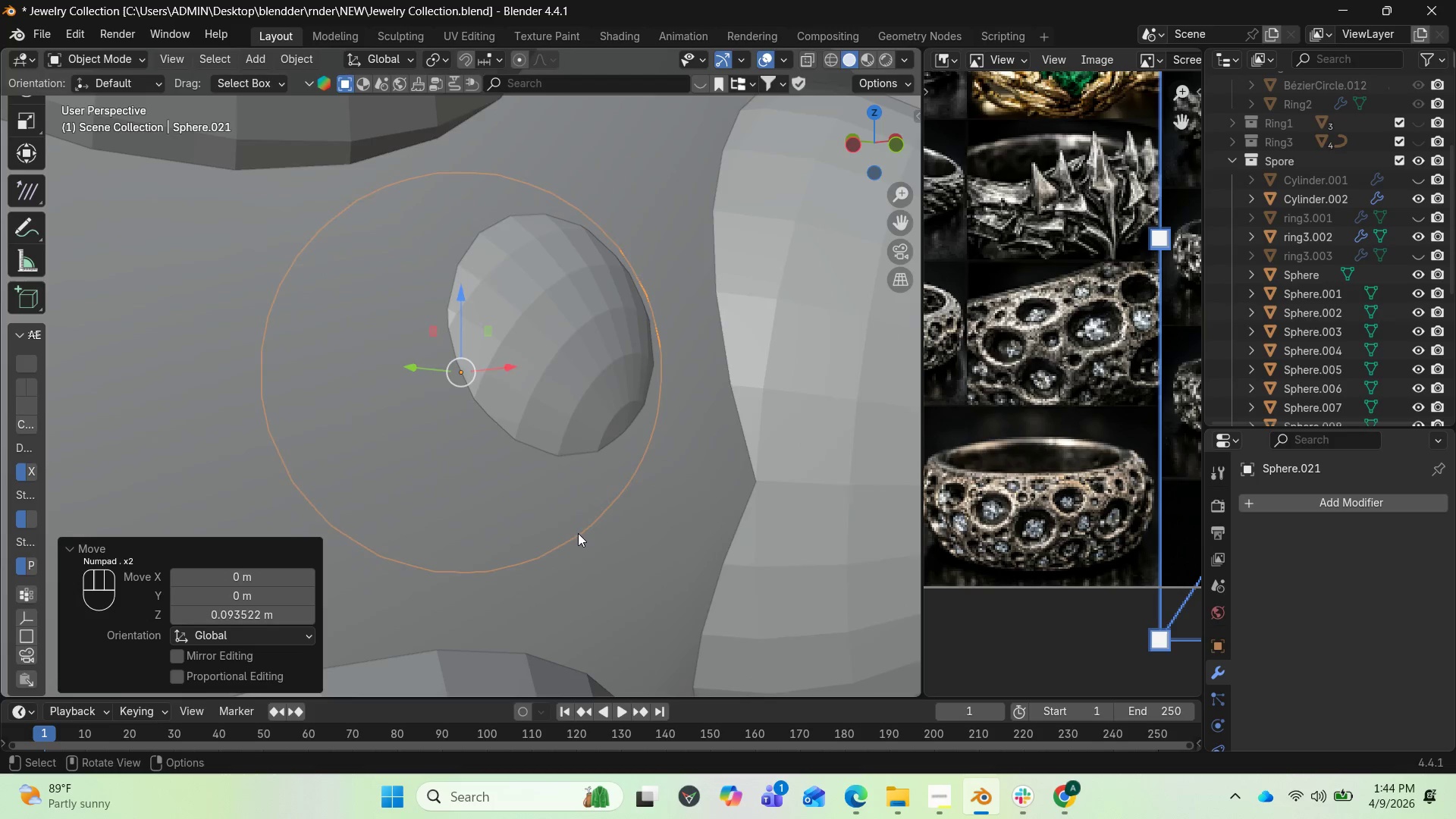 
scroll: coordinate [578, 532], scroll_direction: down, amount: 6.0
 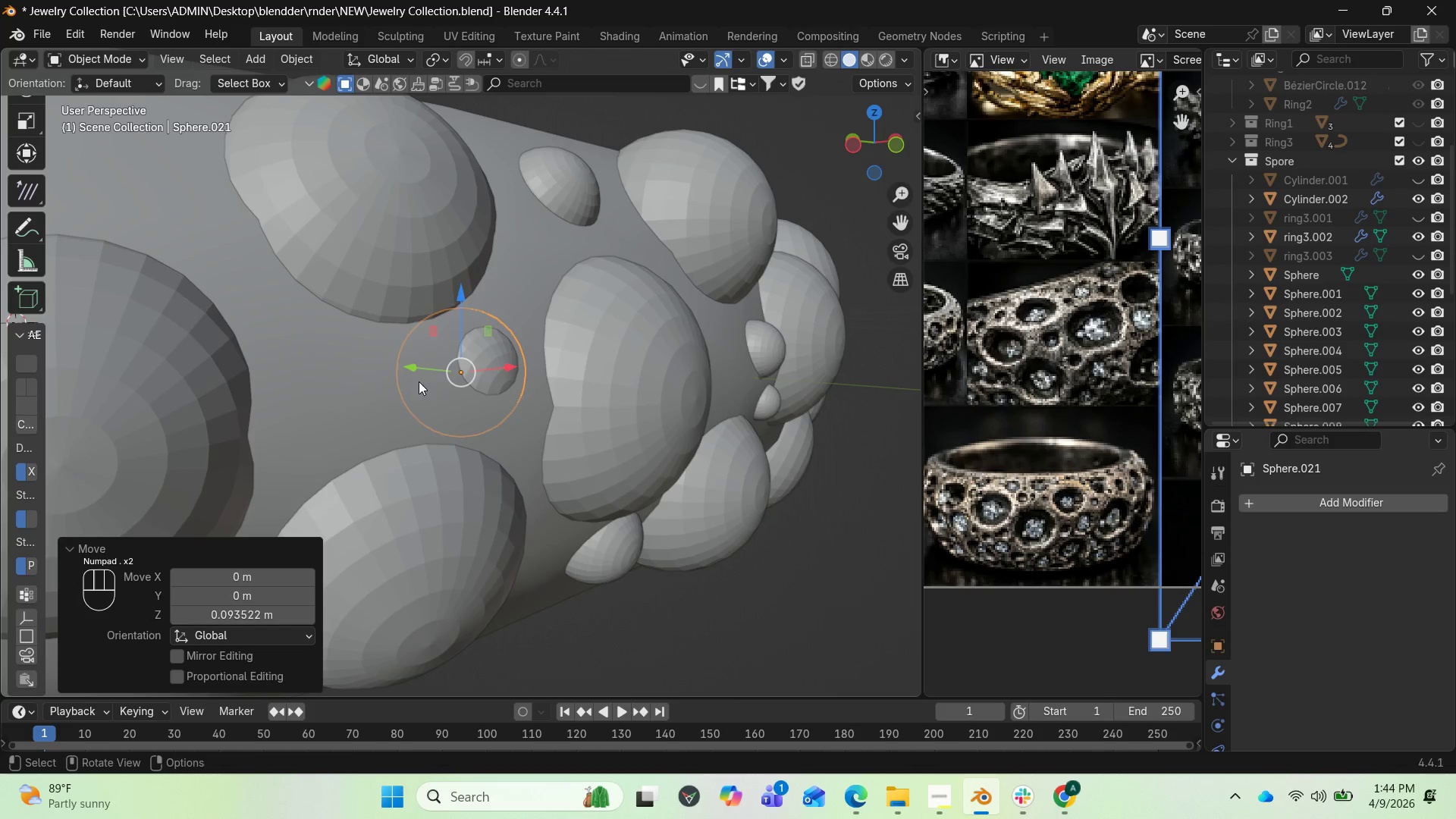 
left_click_drag(start_coordinate=[406, 369], to_coordinate=[420, 376])
 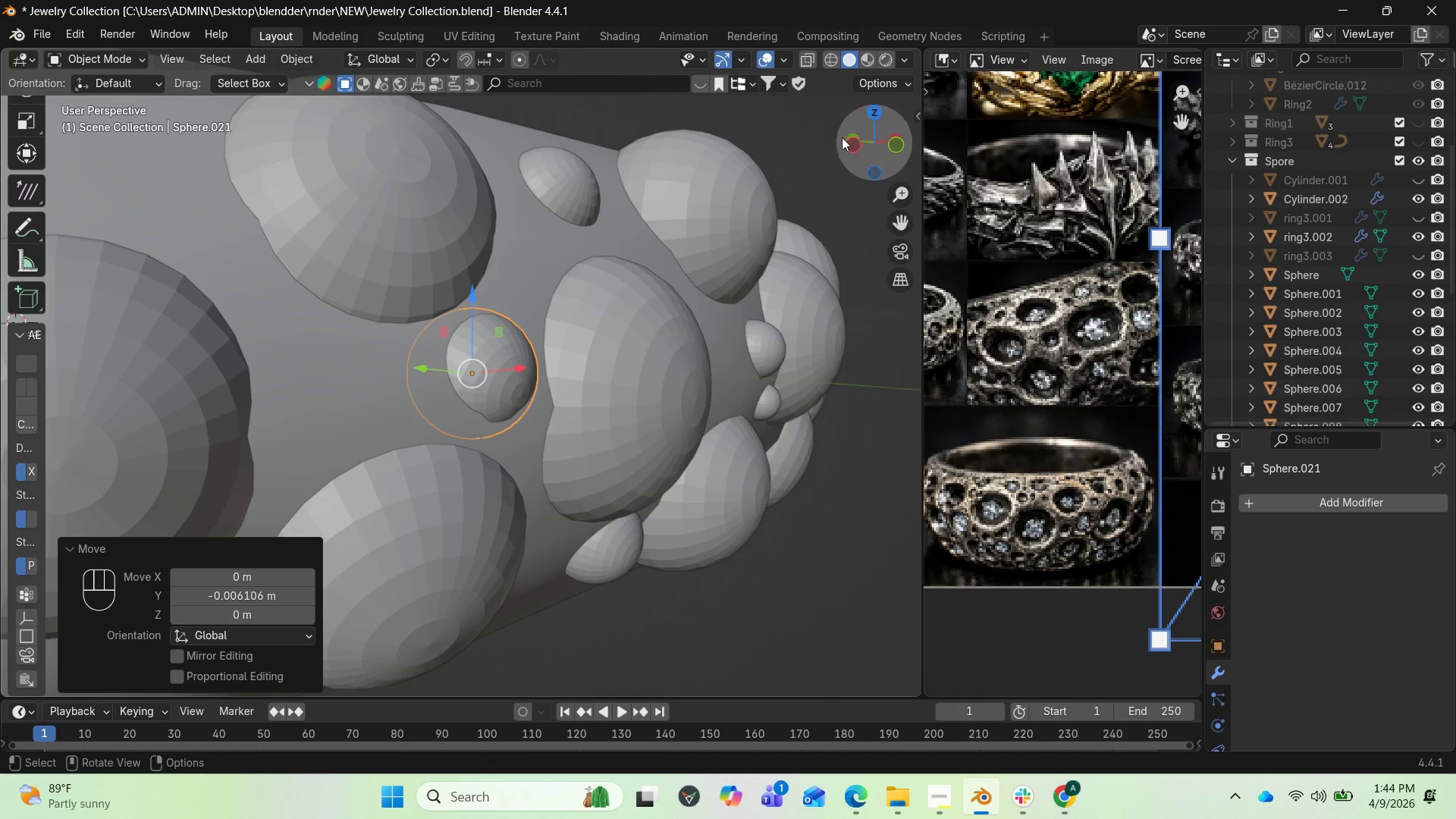 
left_click_drag(start_coordinate=[850, 136], to_coordinate=[677, 133])
 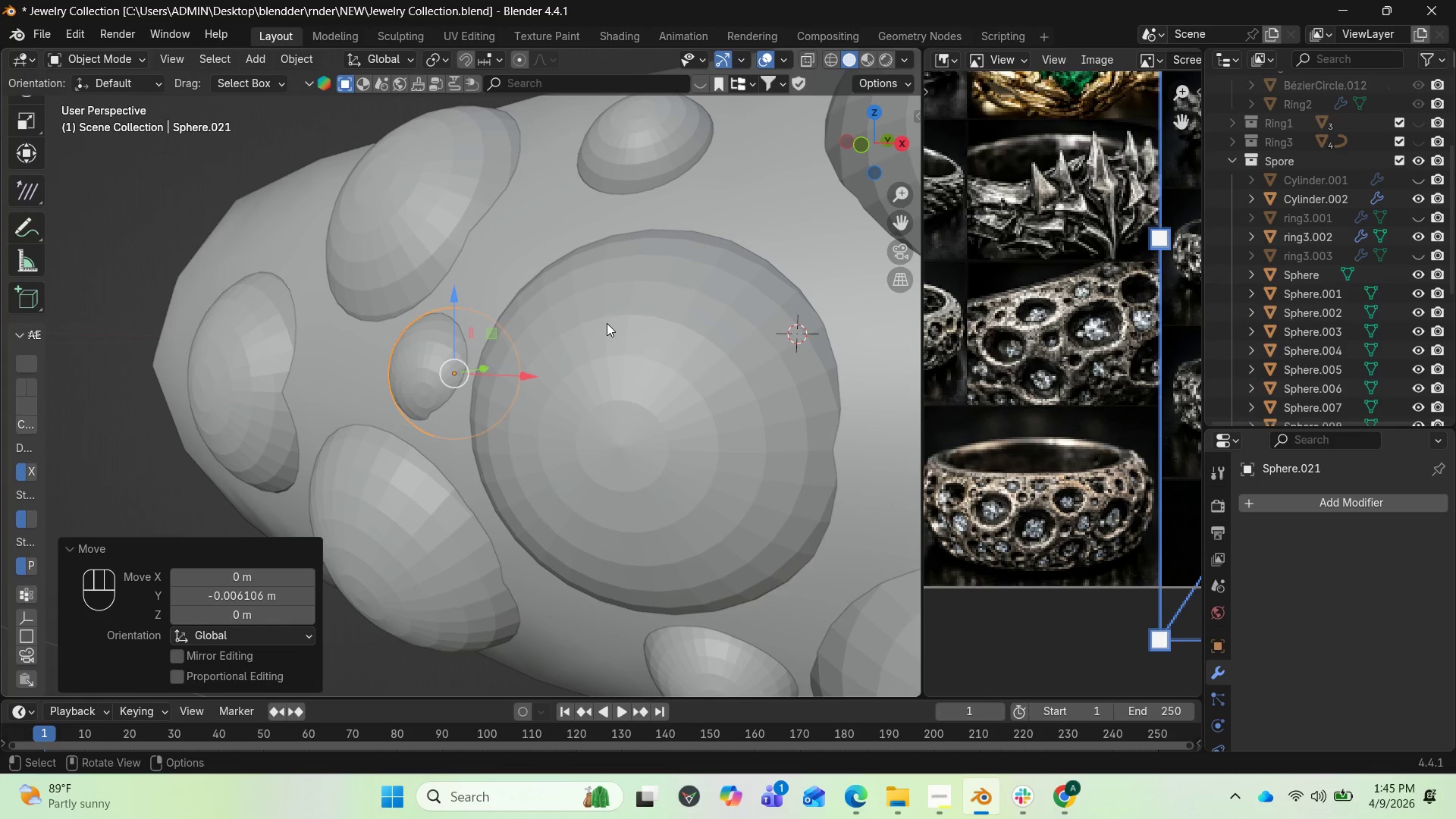 
type(RX)
 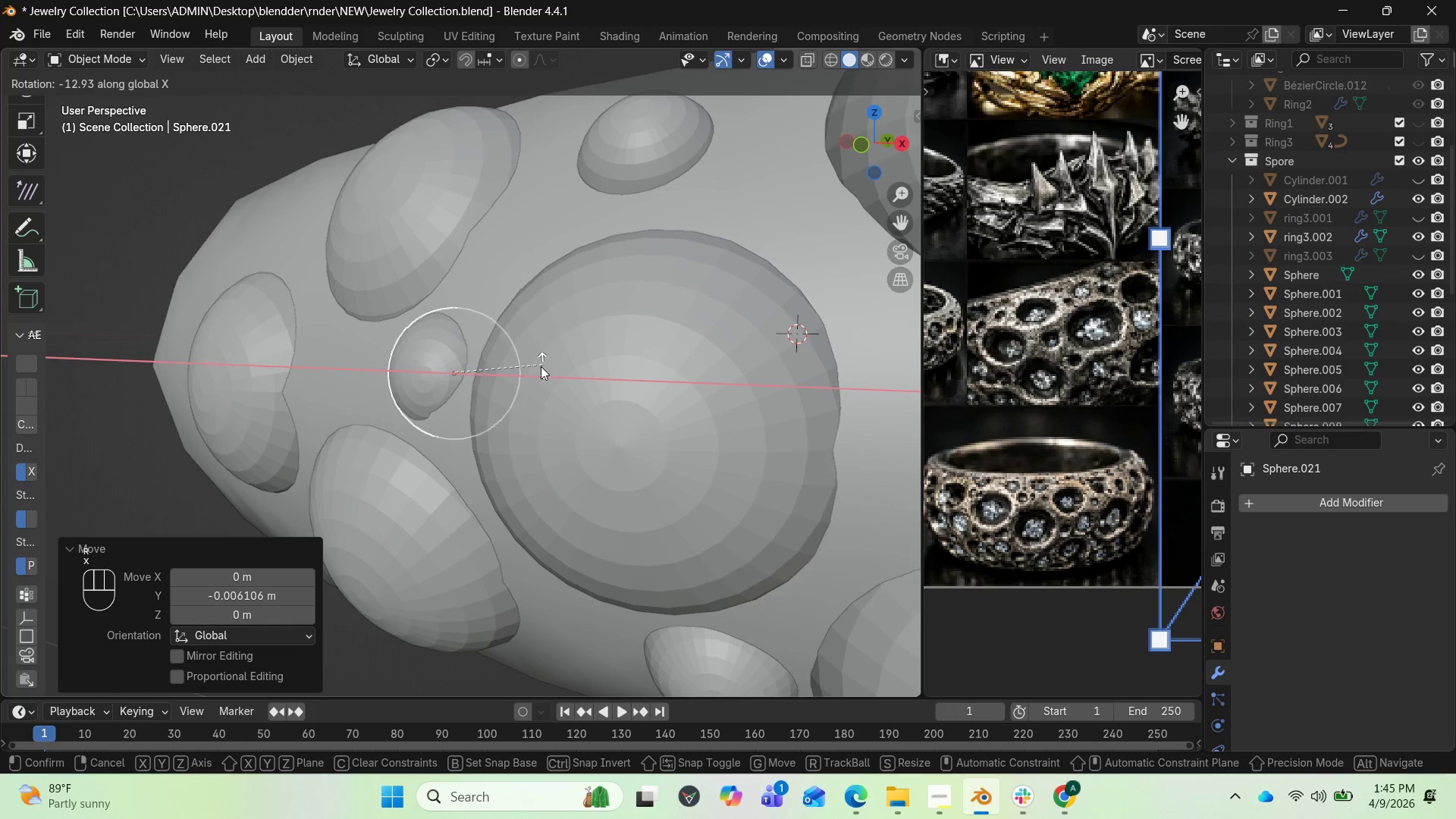 
left_click([516, 375])
 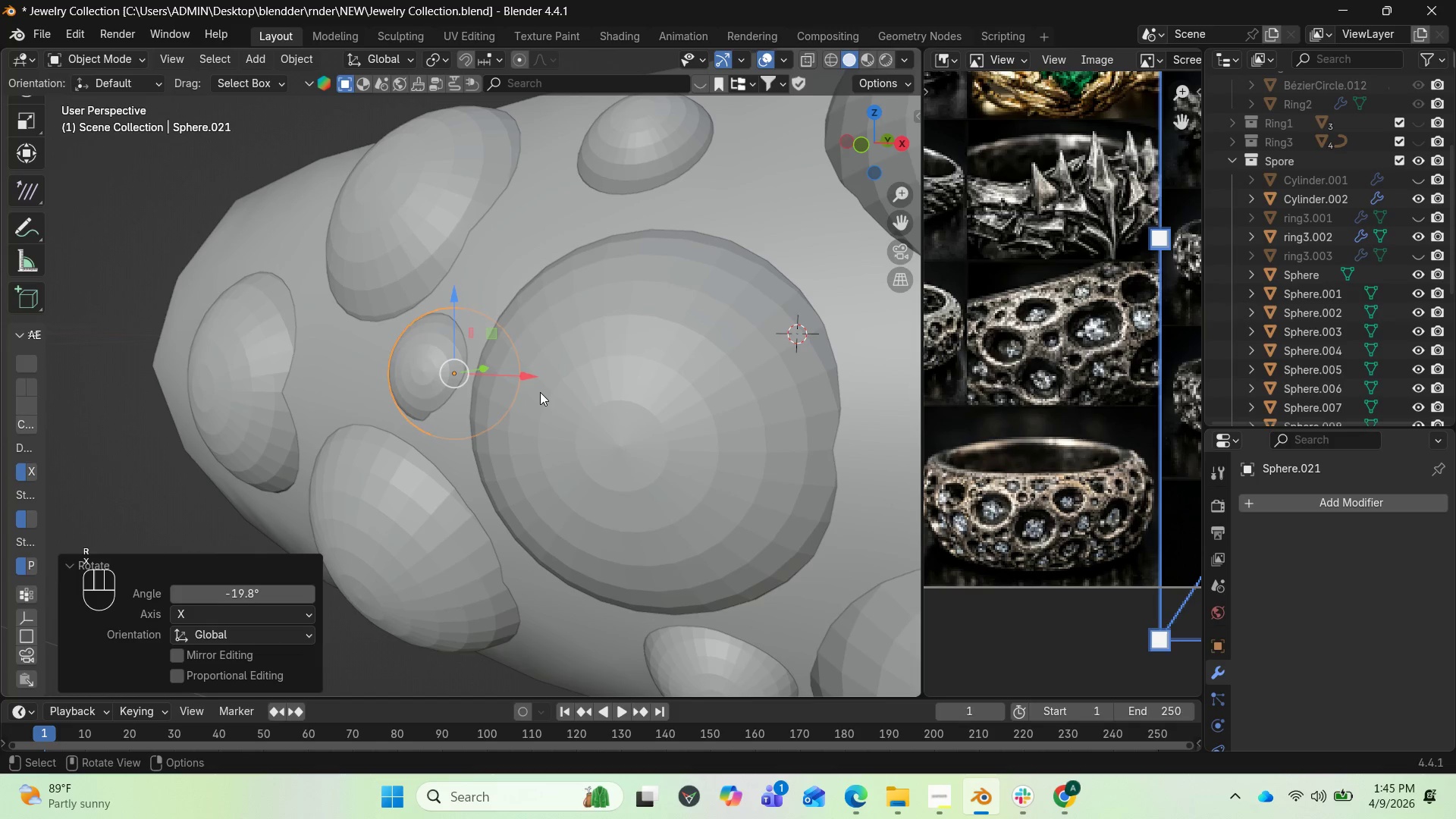 
type(RZ)
 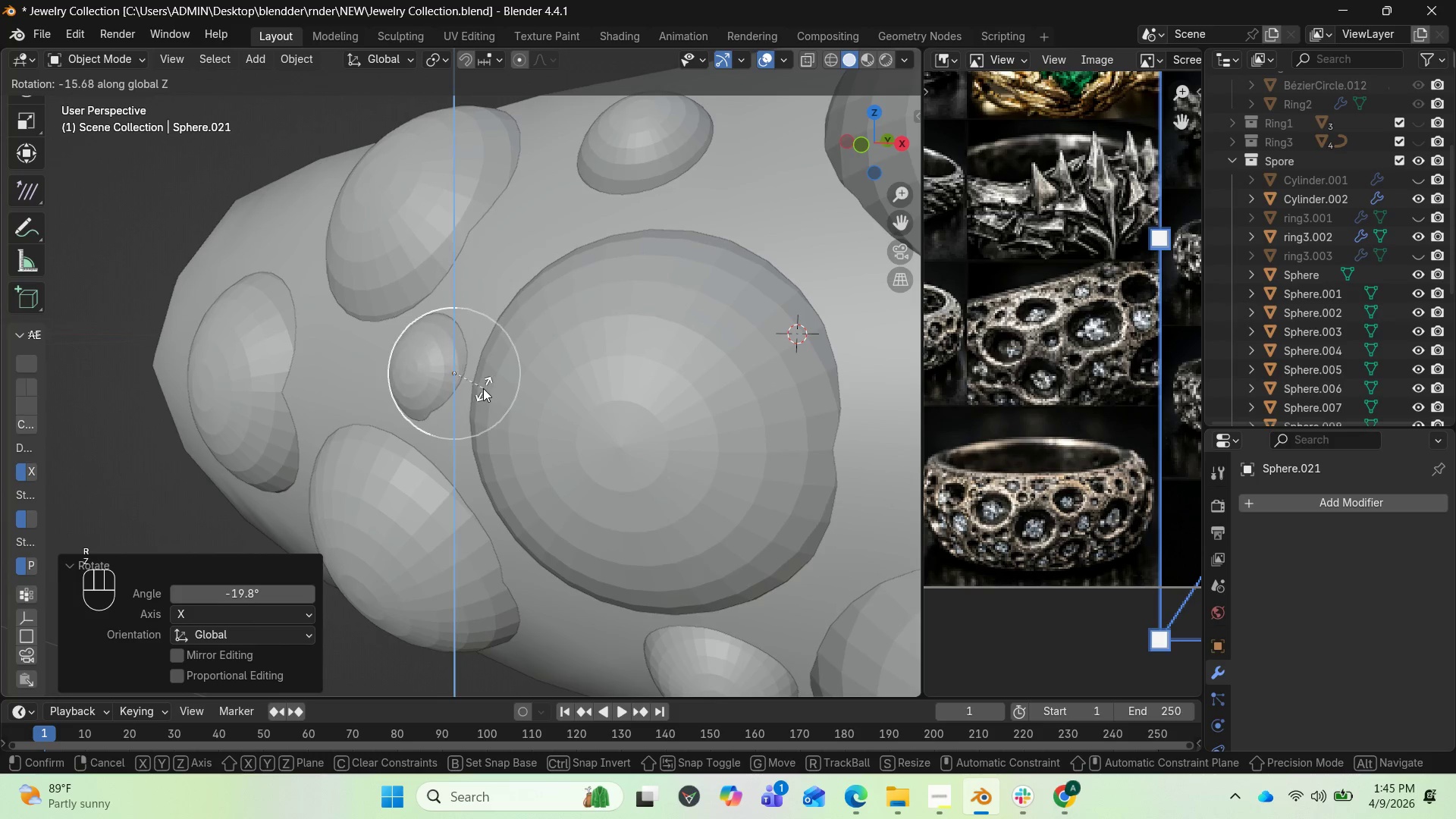 
left_click([479, 386])
 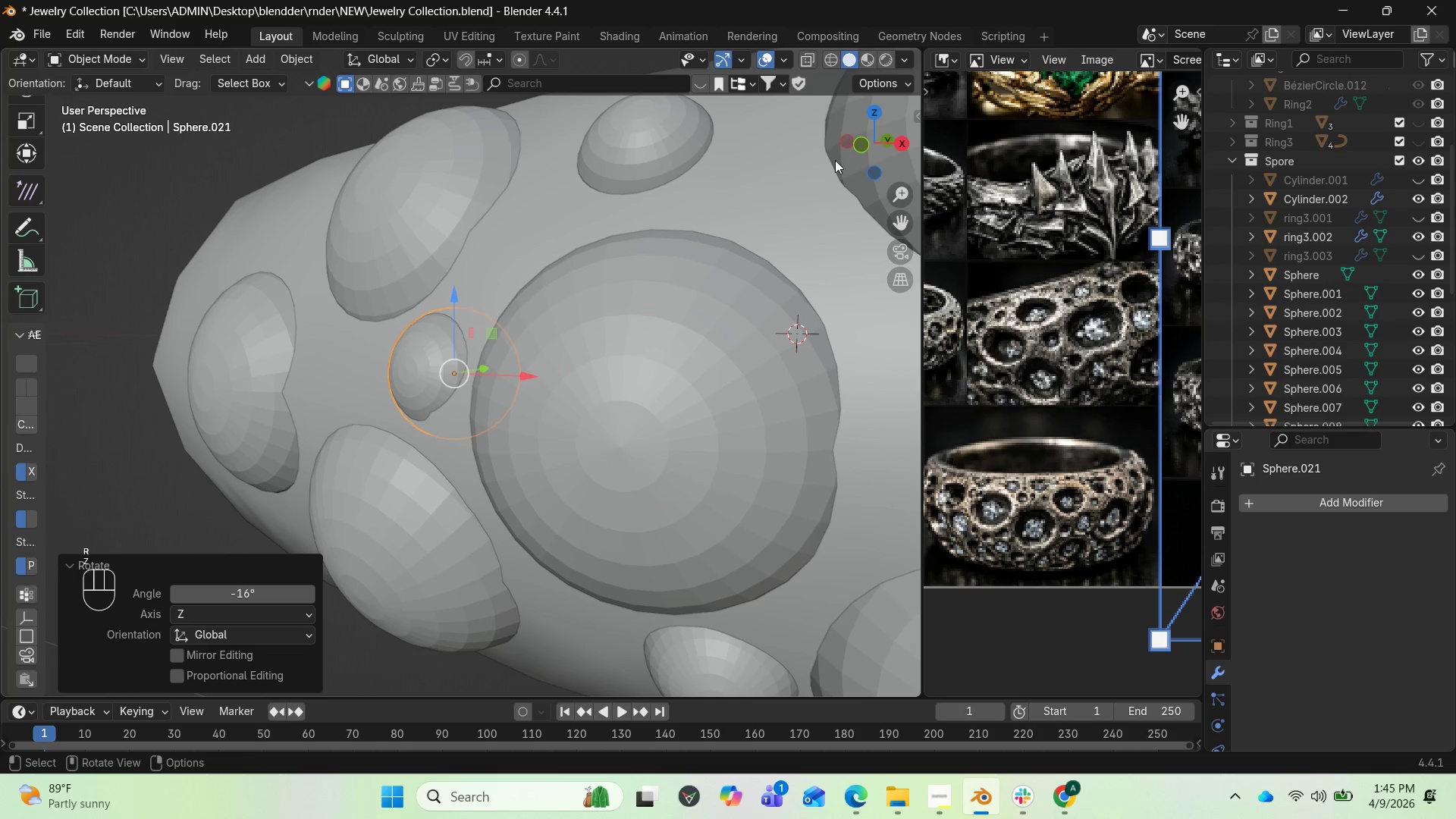 
left_click_drag(start_coordinate=[868, 150], to_coordinate=[124, 158])
 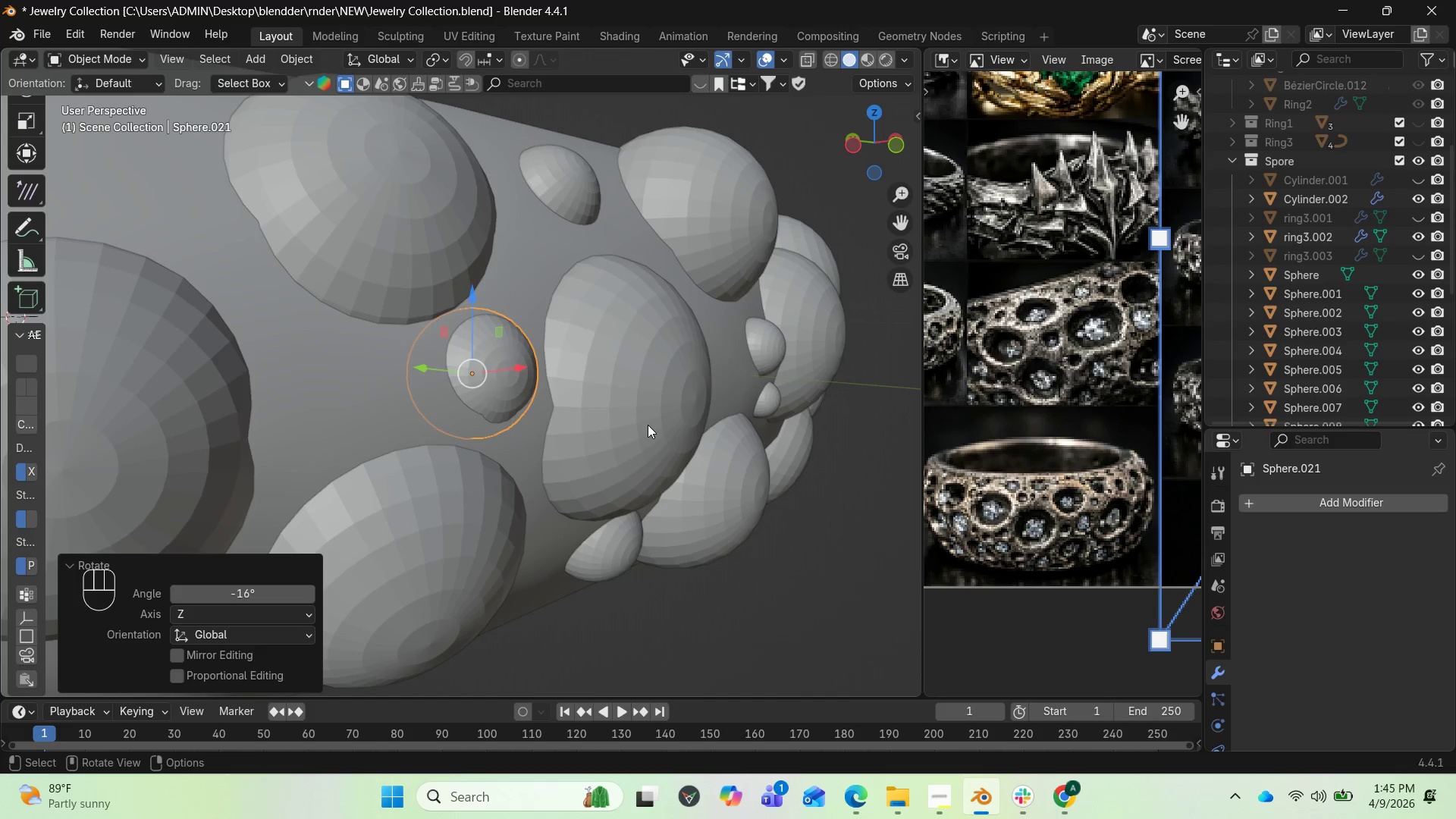 
key(S)
 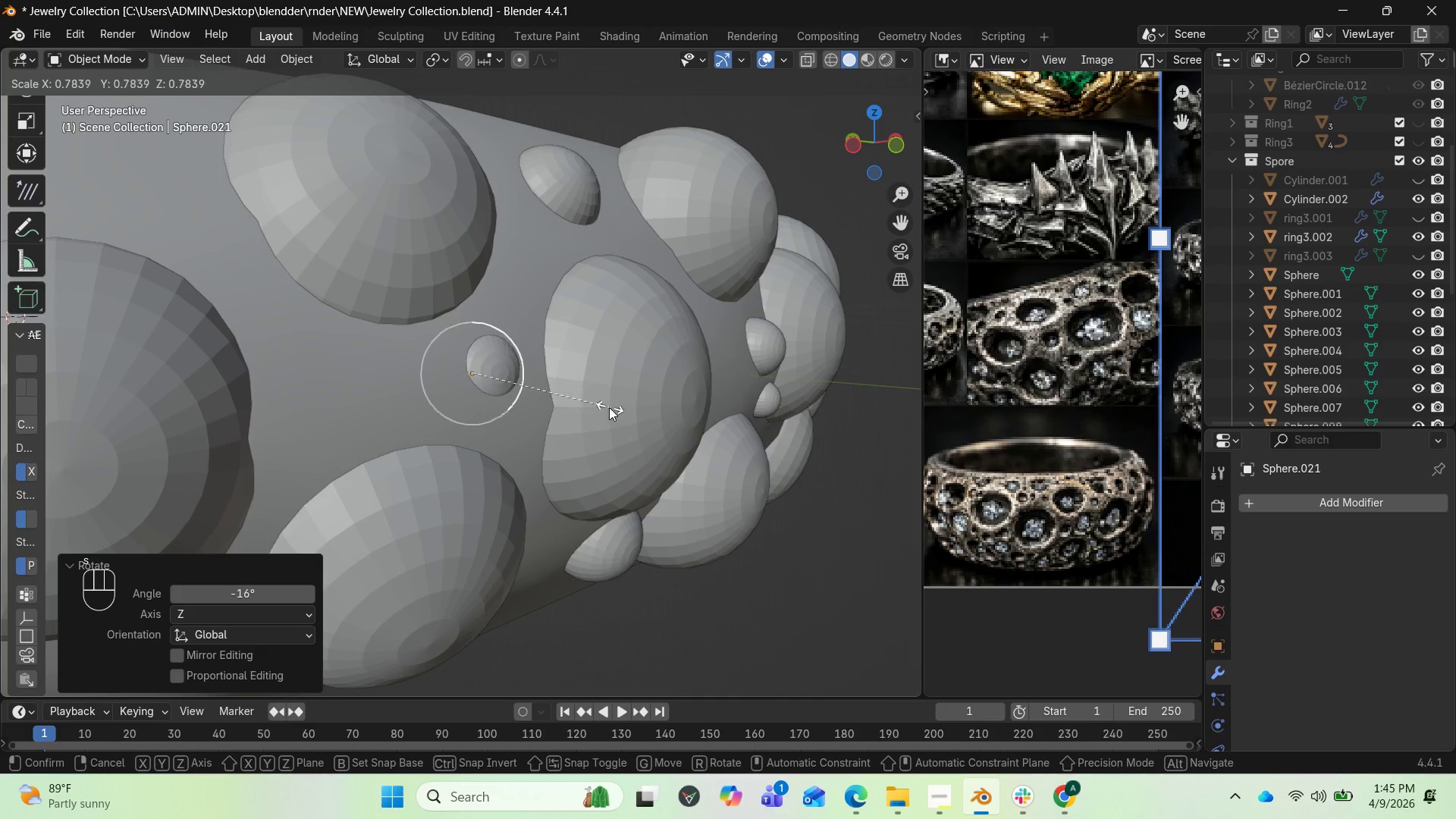 
left_click([595, 404])
 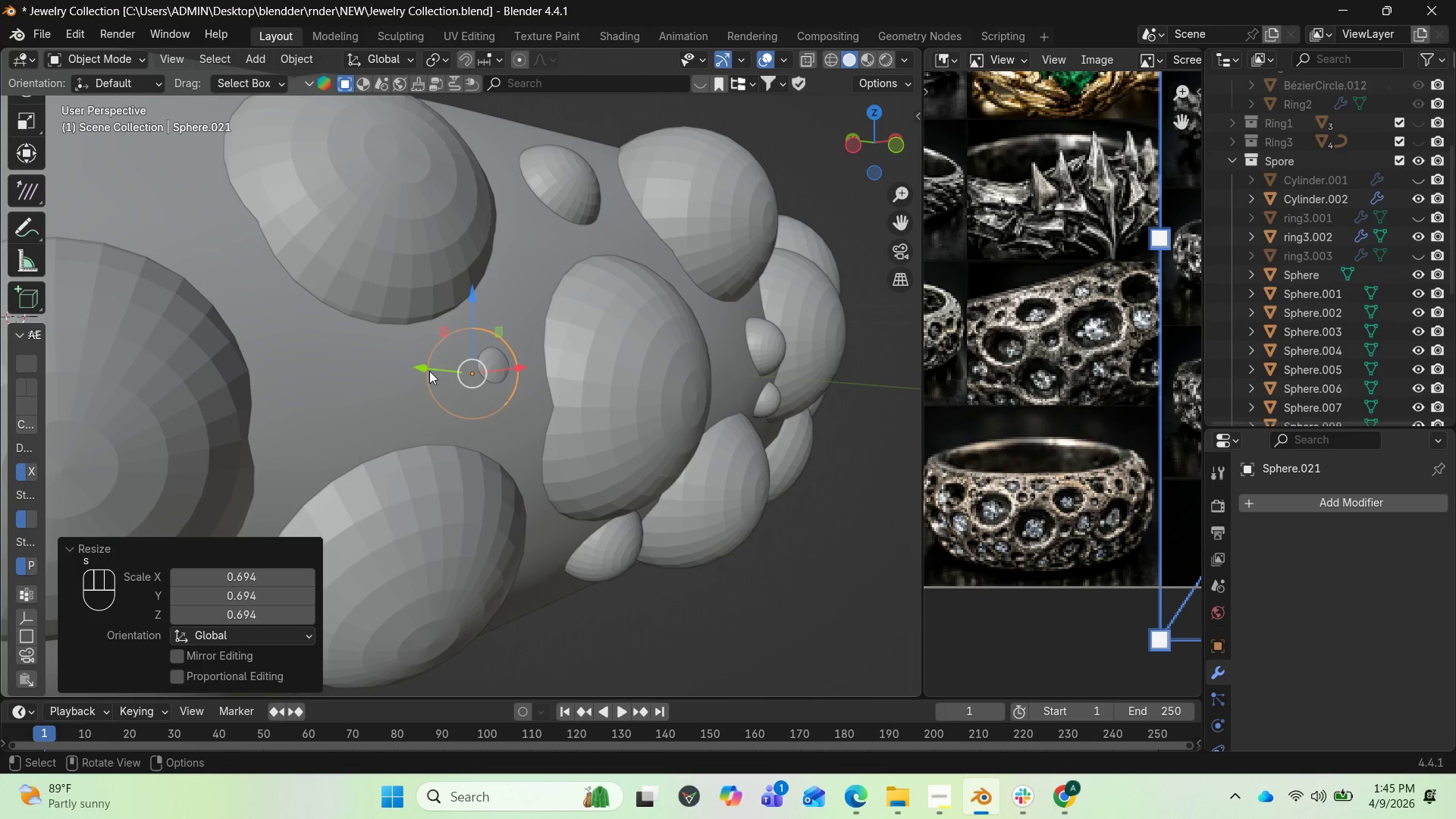 
left_click_drag(start_coordinate=[426, 368], to_coordinate=[450, 374])
 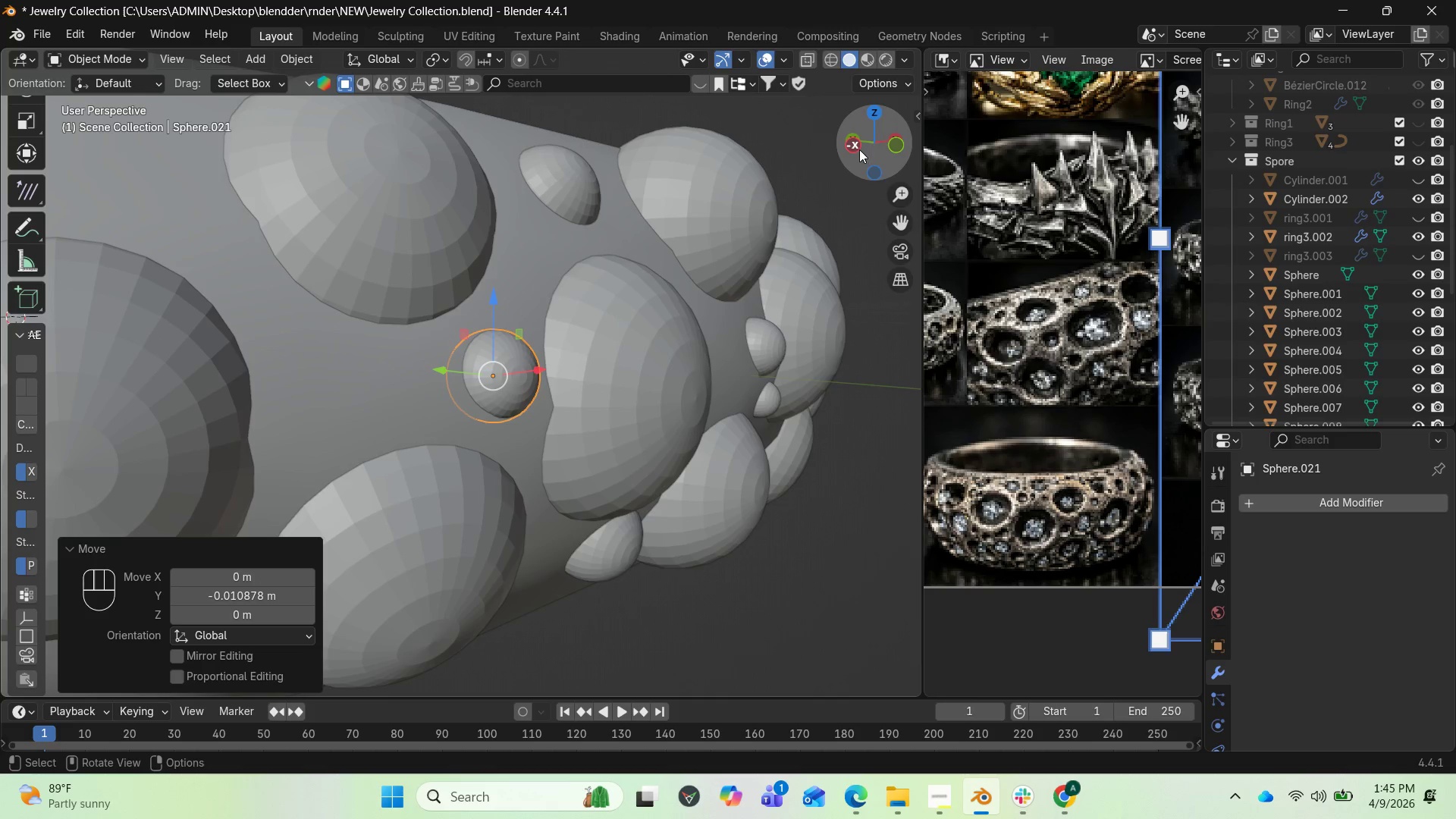 
left_click_drag(start_coordinate=[869, 143], to_coordinate=[771, 134])
 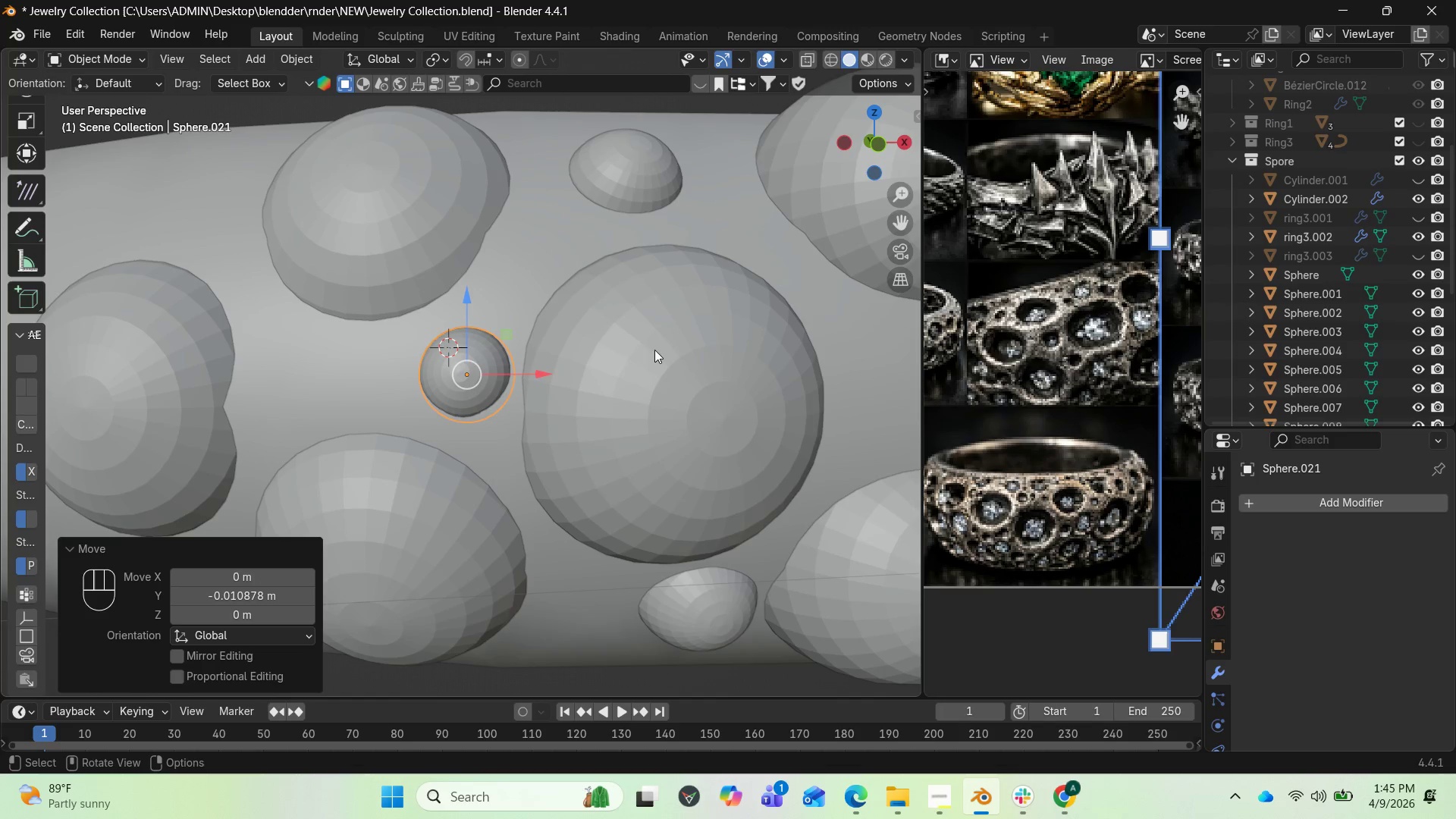 
key(Shift+D)
 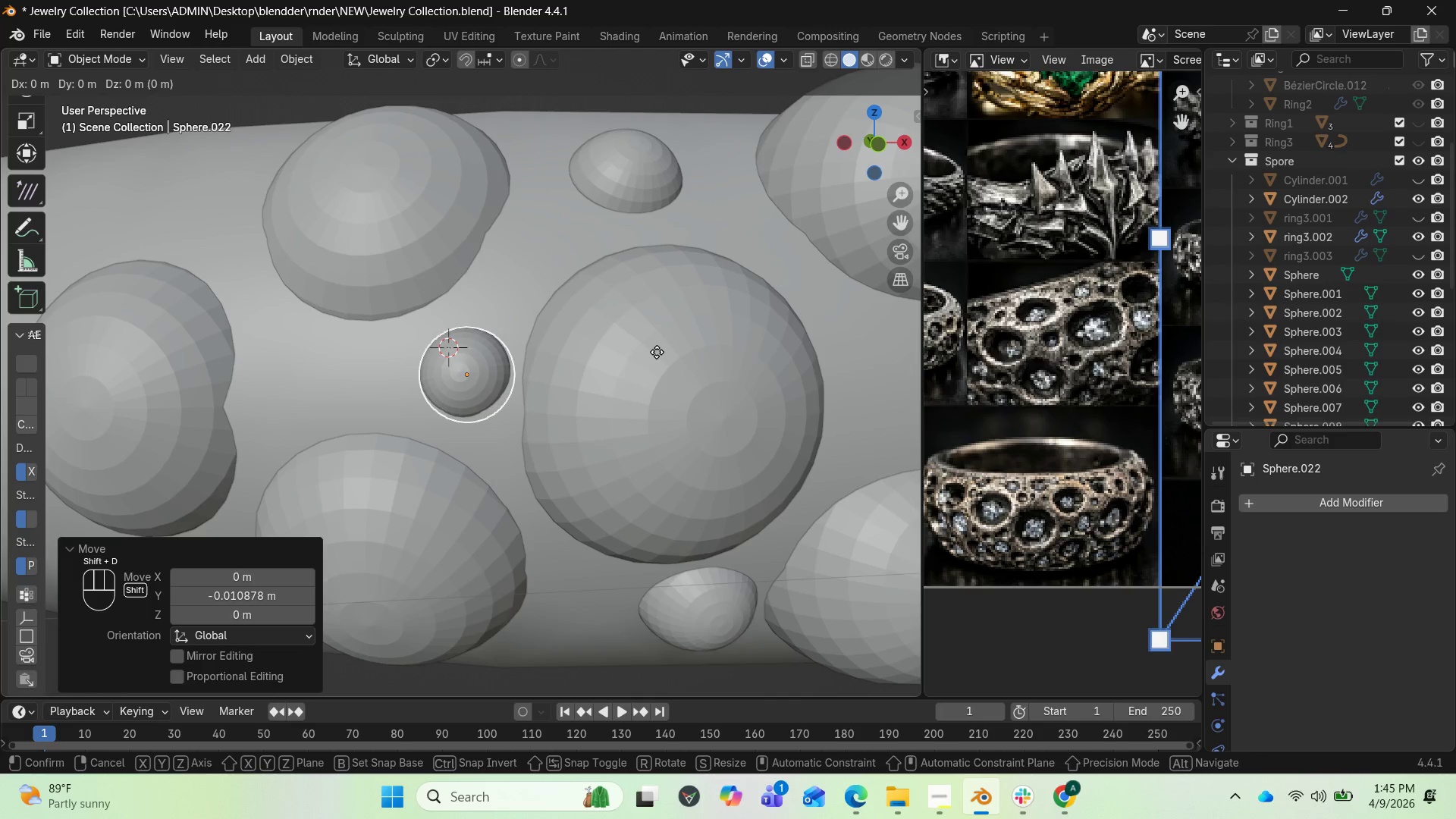 
left_click([657, 352])
 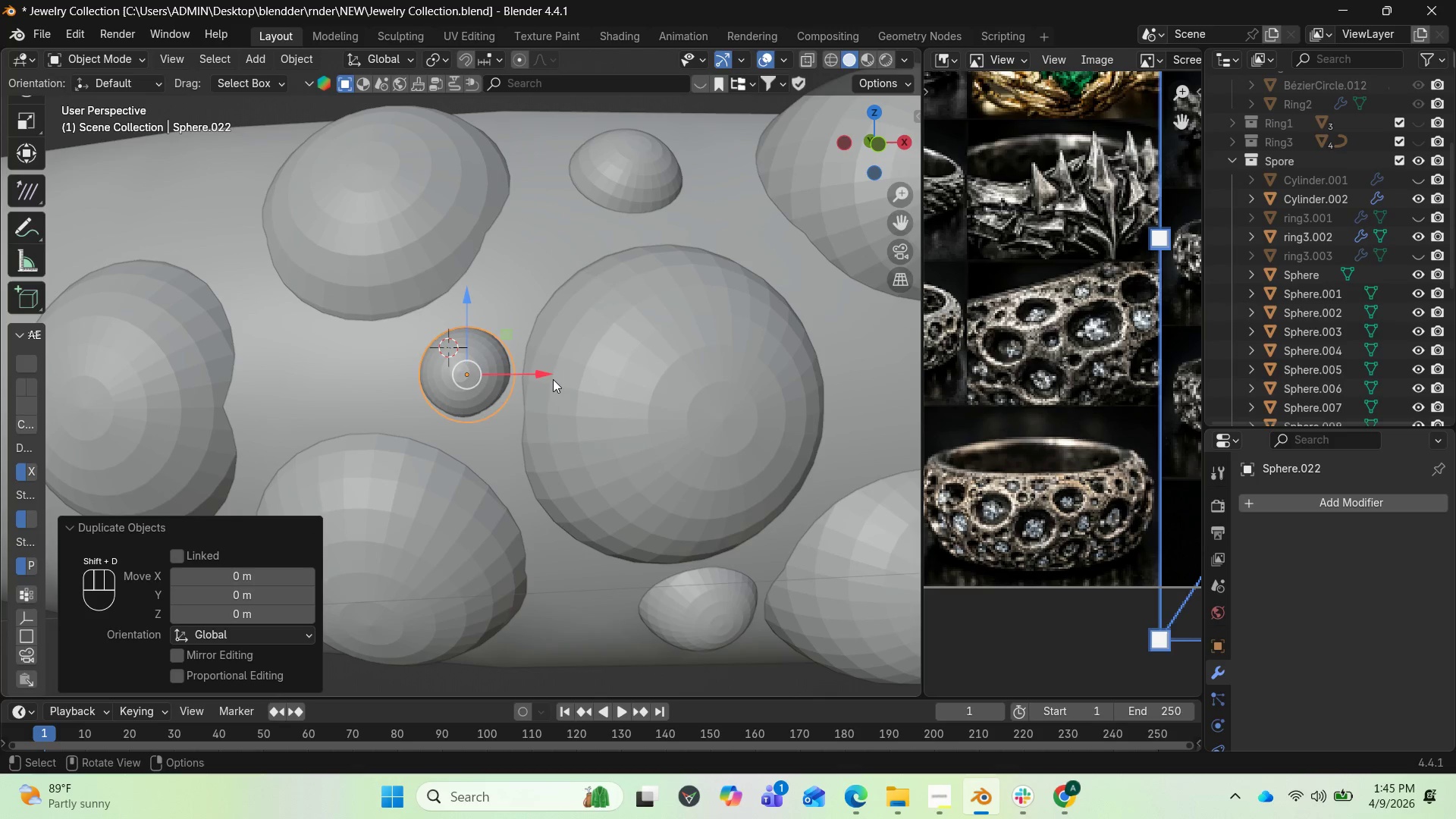 
left_click_drag(start_coordinate=[547, 375], to_coordinate=[354, 369])
 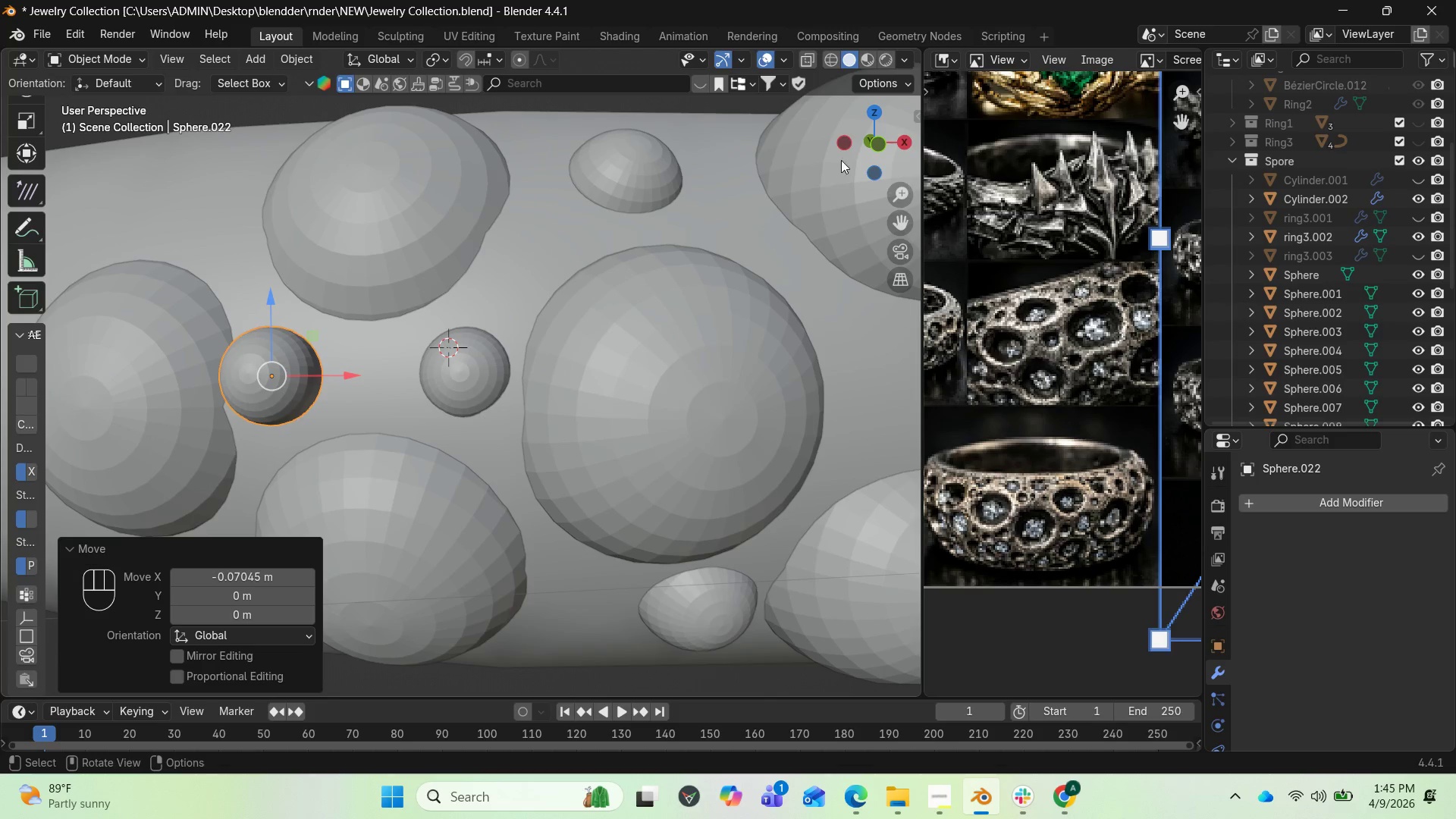 
left_click_drag(start_coordinate=[843, 155], to_coordinate=[104, 172])
 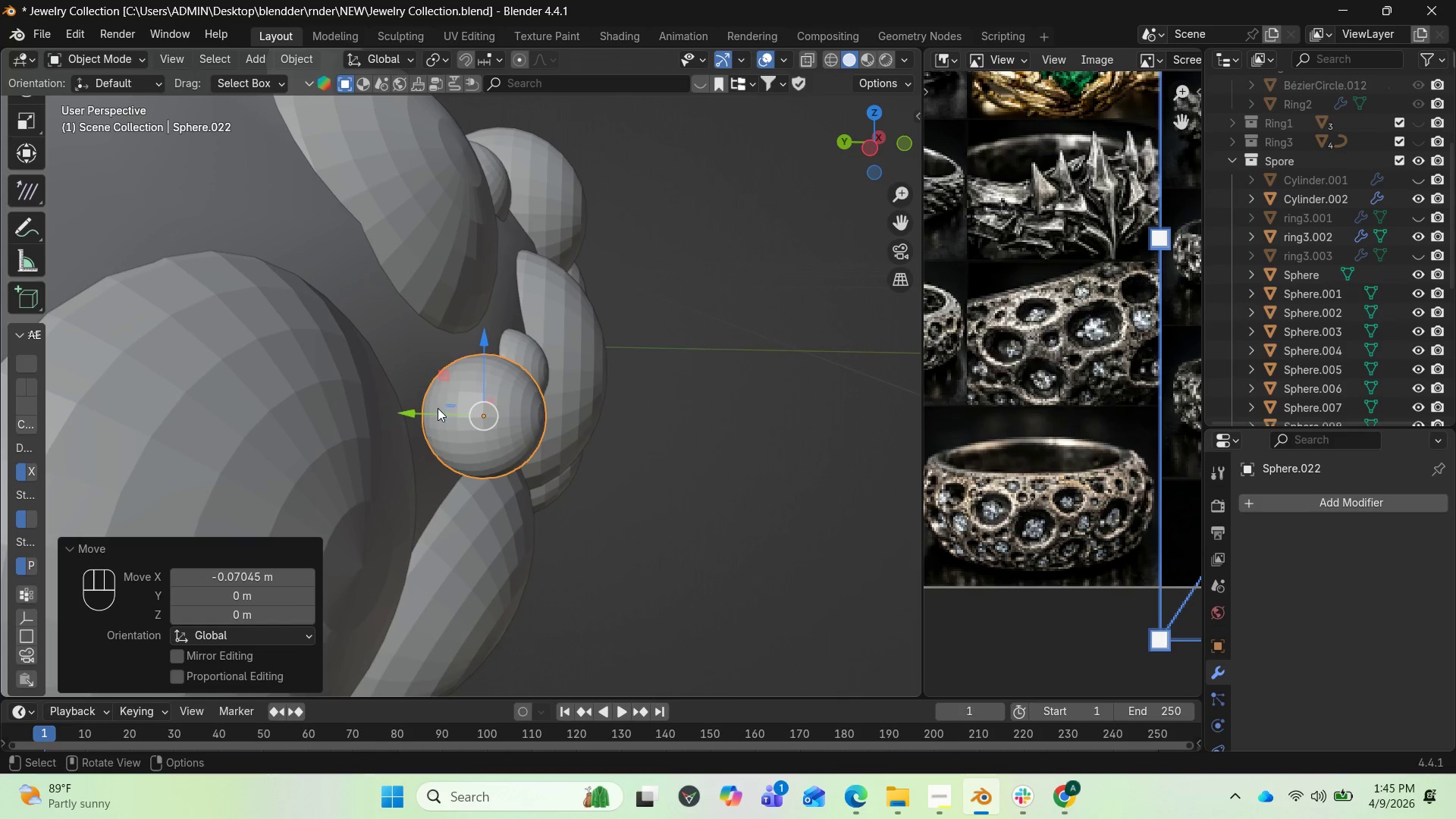 
left_click_drag(start_coordinate=[418, 414], to_coordinate=[347, 401])
 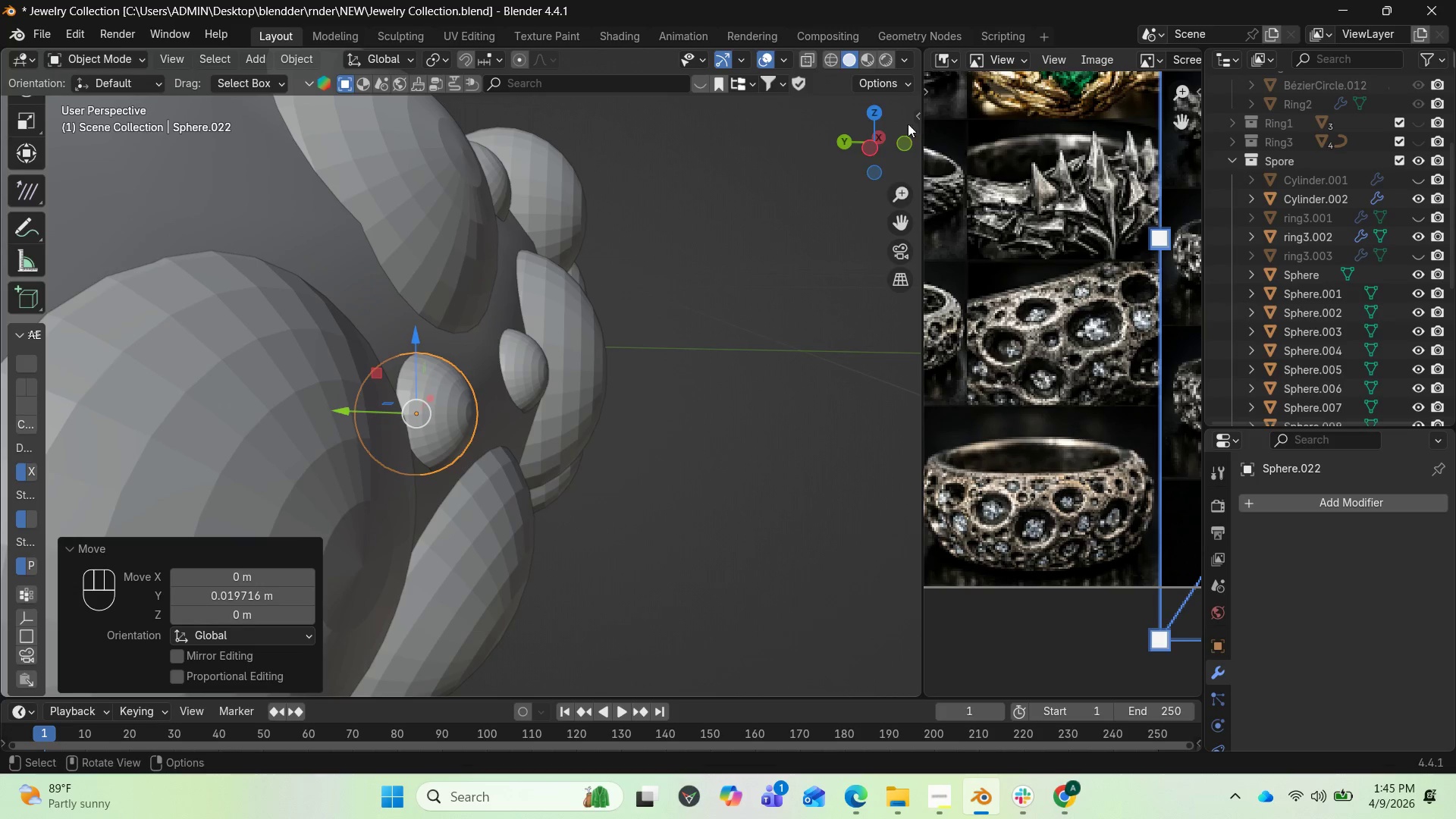 
left_click_drag(start_coordinate=[879, 134], to_coordinate=[795, 131])
 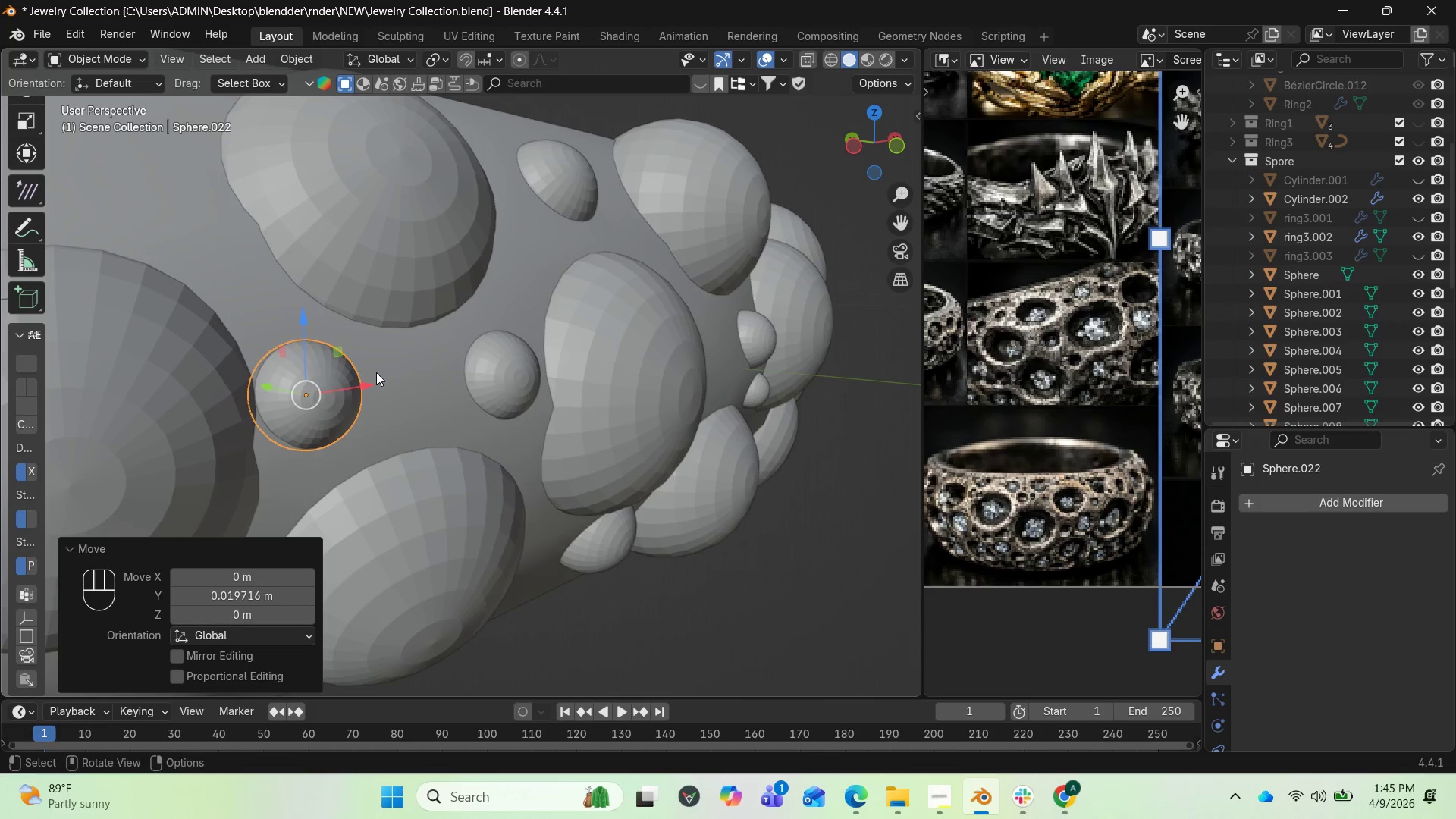 
left_click_drag(start_coordinate=[372, 378], to_coordinate=[392, 379])
 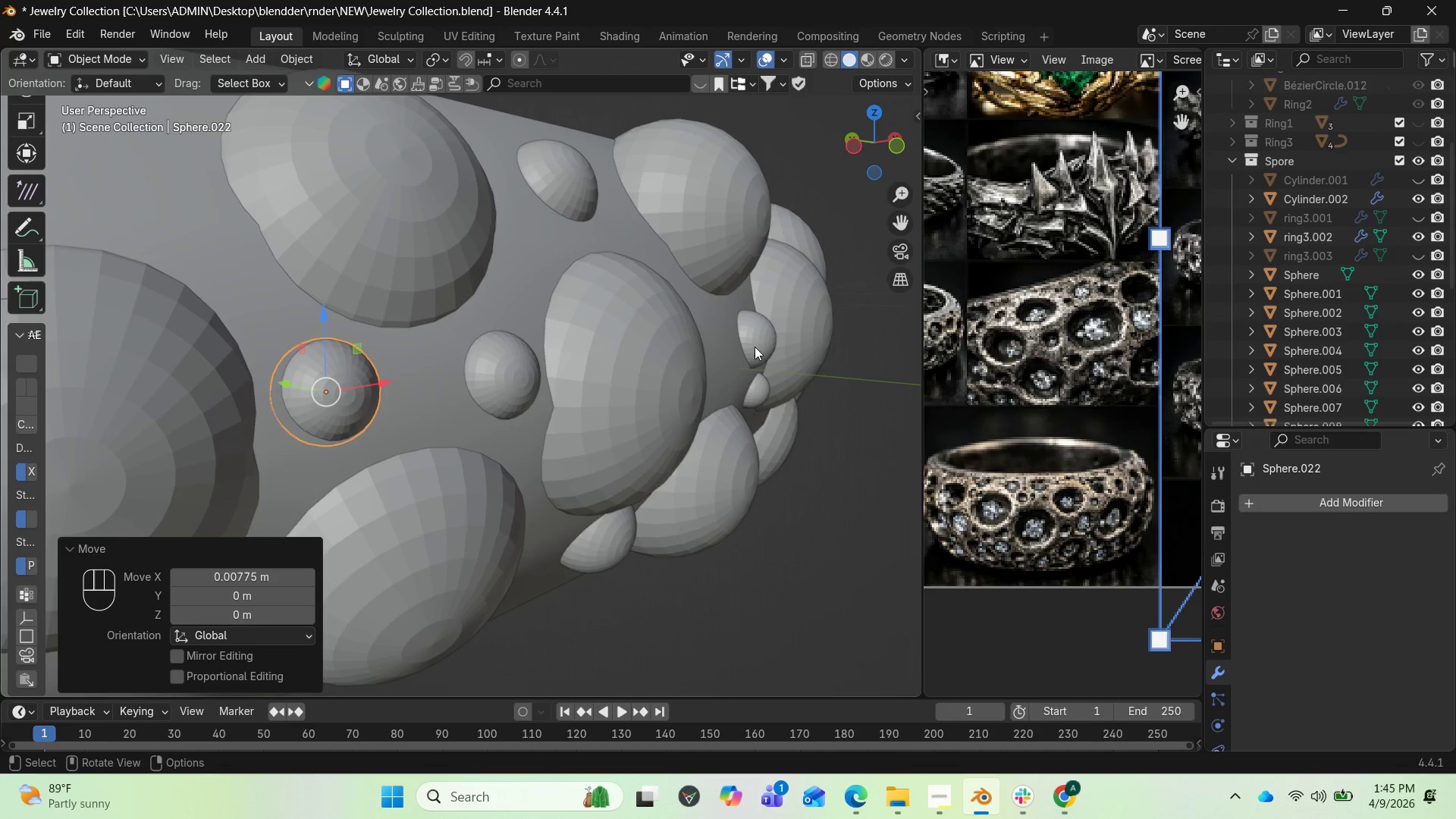 
scroll: coordinate [761, 335], scroll_direction: down, amount: 6.0
 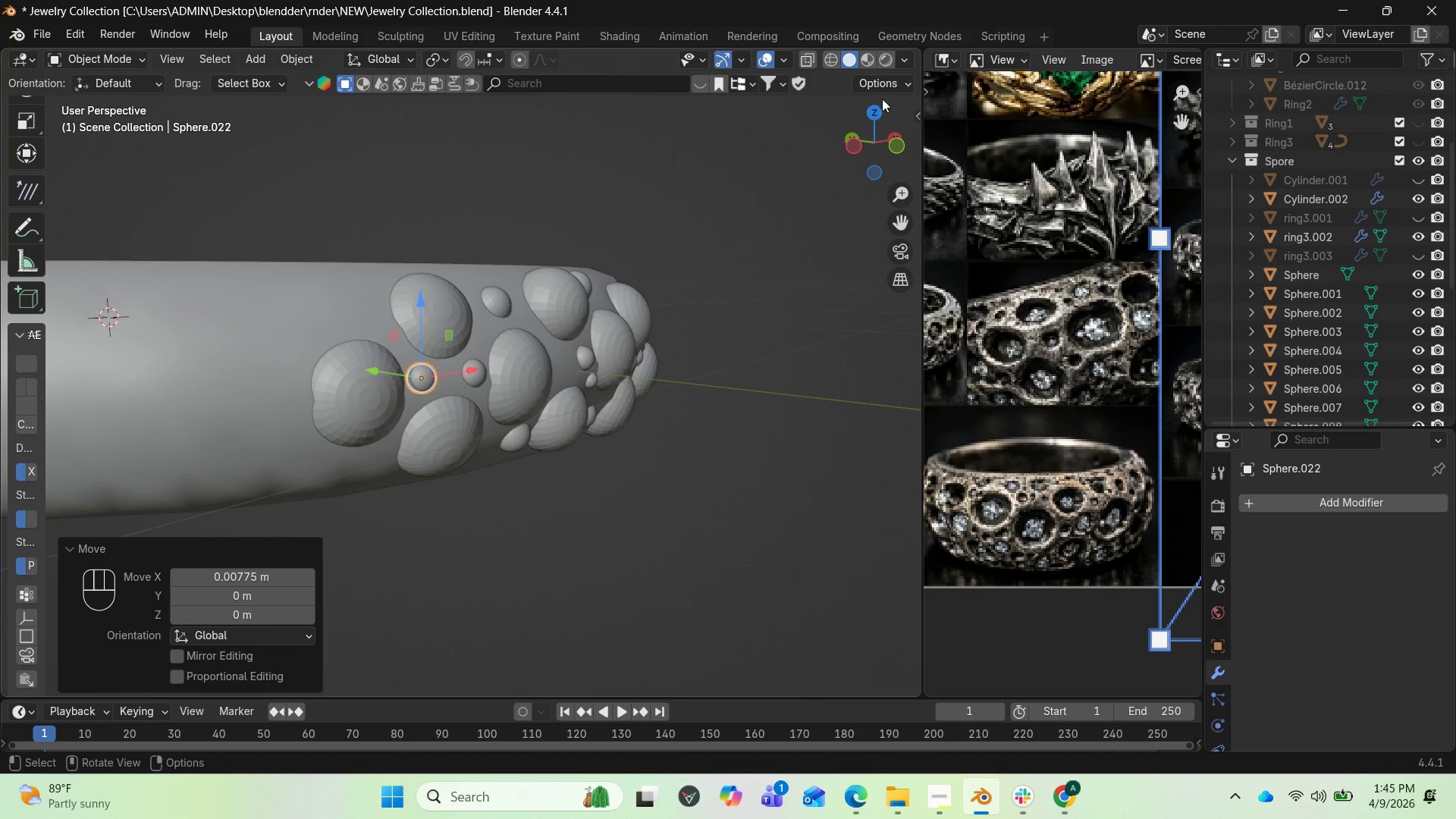 
left_click_drag(start_coordinate=[878, 123], to_coordinate=[761, 90])
 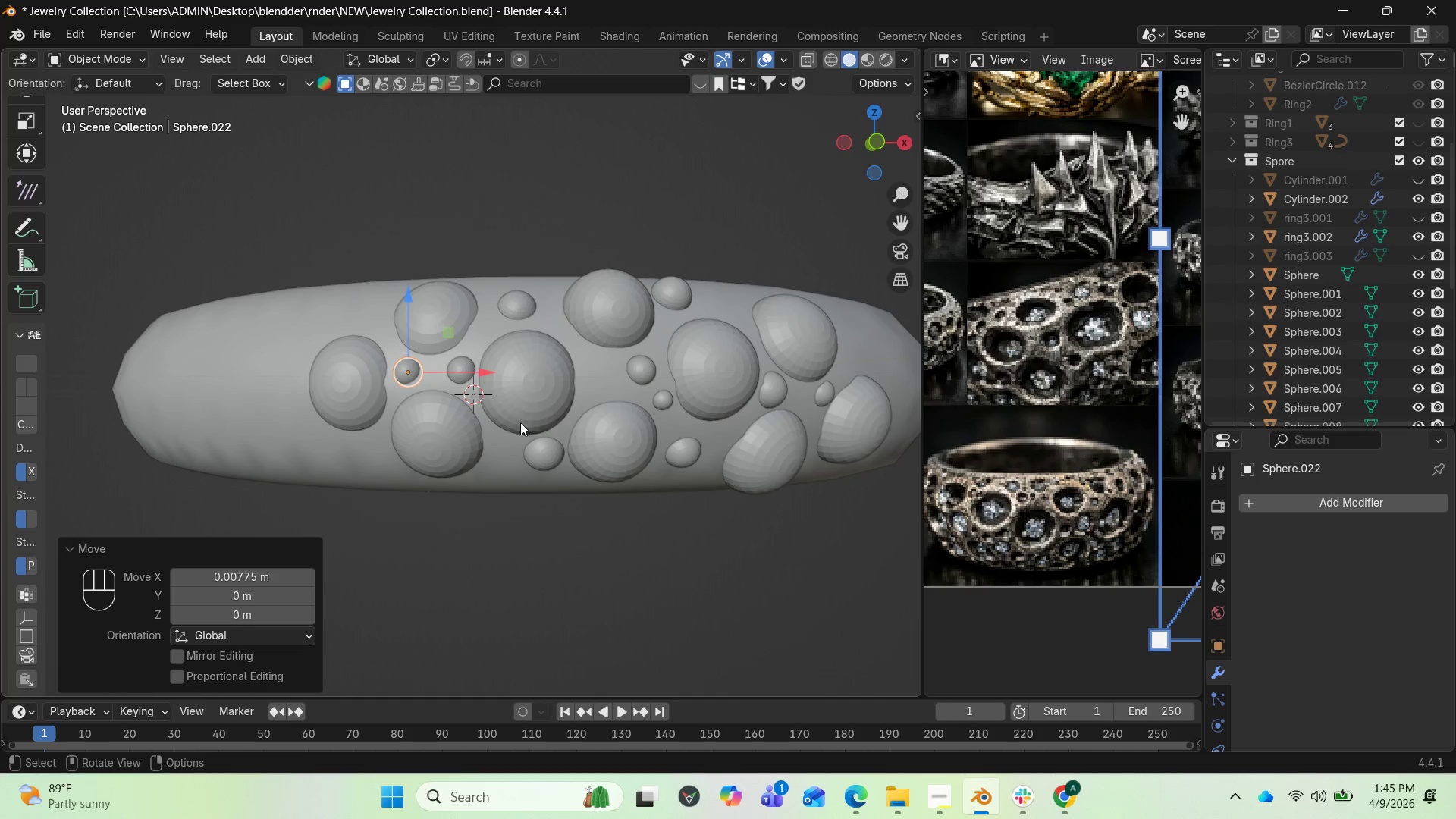 
left_click([535, 450])
 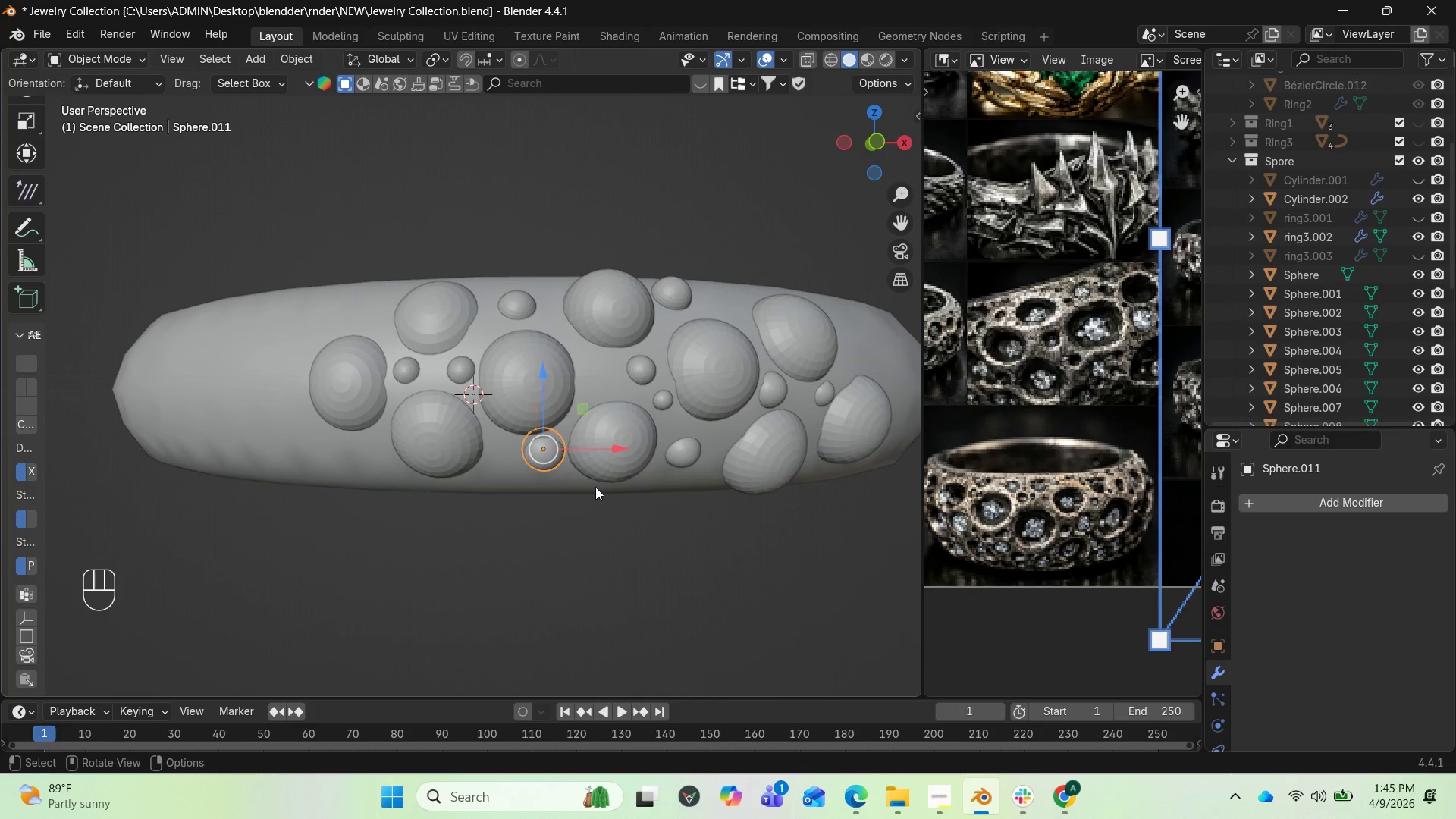 
key(Shift+D)
 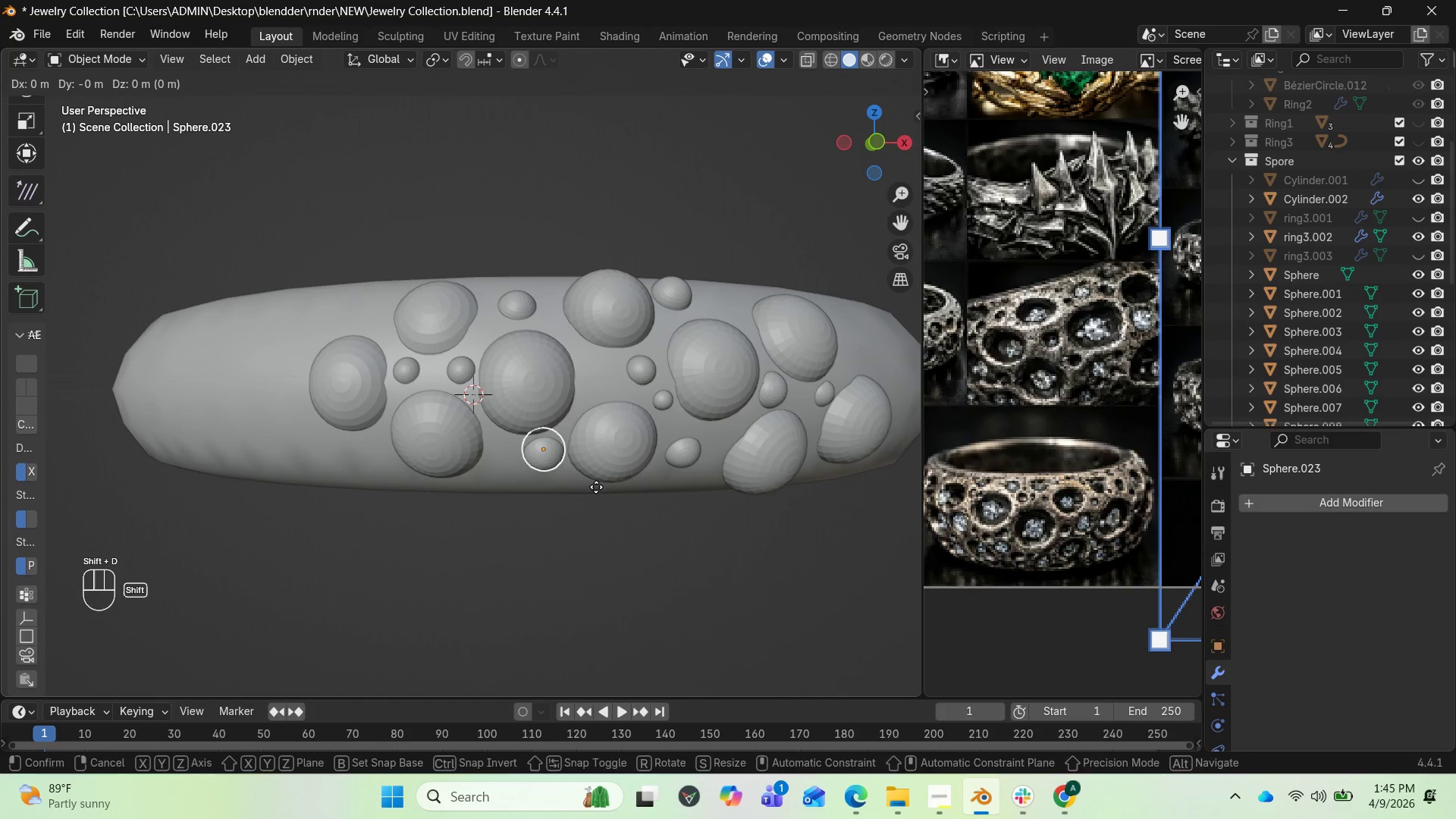 
left_click([596, 487])
 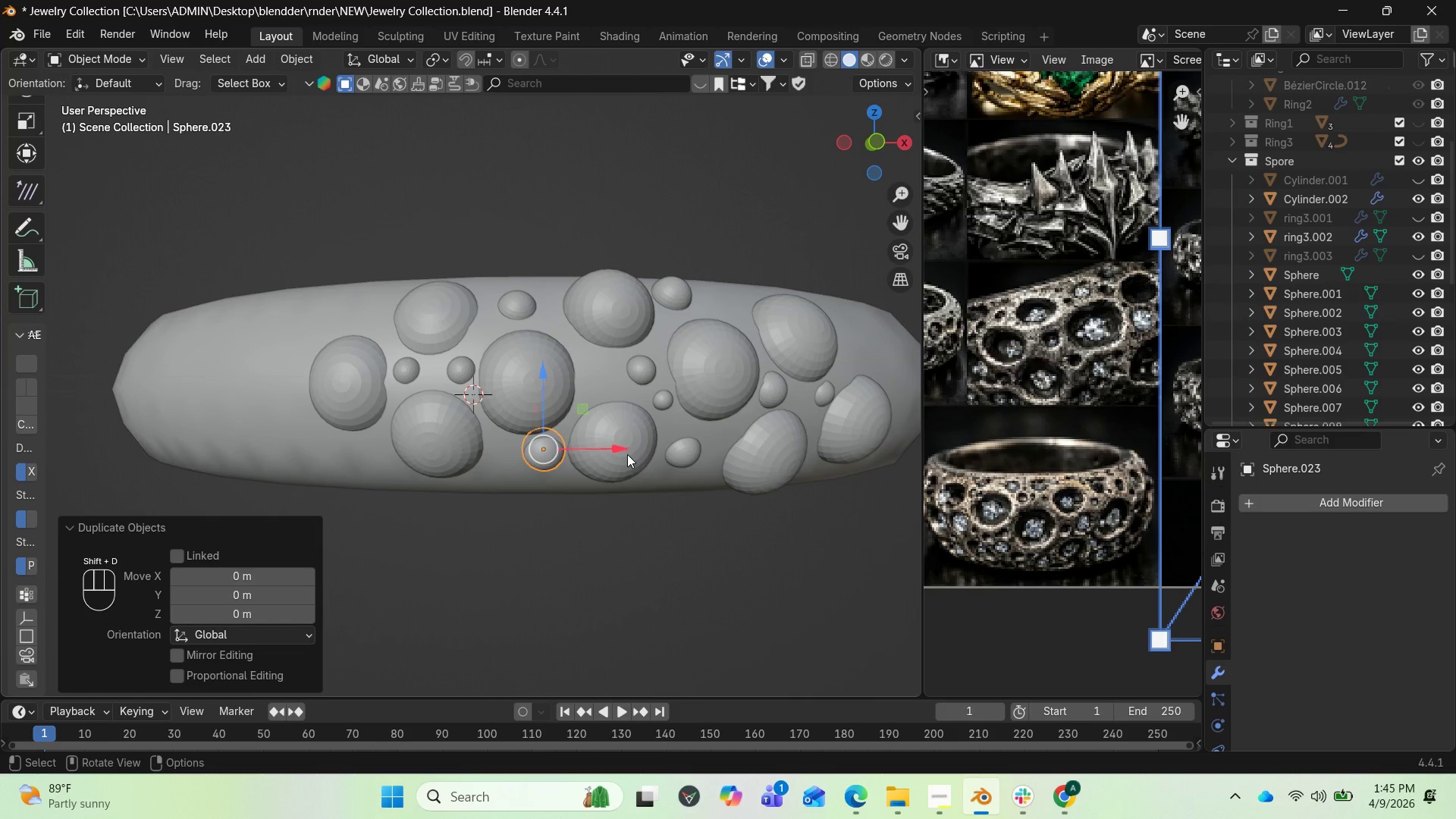 
left_click_drag(start_coordinate=[626, 454], to_coordinate=[444, 441])
 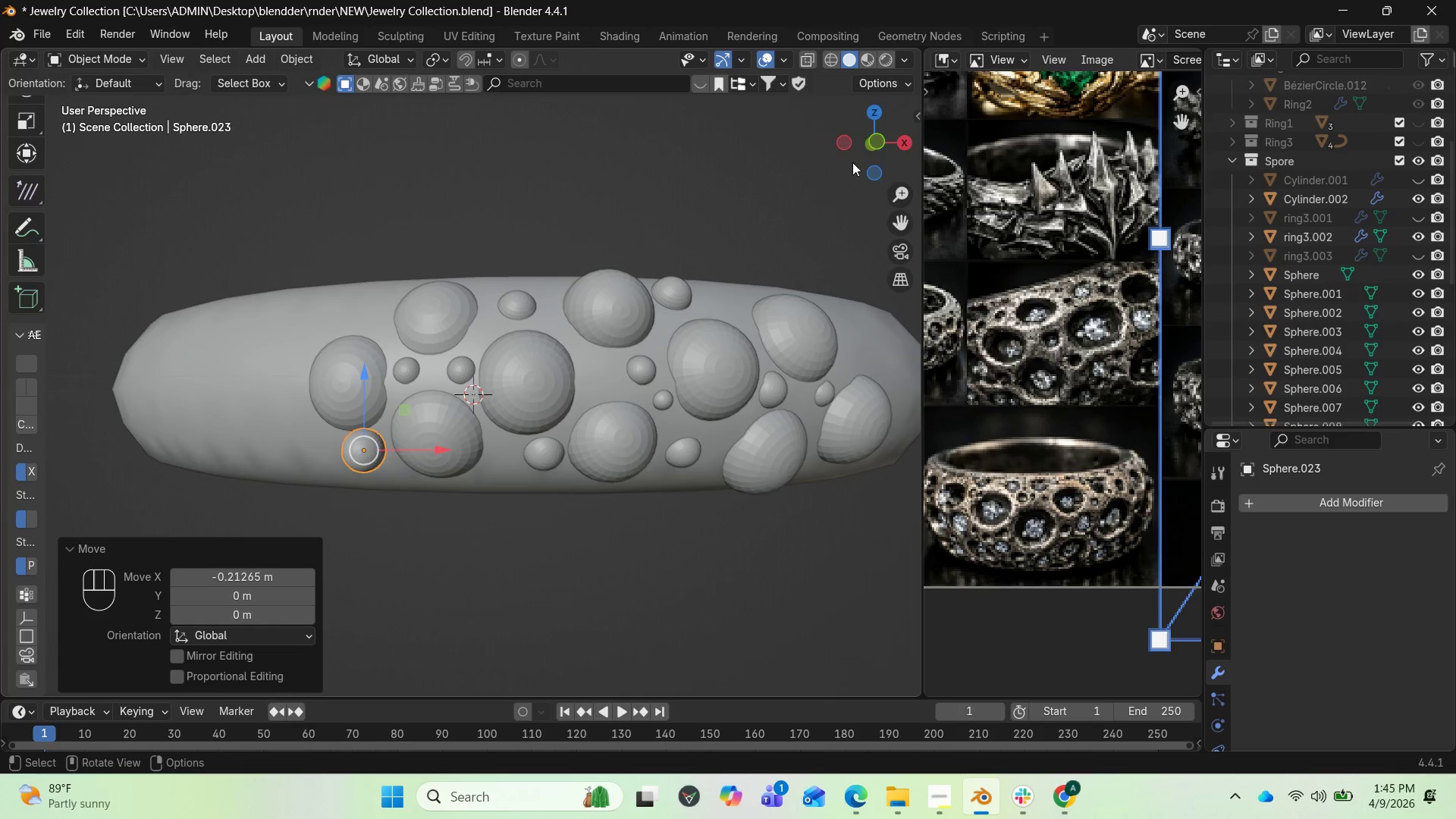 
left_click_drag(start_coordinate=[874, 148], to_coordinate=[114, 124])
 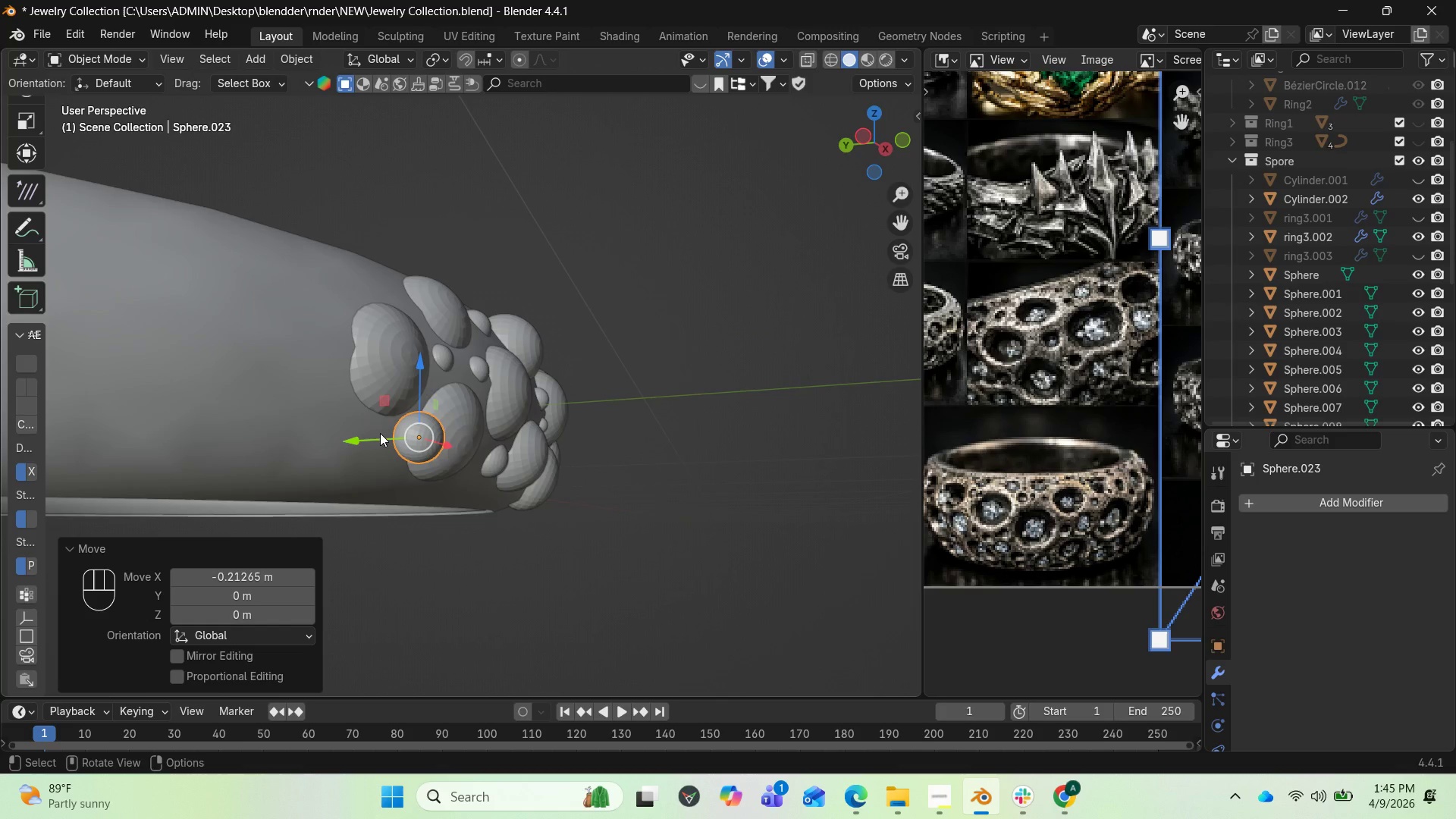 
left_click_drag(start_coordinate=[374, 438], to_coordinate=[330, 433])
 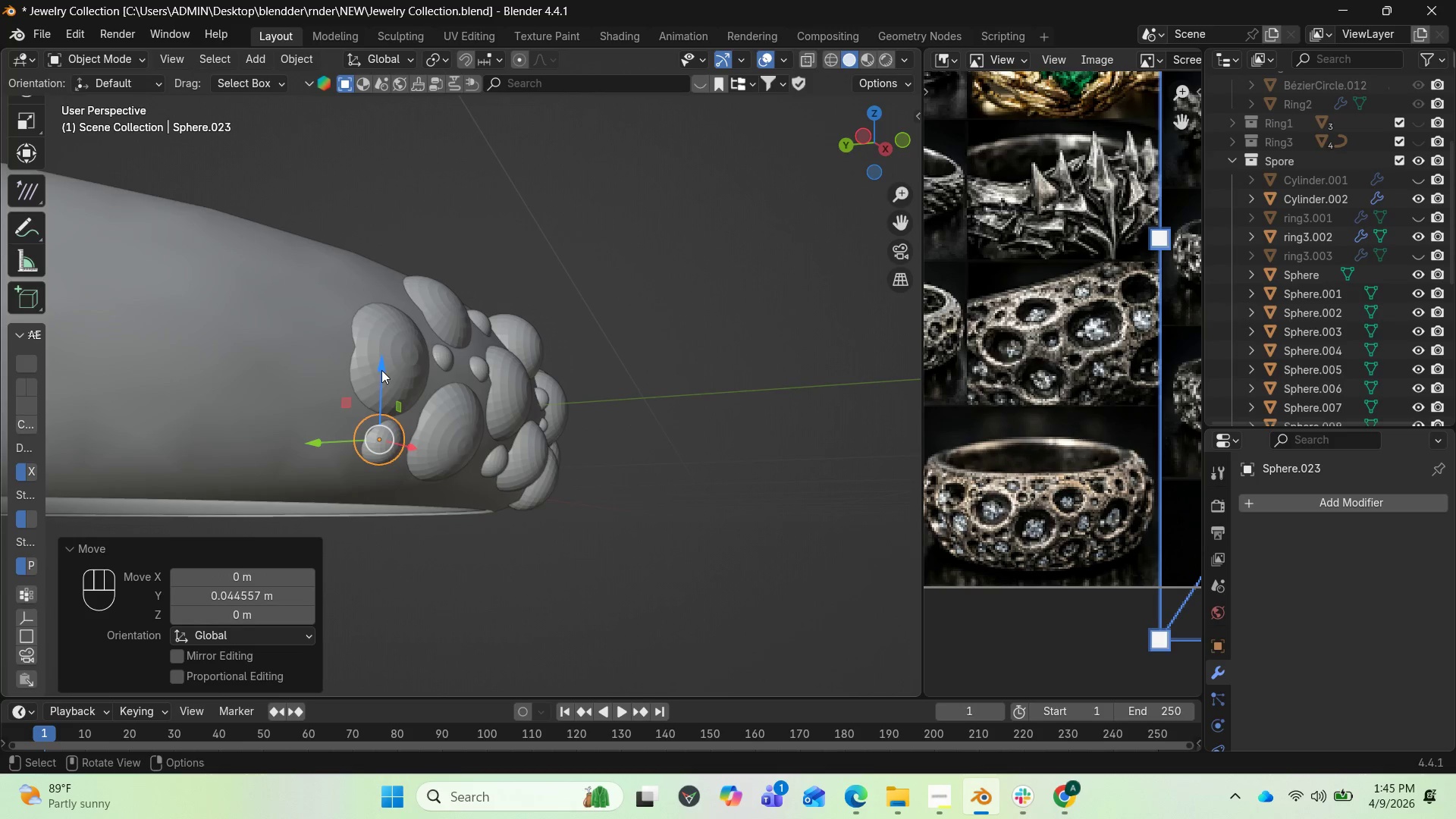 
left_click_drag(start_coordinate=[381, 370], to_coordinate=[381, 383])
 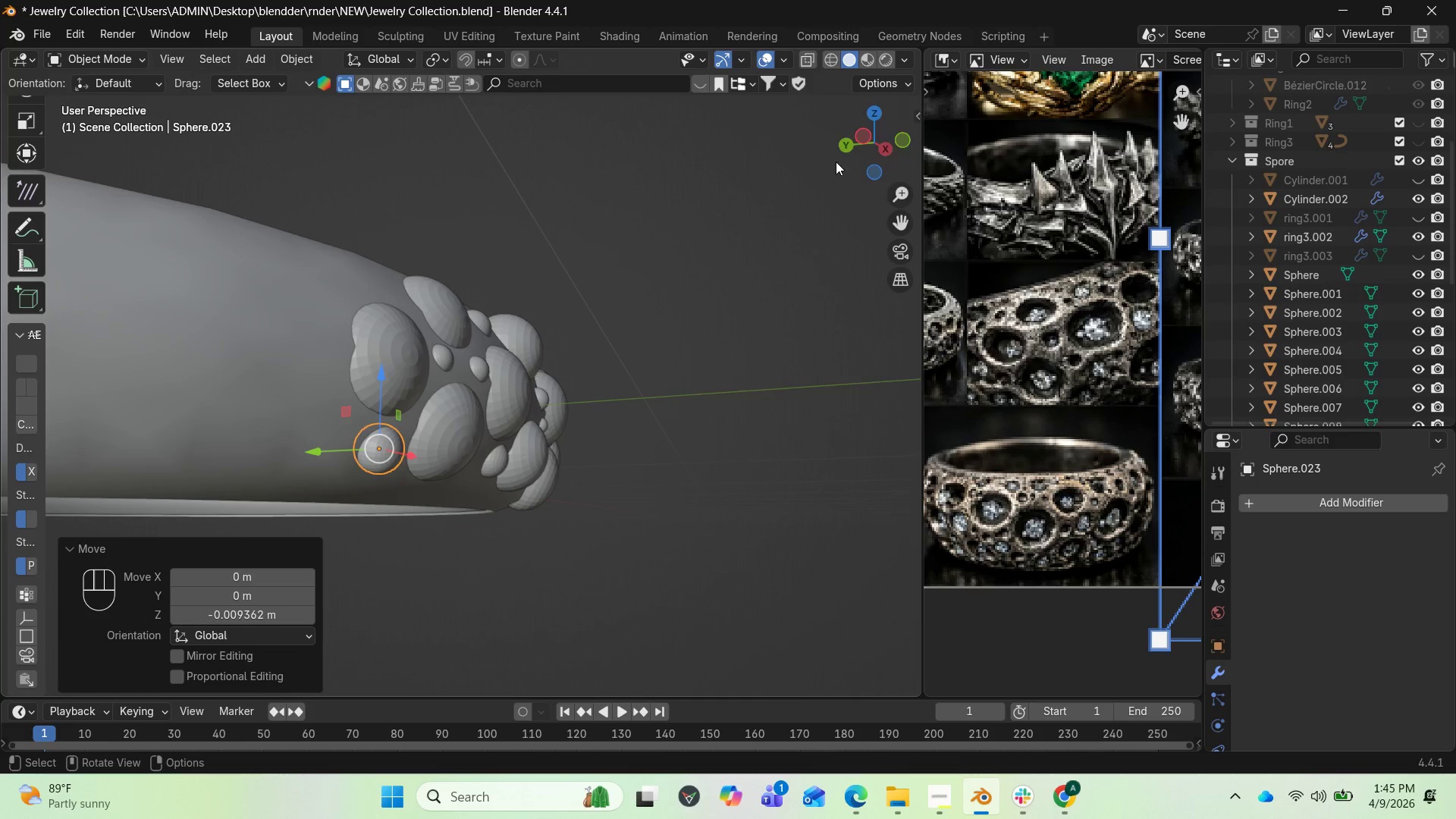 
left_click_drag(start_coordinate=[868, 152], to_coordinate=[620, 152])
 